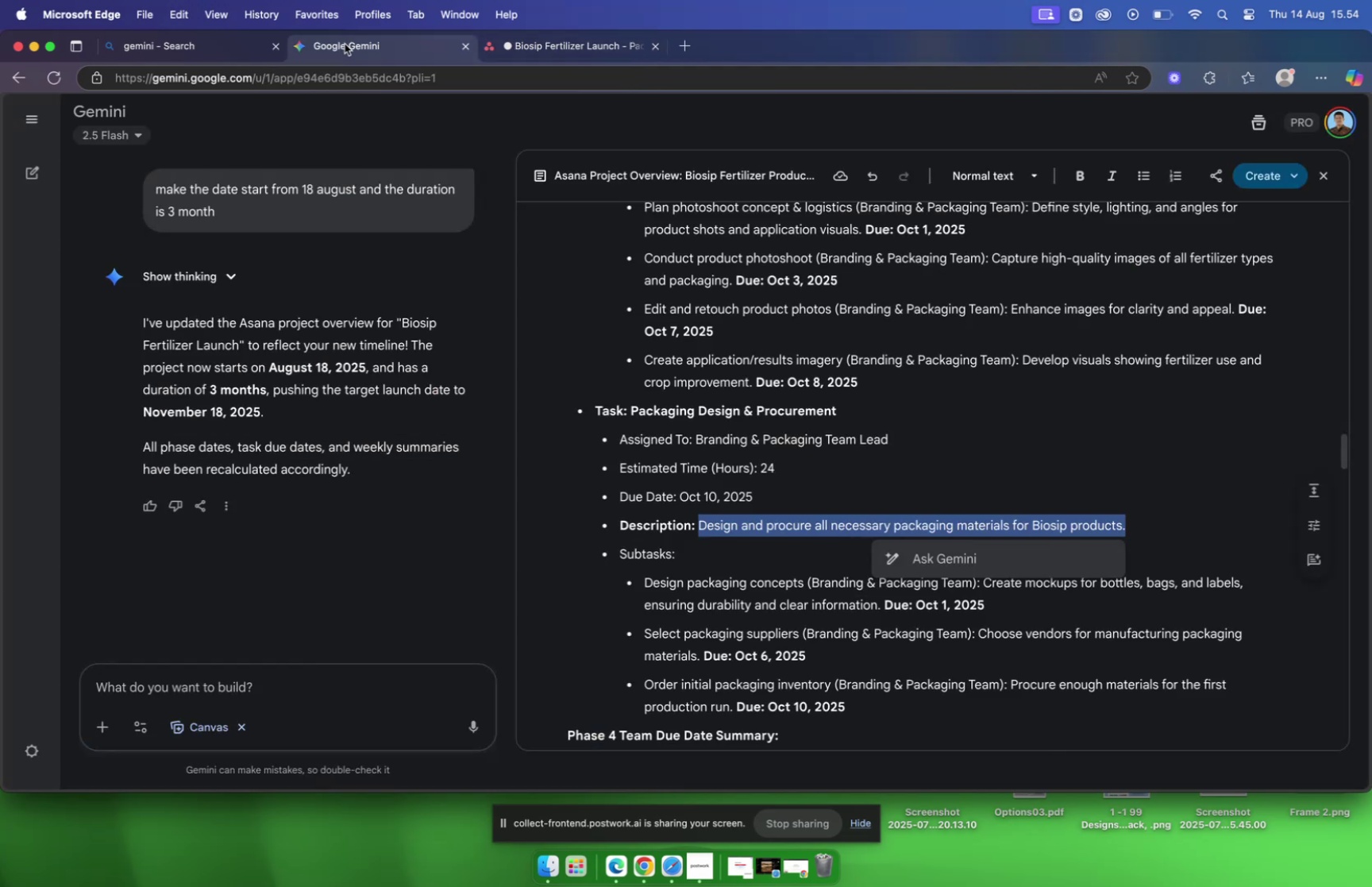 
left_click([519, 44])
 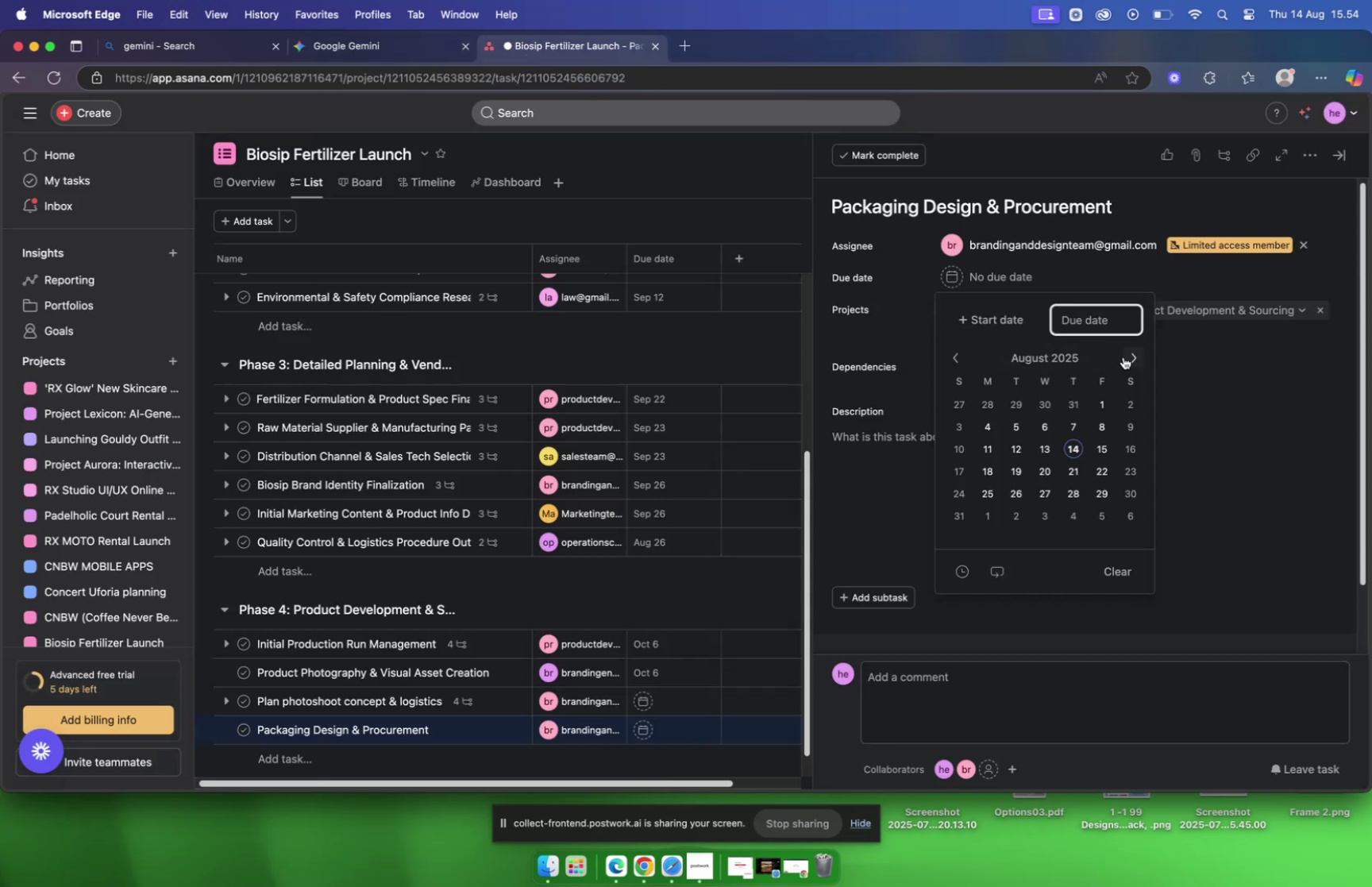 
double_click([1131, 358])
 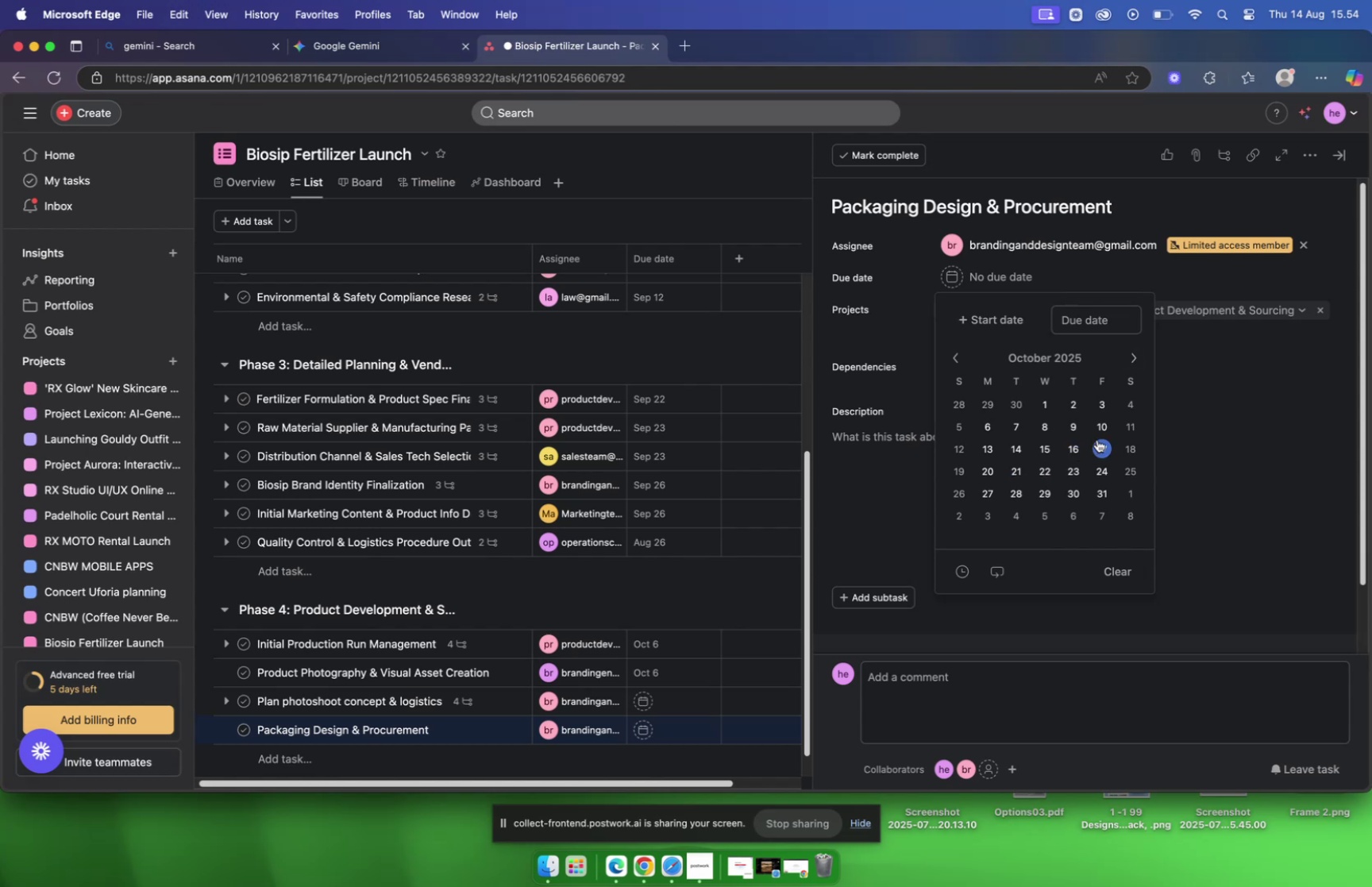 
left_click([1104, 428])
 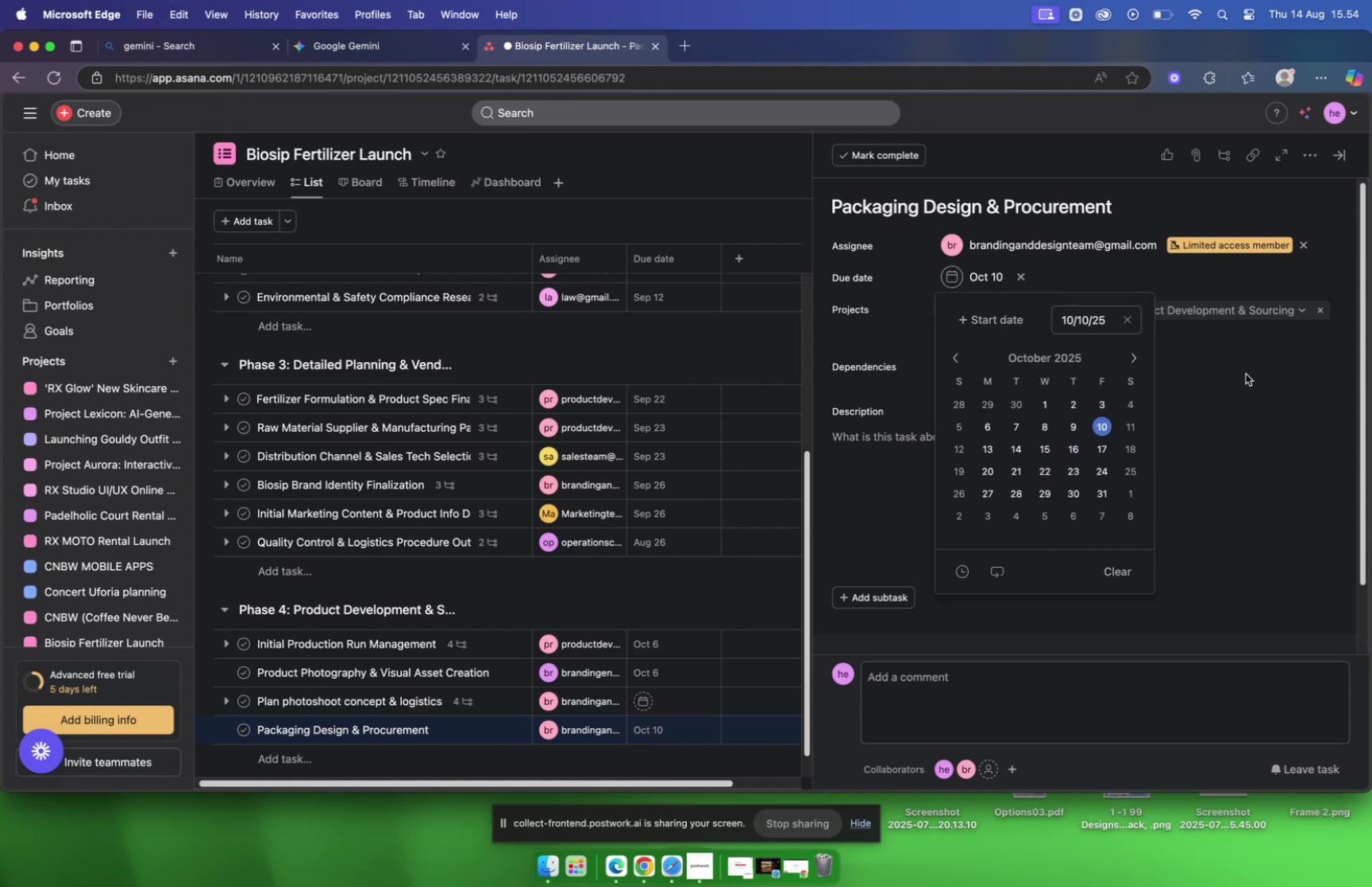 
left_click([1246, 373])
 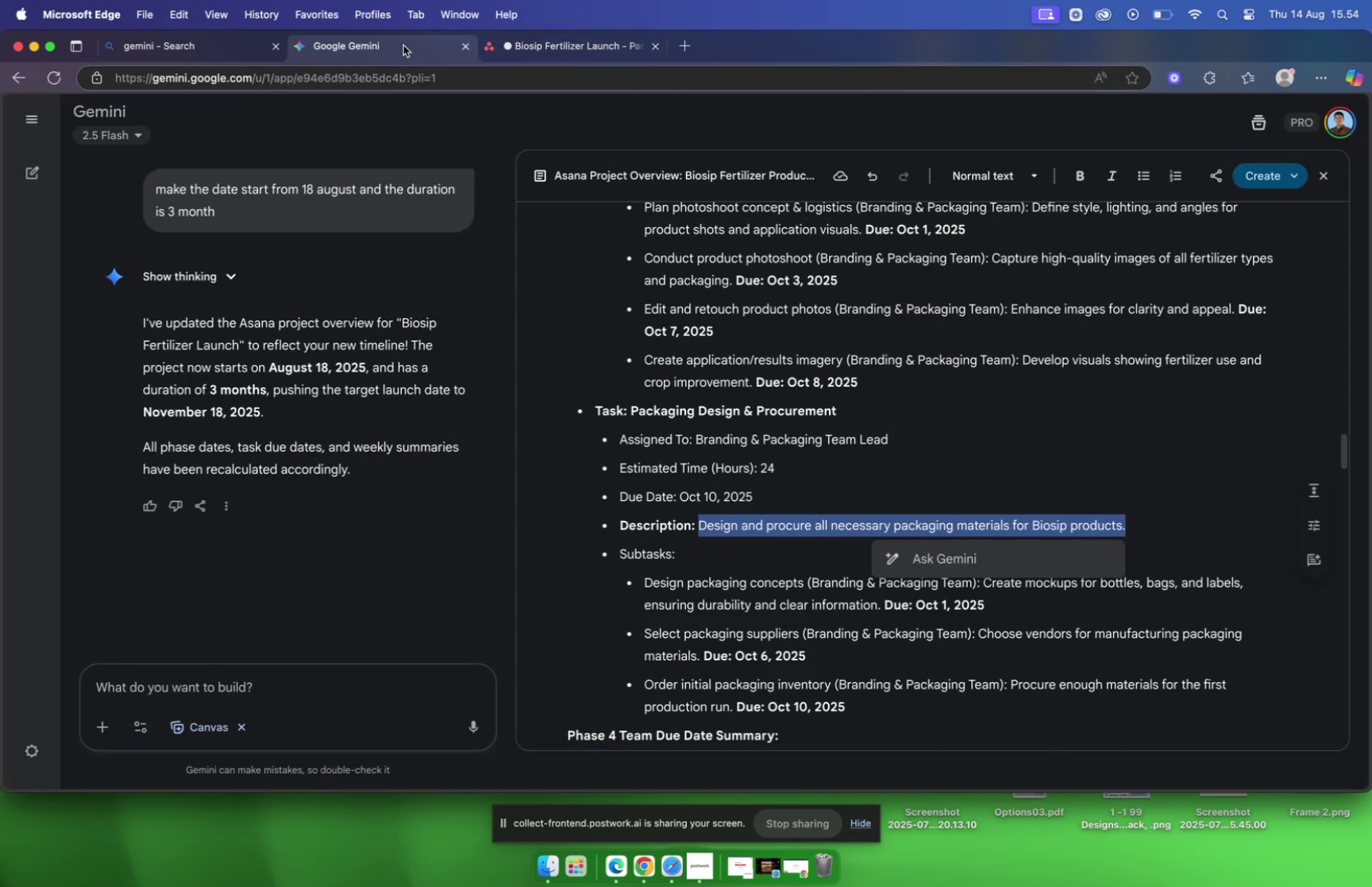 
scroll: coordinate [983, 412], scroll_direction: down, amount: 5.0
 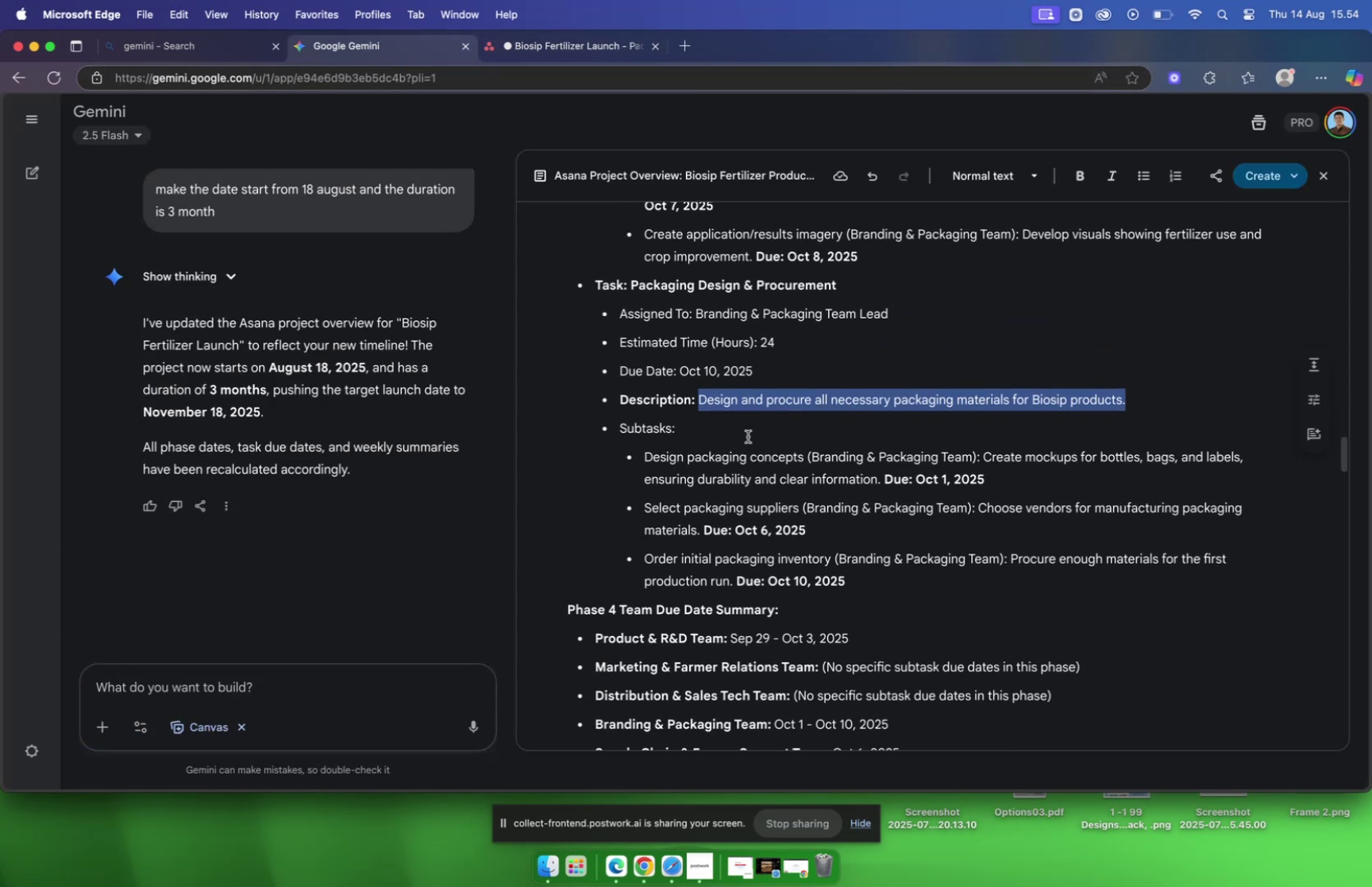 
right_click([762, 404])
 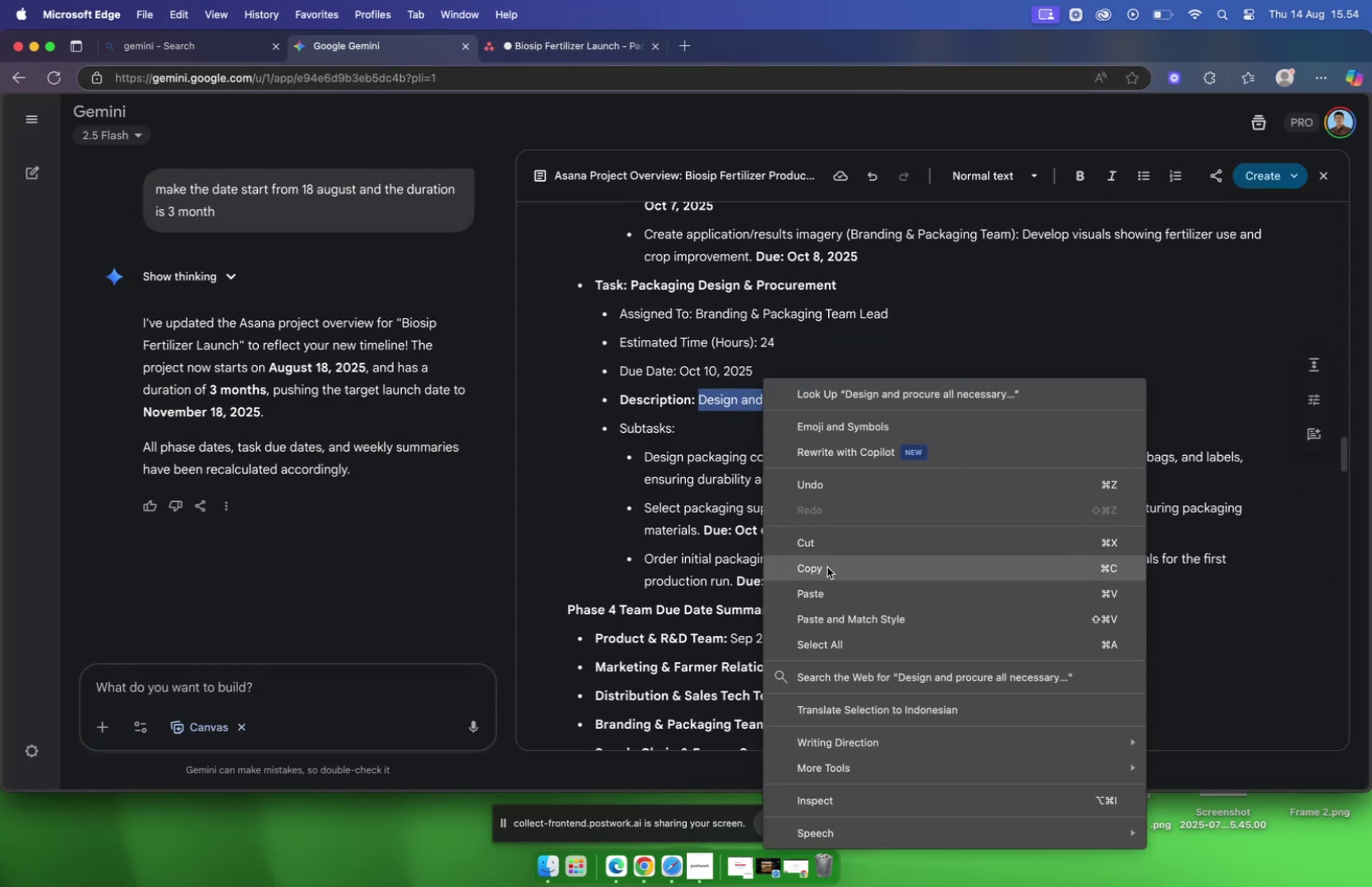 
left_click([828, 565])
 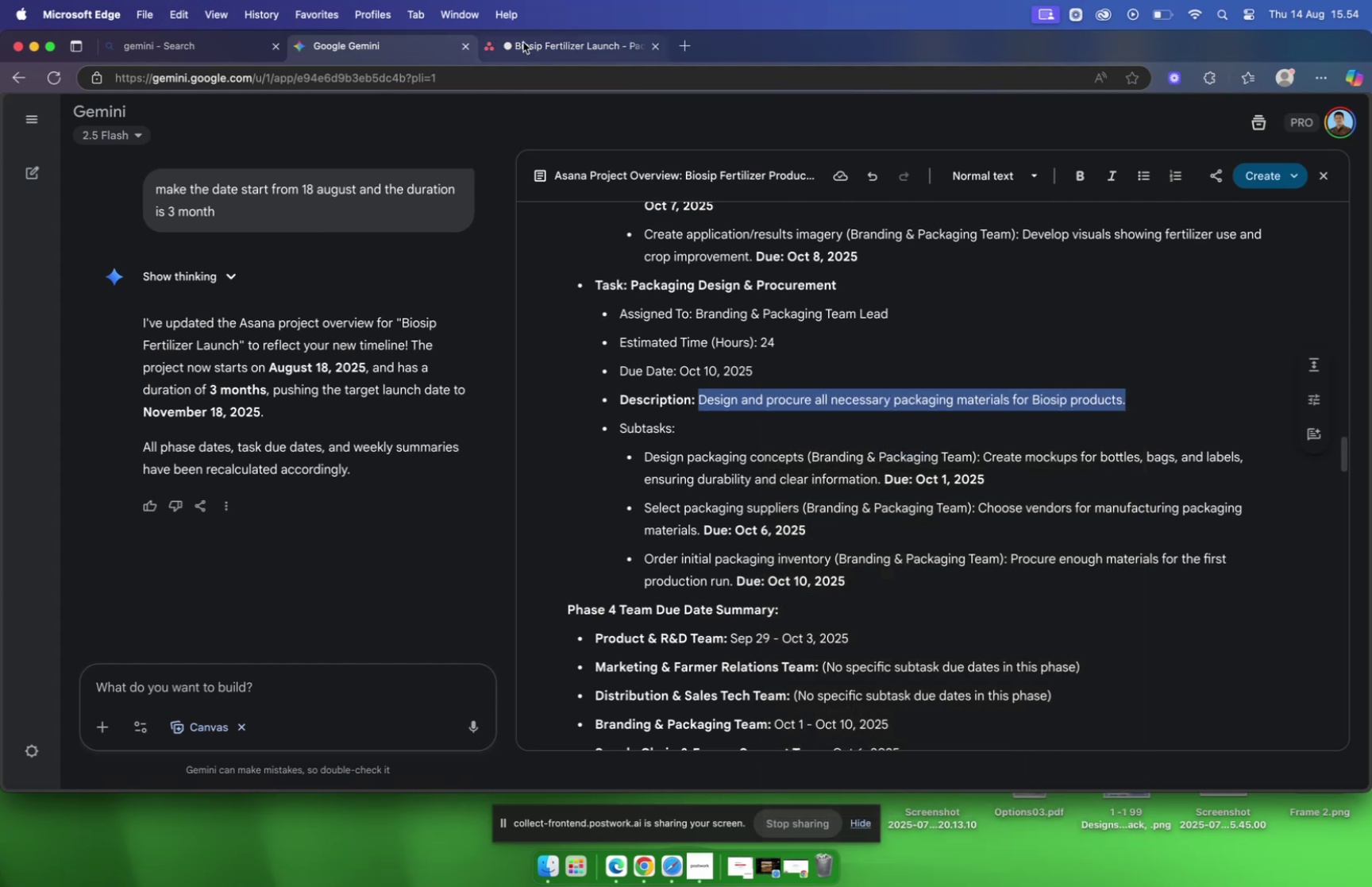 
left_click([530, 40])
 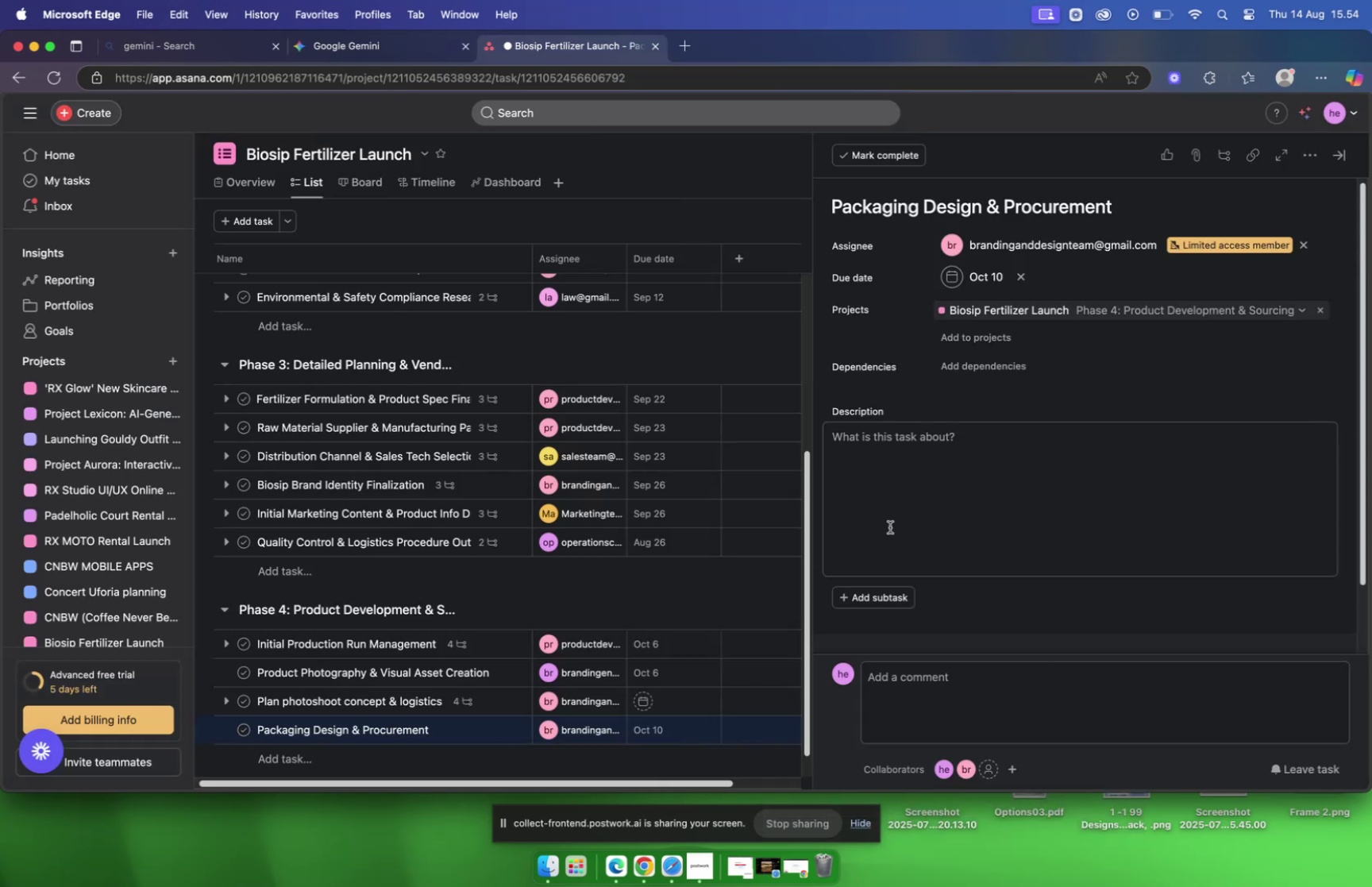 
left_click([890, 480])
 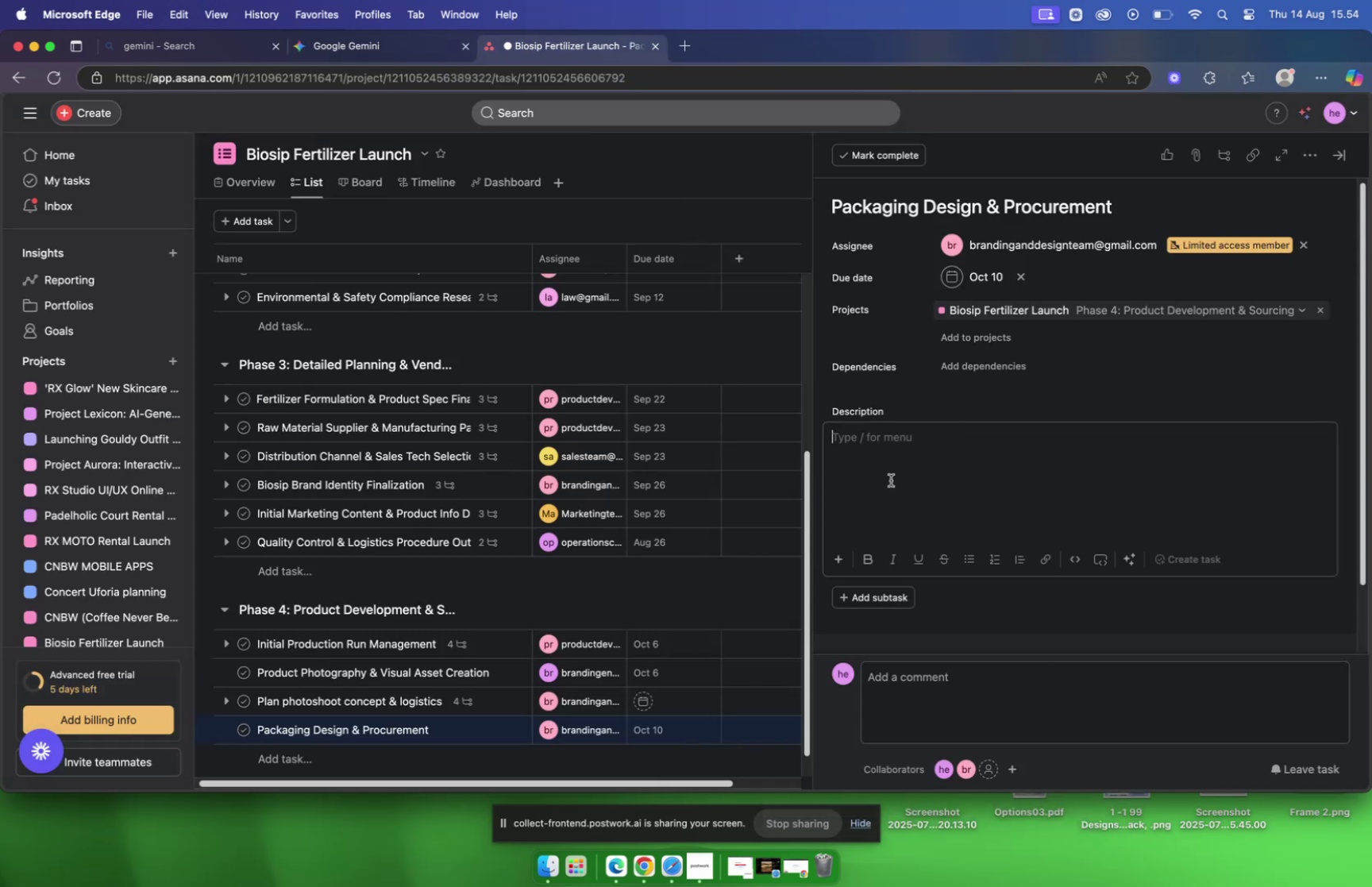 
right_click([890, 480])
 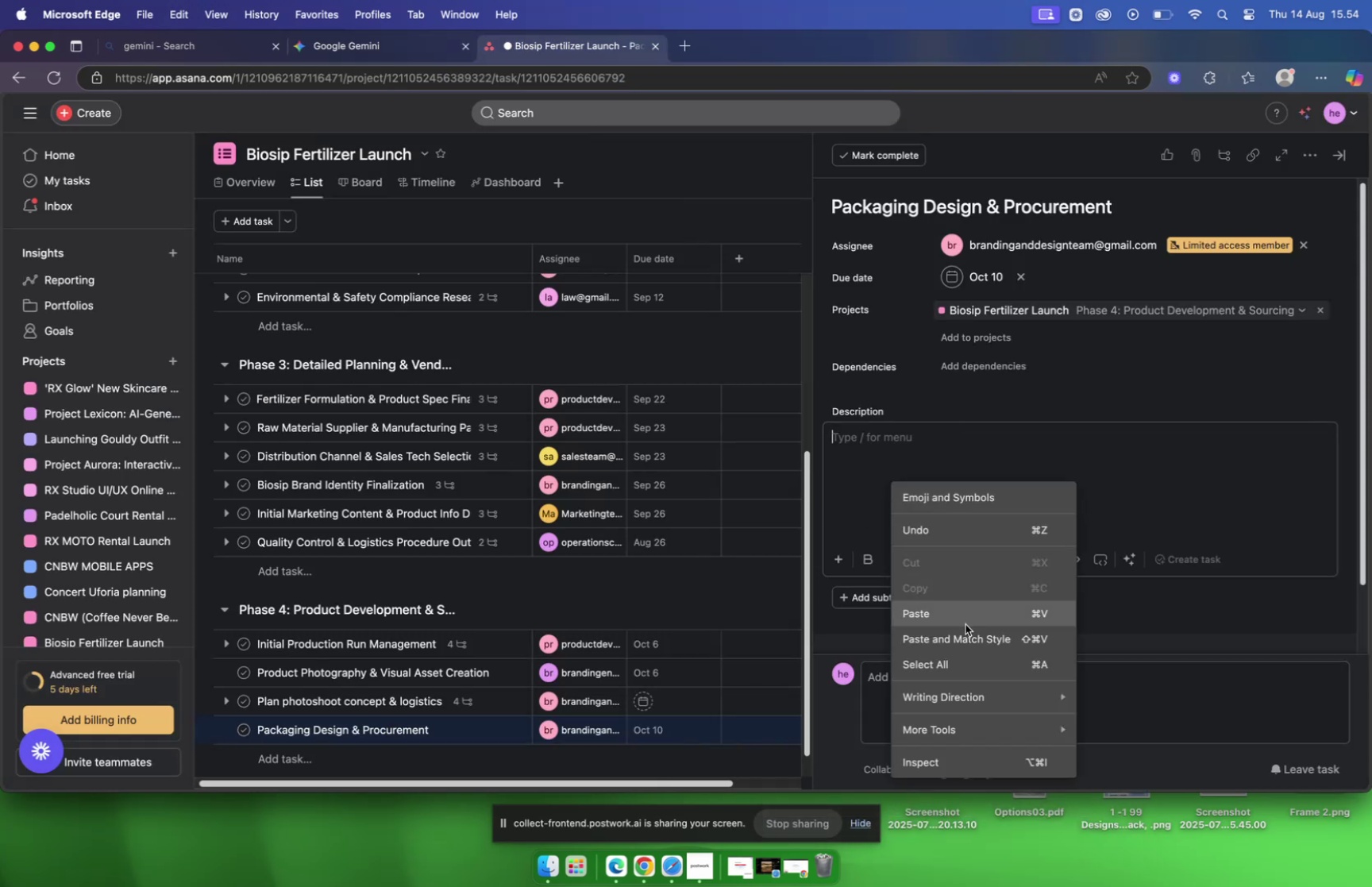 
left_click([965, 623])
 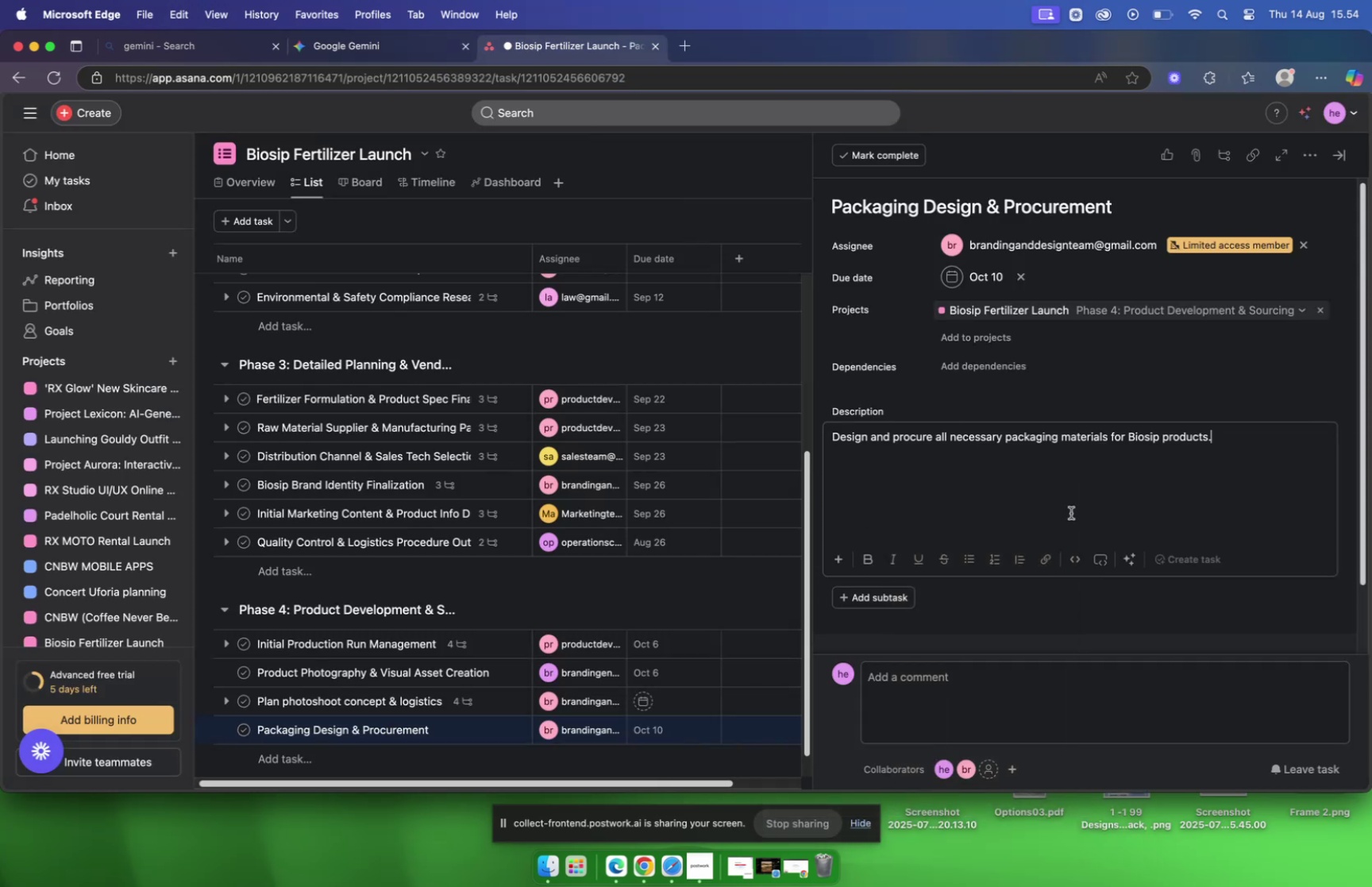 
scroll: coordinate [958, 500], scroll_direction: down, amount: 2.0
 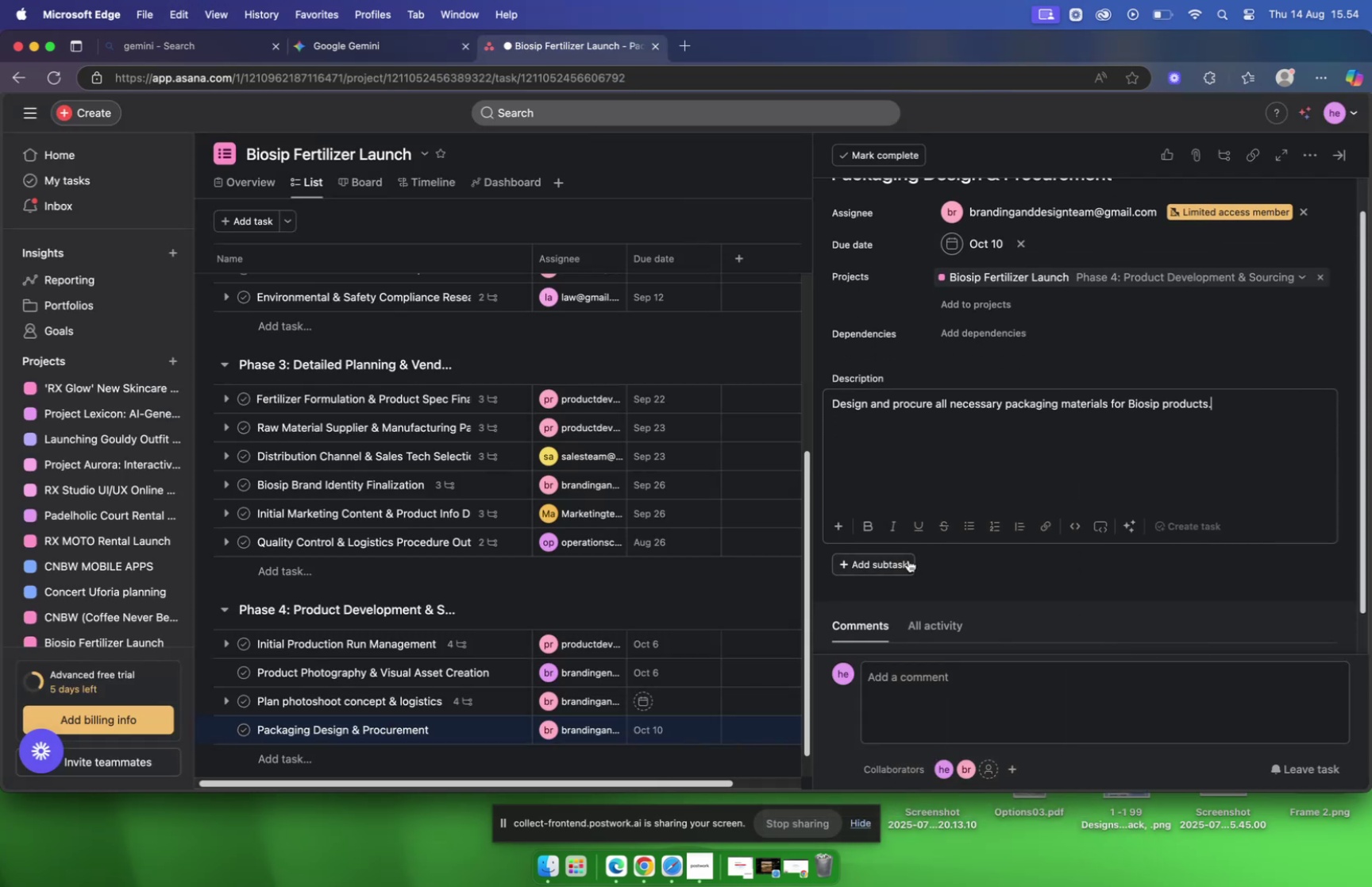 
left_click([895, 568])
 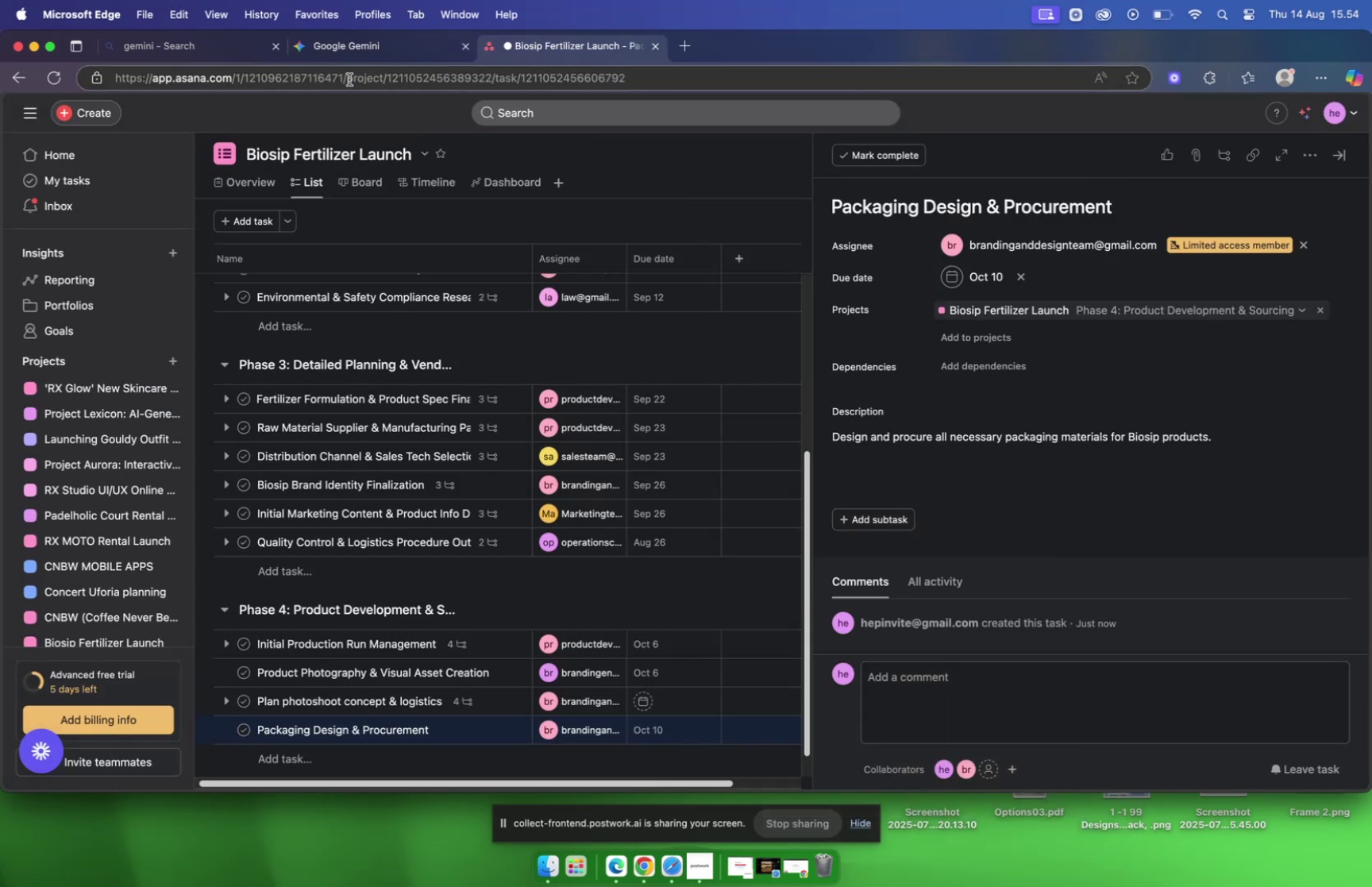 
left_click([354, 49])
 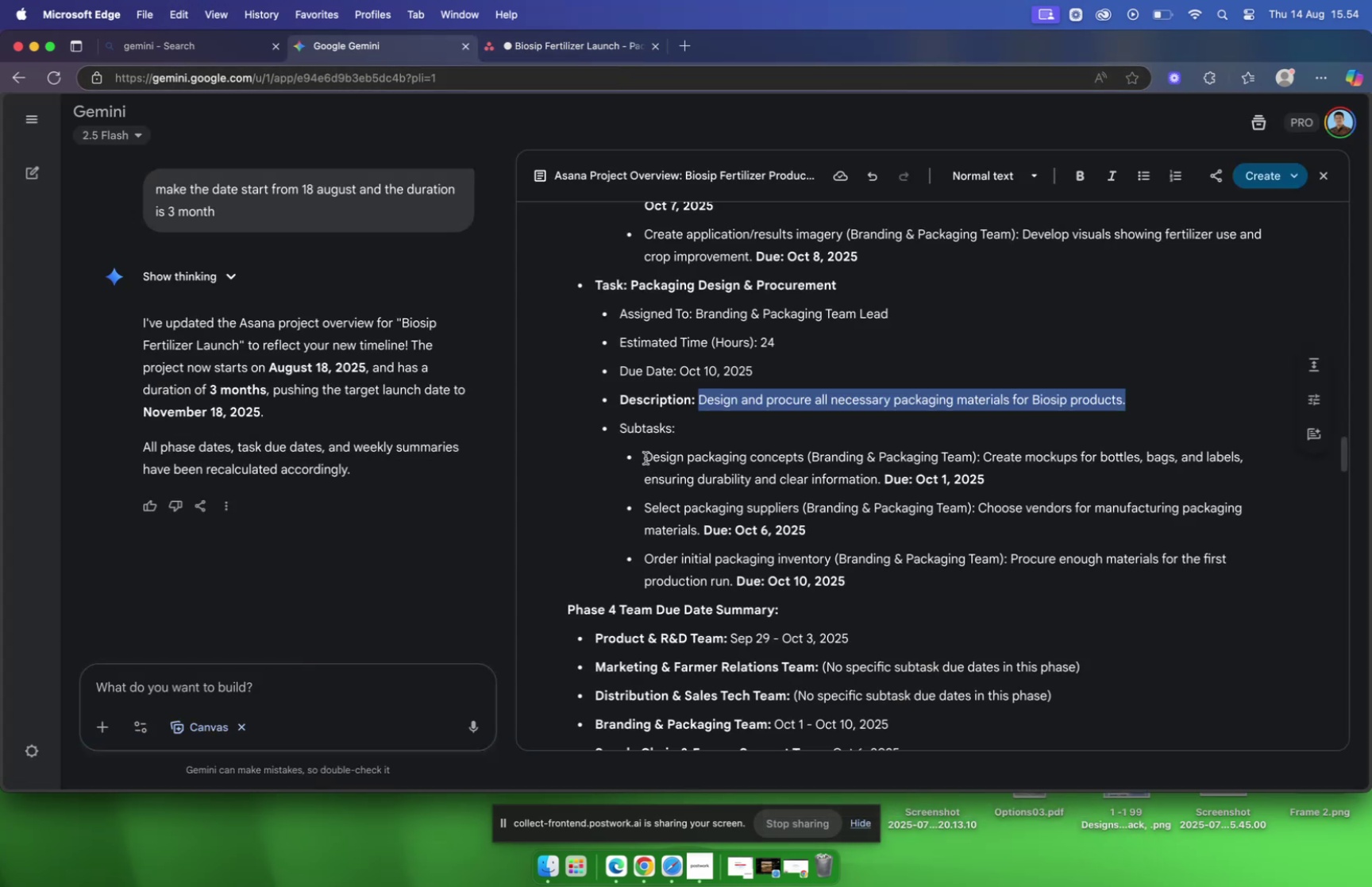 
left_click_drag(start_coordinate=[646, 457], to_coordinate=[807, 457])
 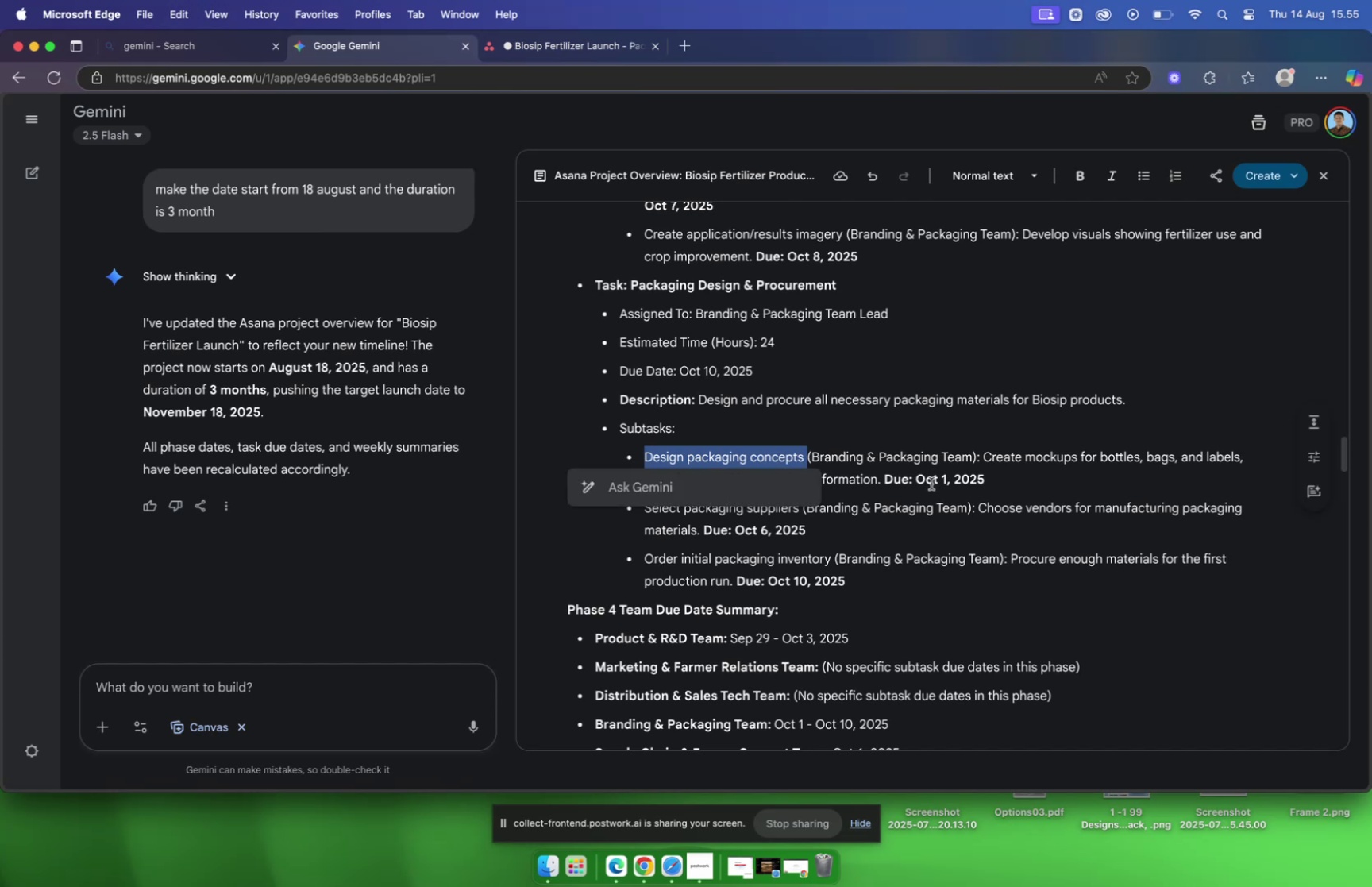 
wait(5.66)
 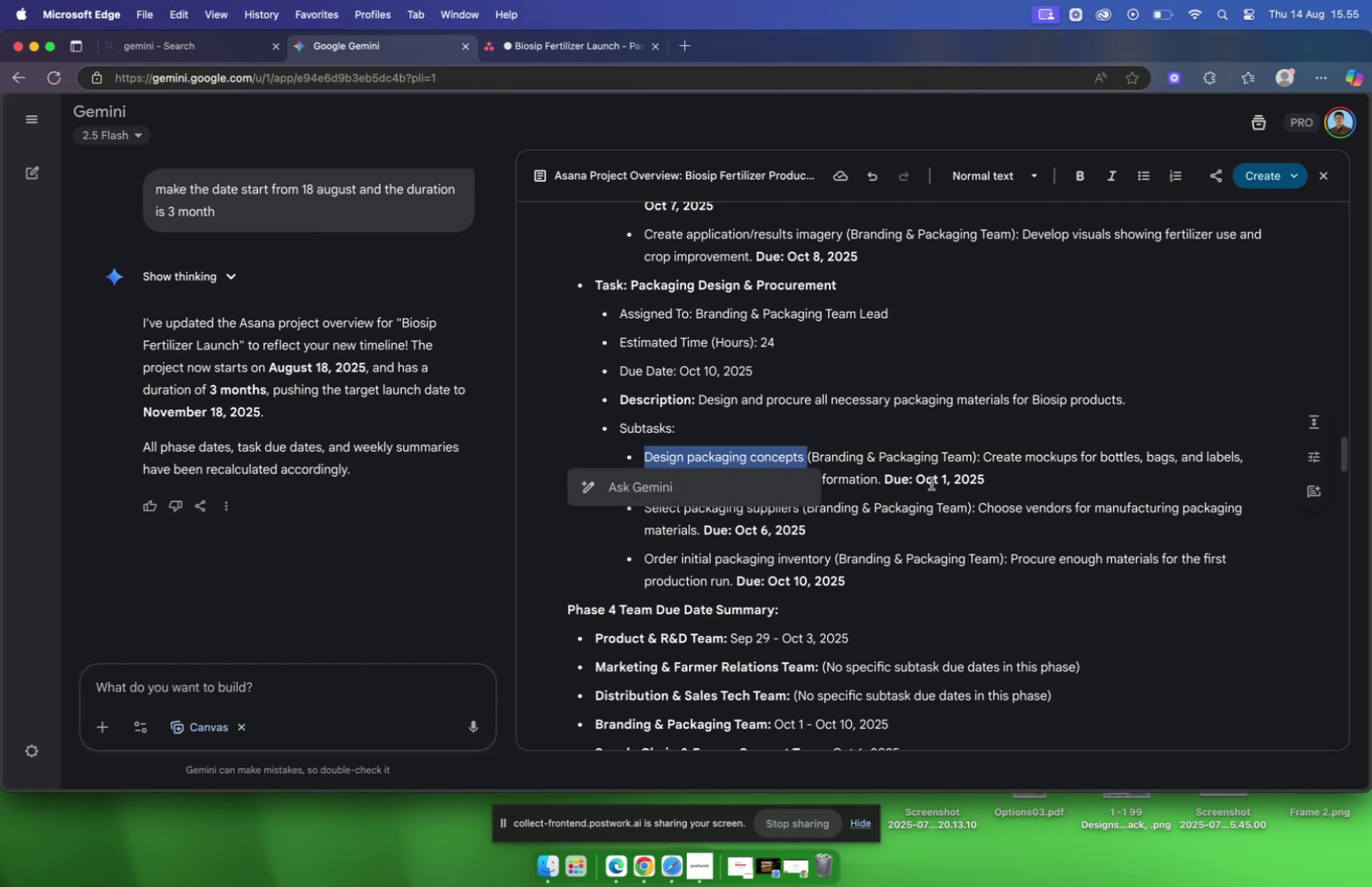 
right_click([791, 459])
 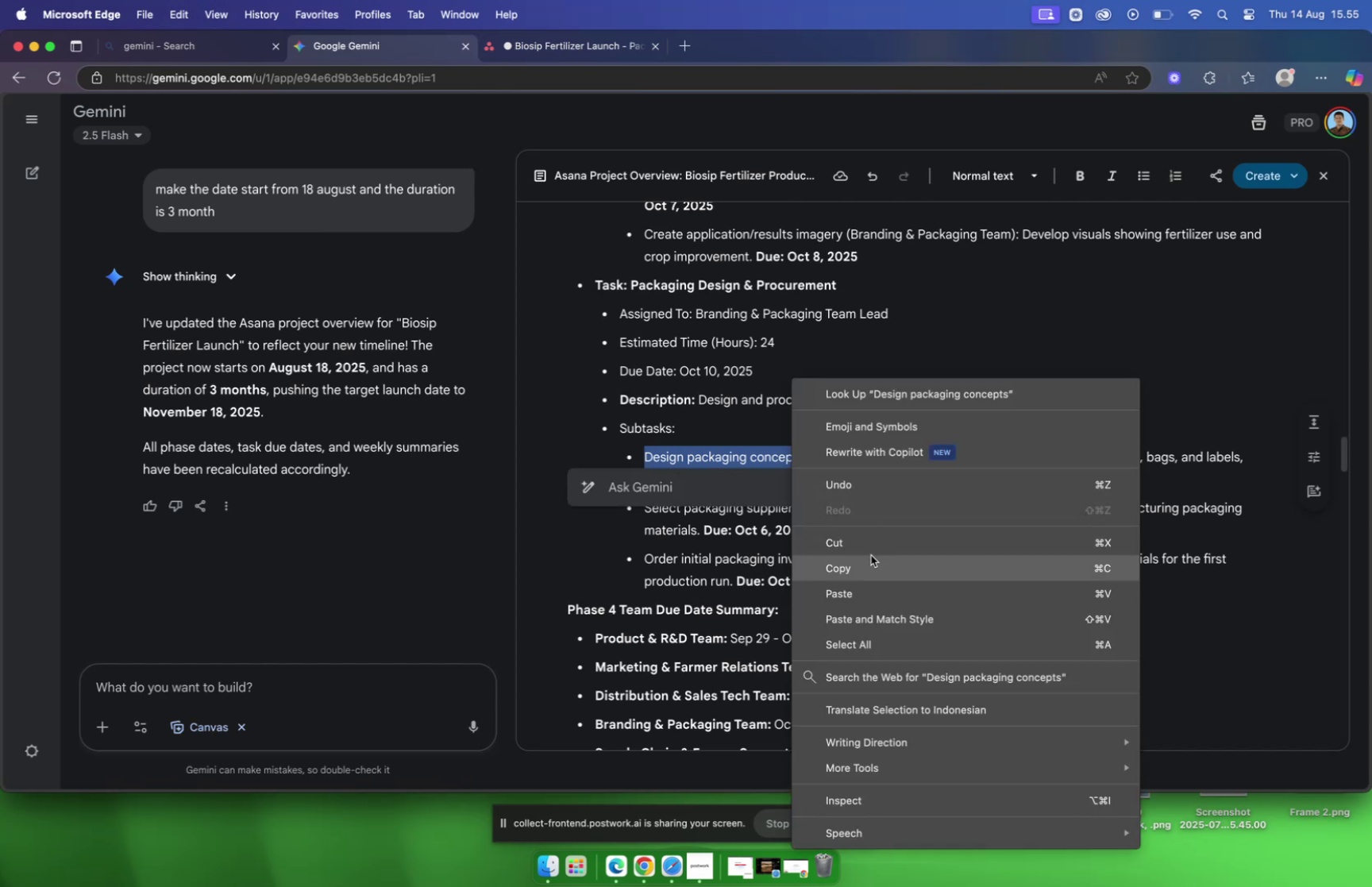 
left_click([875, 562])
 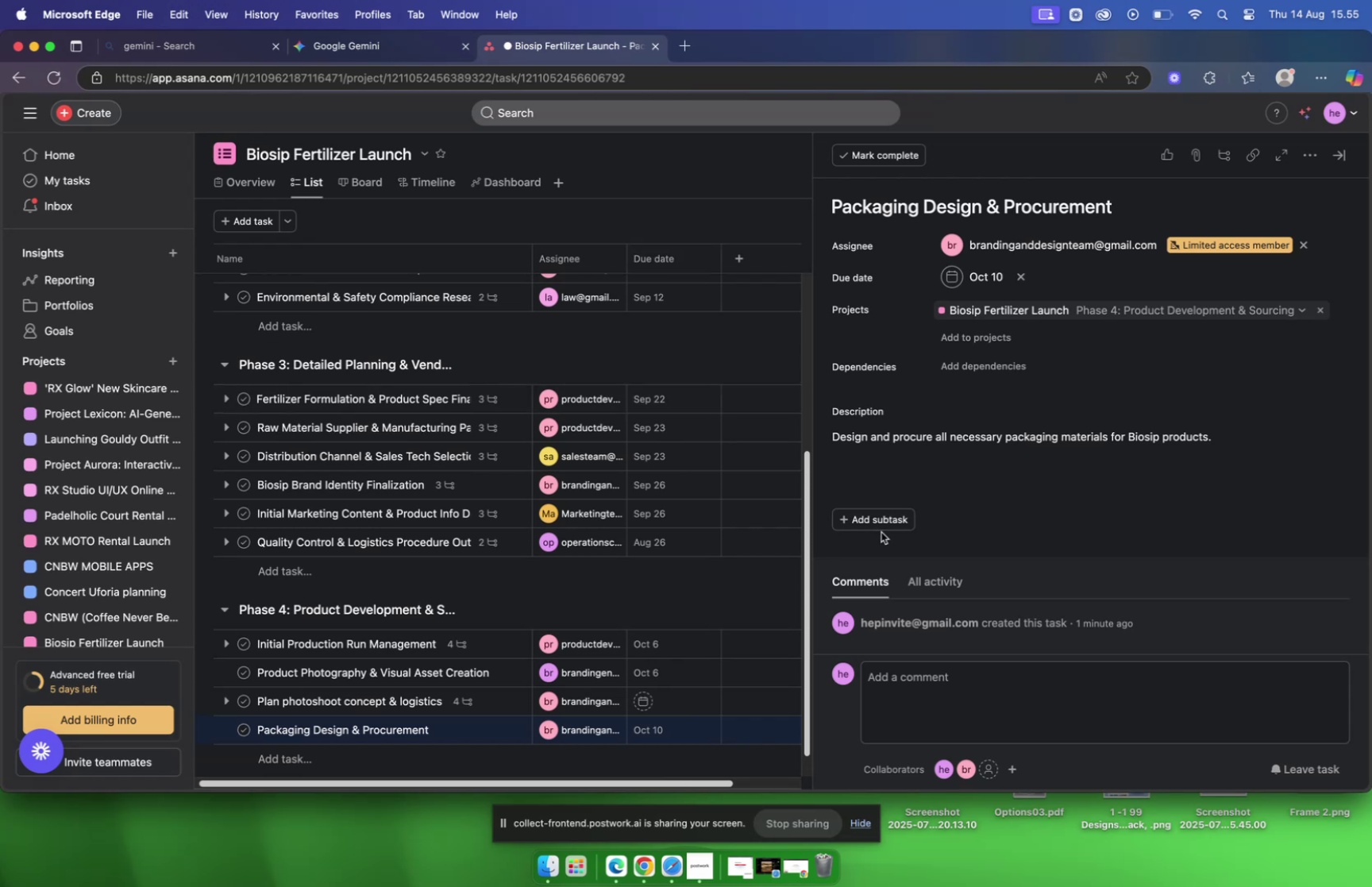 
wait(6.47)
 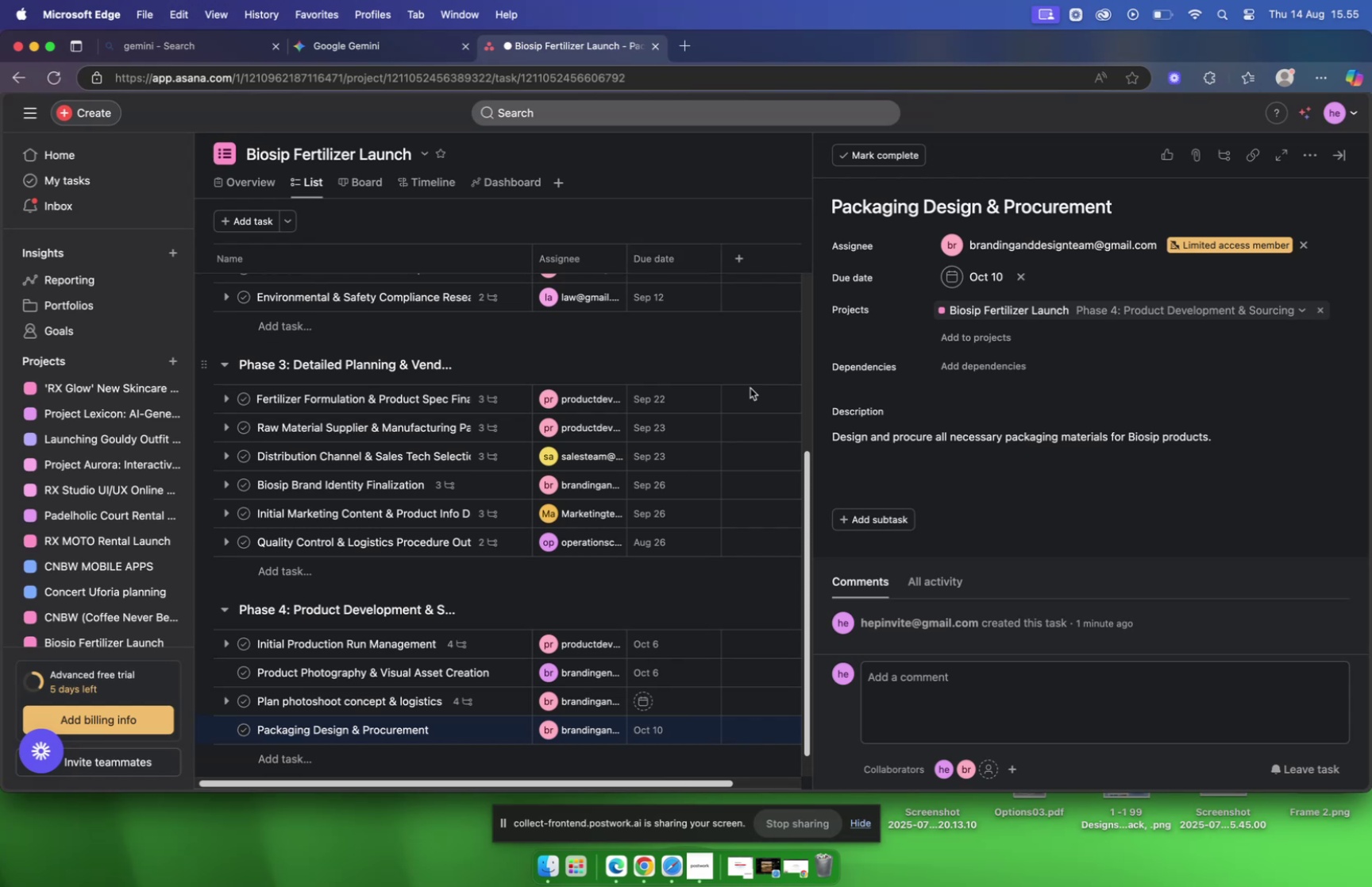 
left_click([880, 521])
 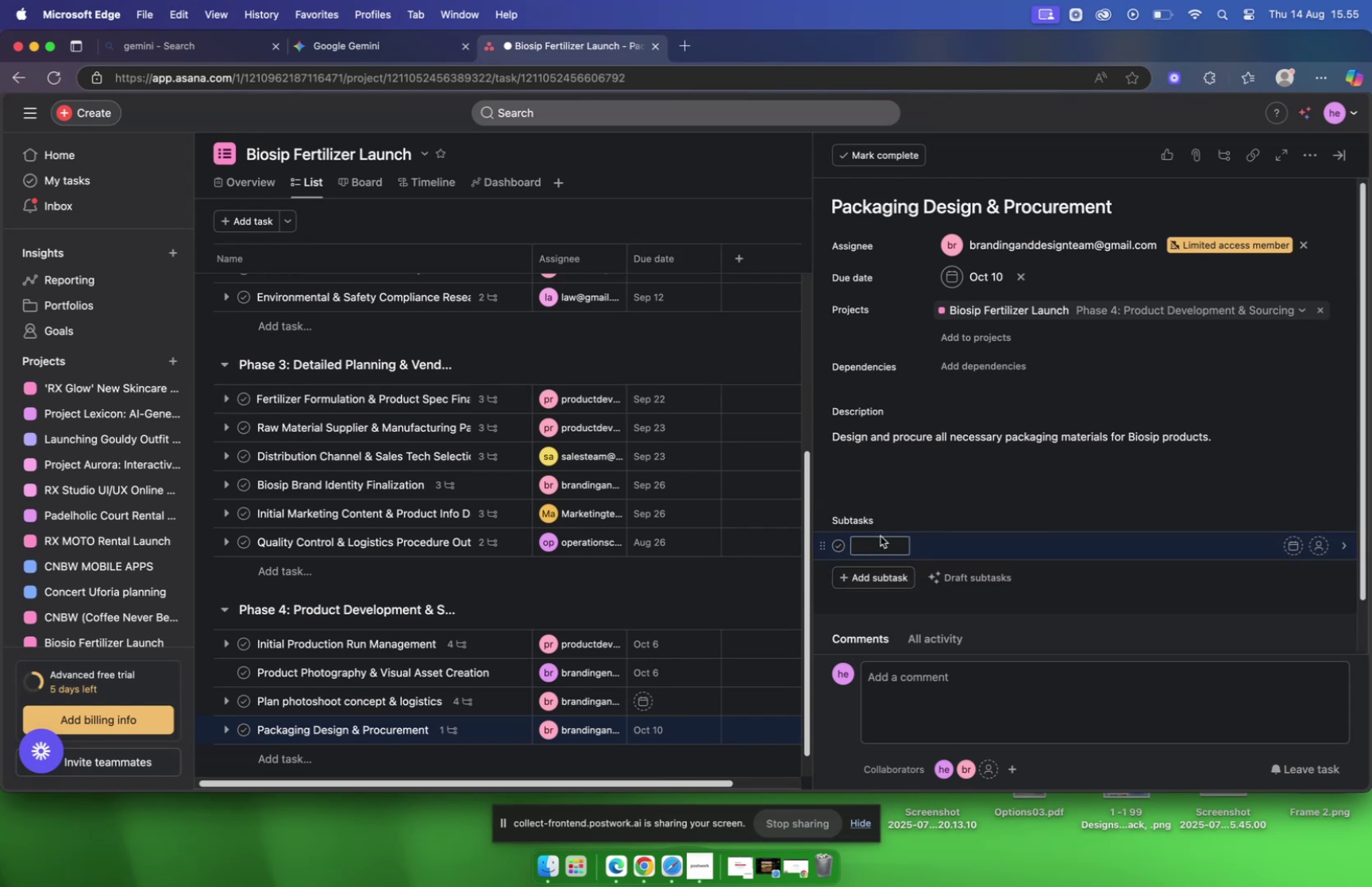 
left_click([881, 543])
 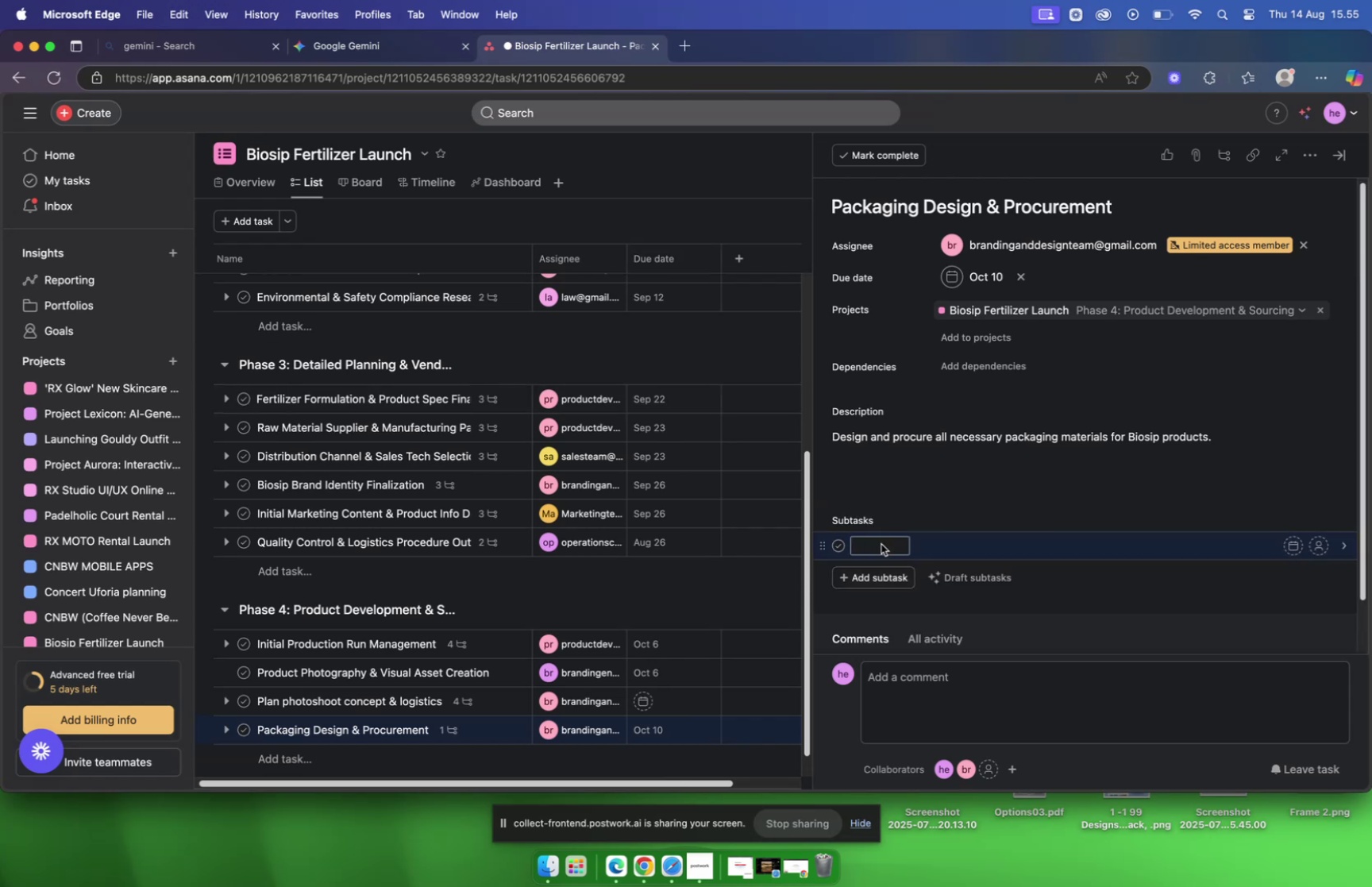 
right_click([881, 543])
 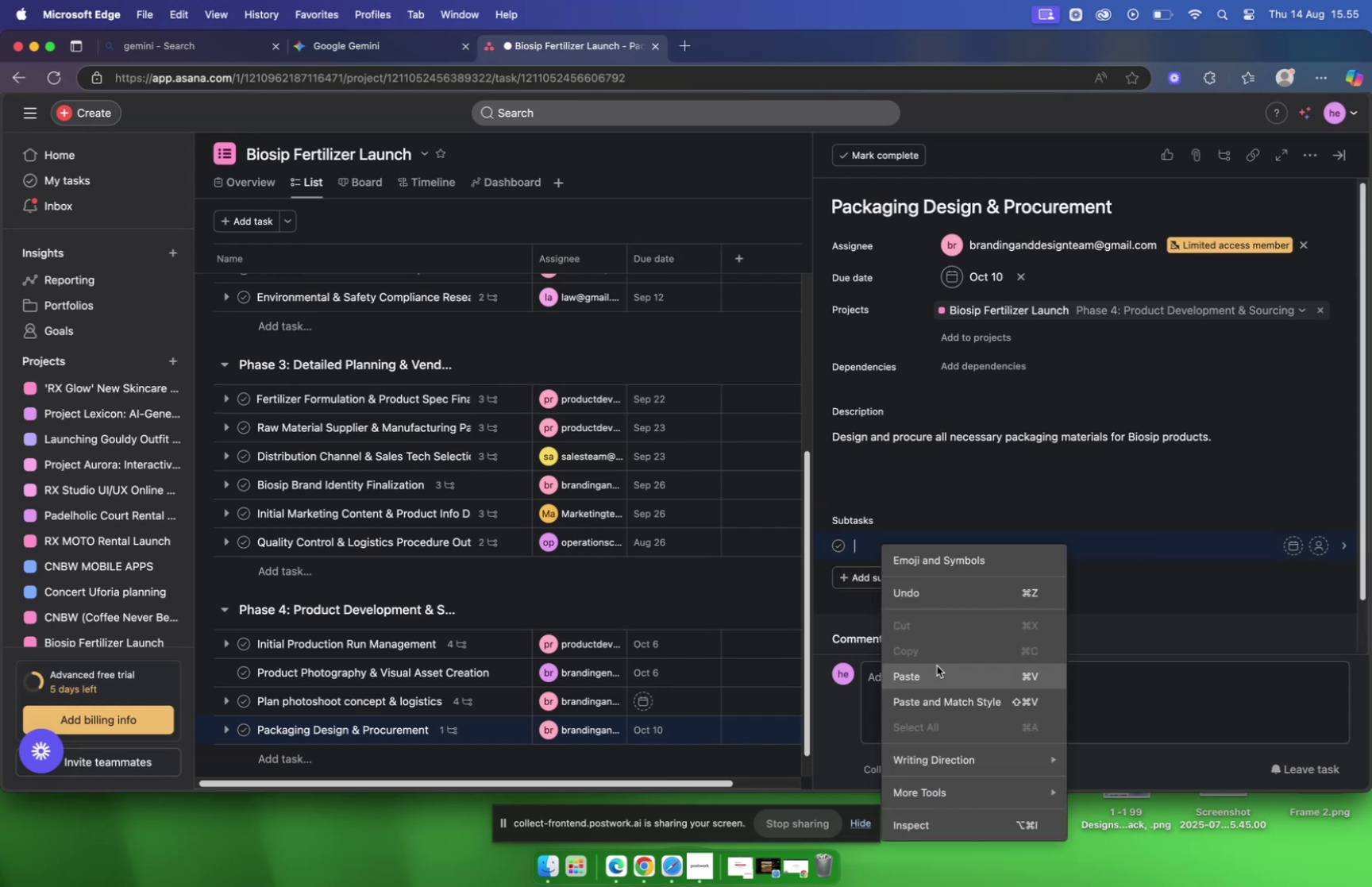 
left_click([939, 673])
 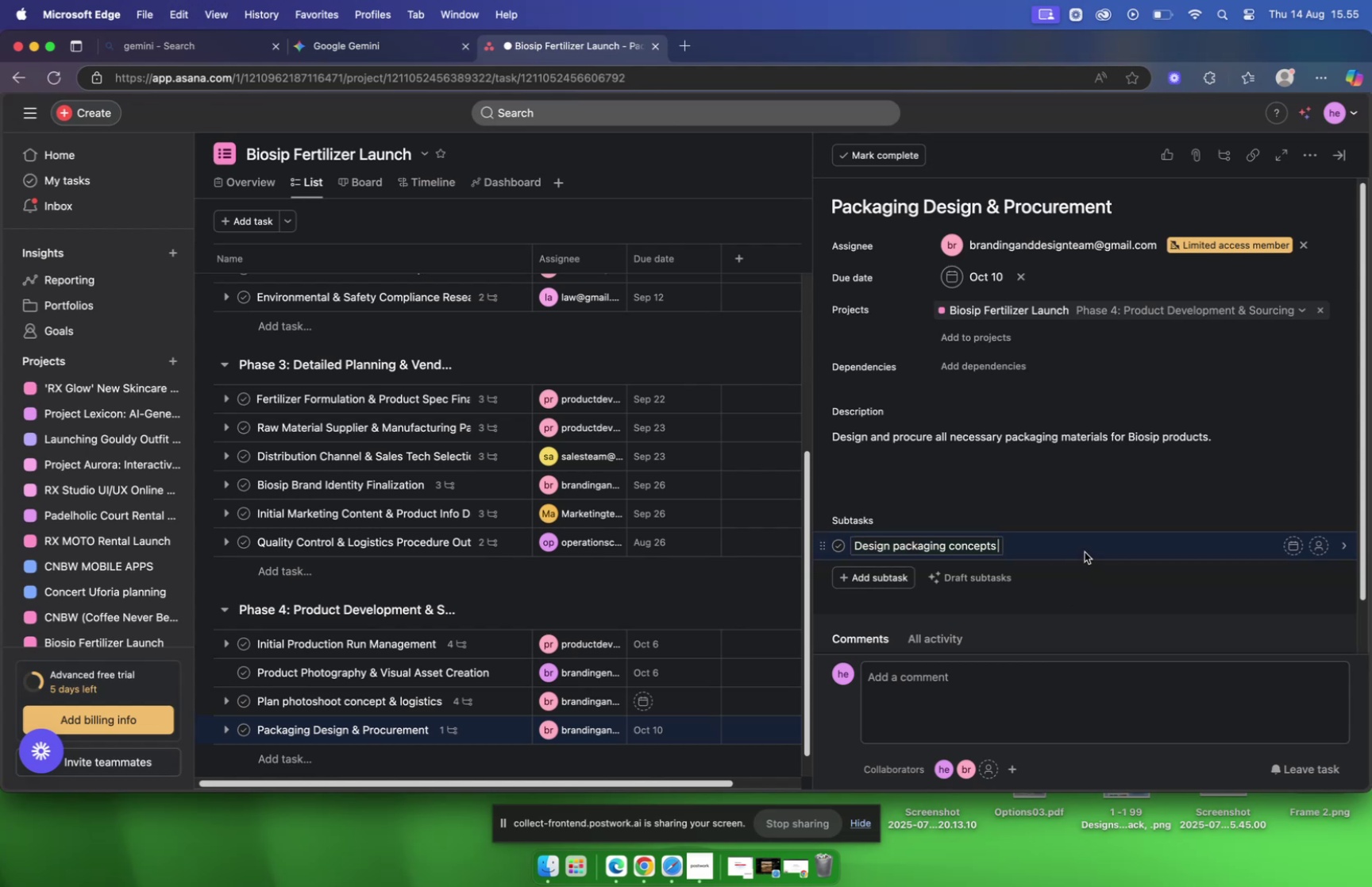 
left_click([1085, 551])
 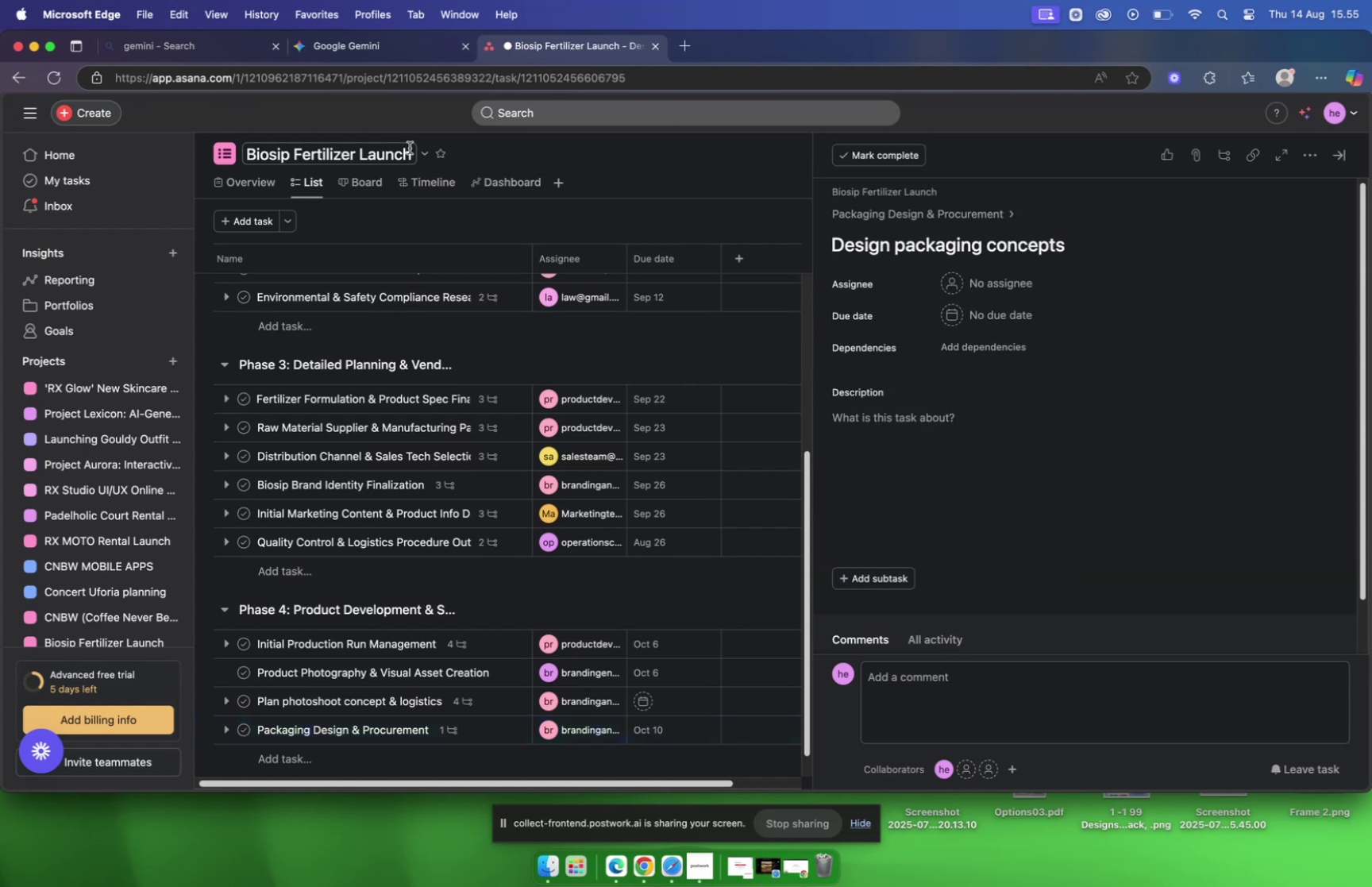 
left_click([368, 42])
 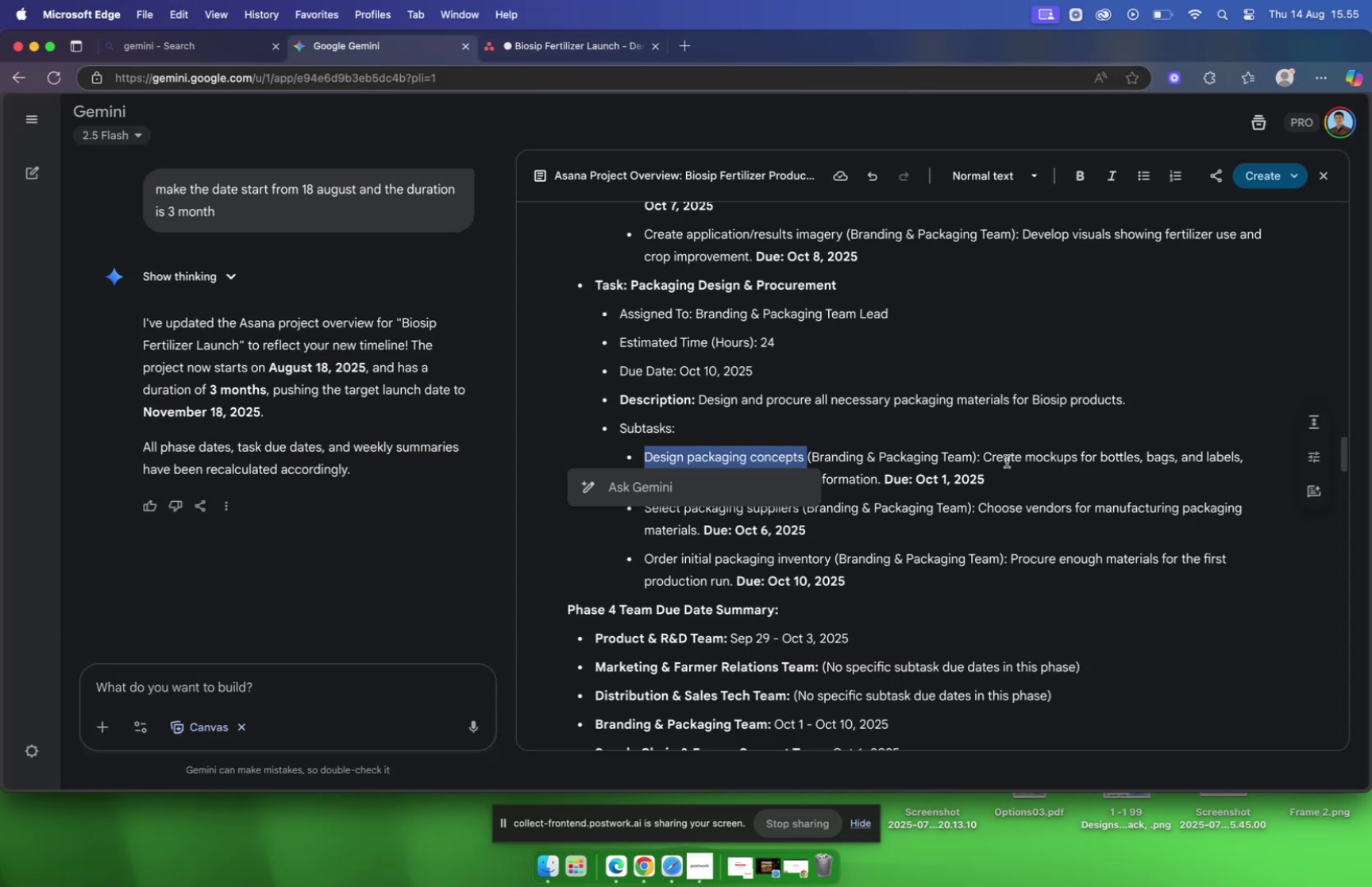 
left_click_drag(start_coordinate=[985, 454], to_coordinate=[895, 478])
 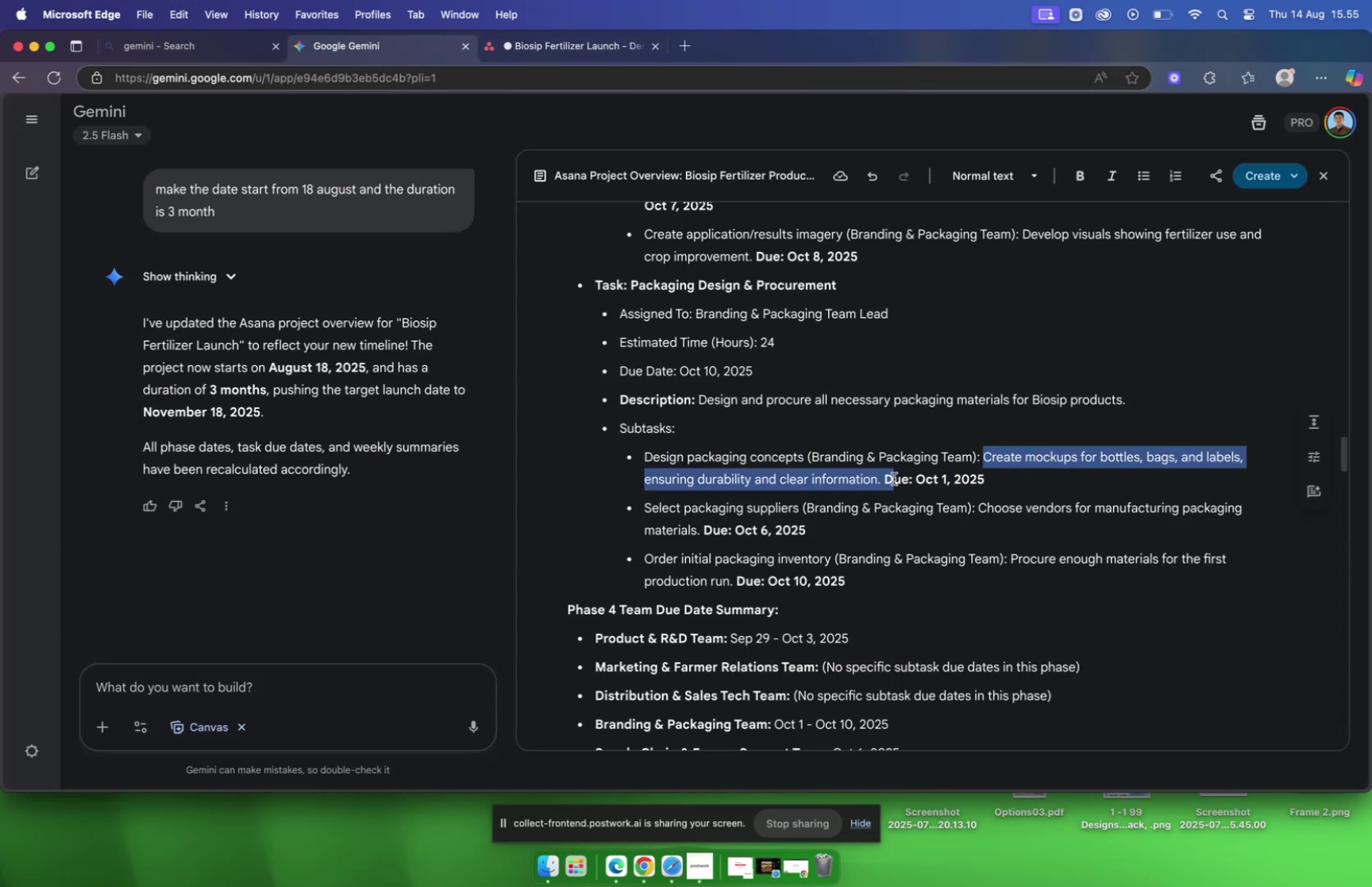 
left_click_drag(start_coordinate=[892, 478], to_coordinate=[888, 478])
 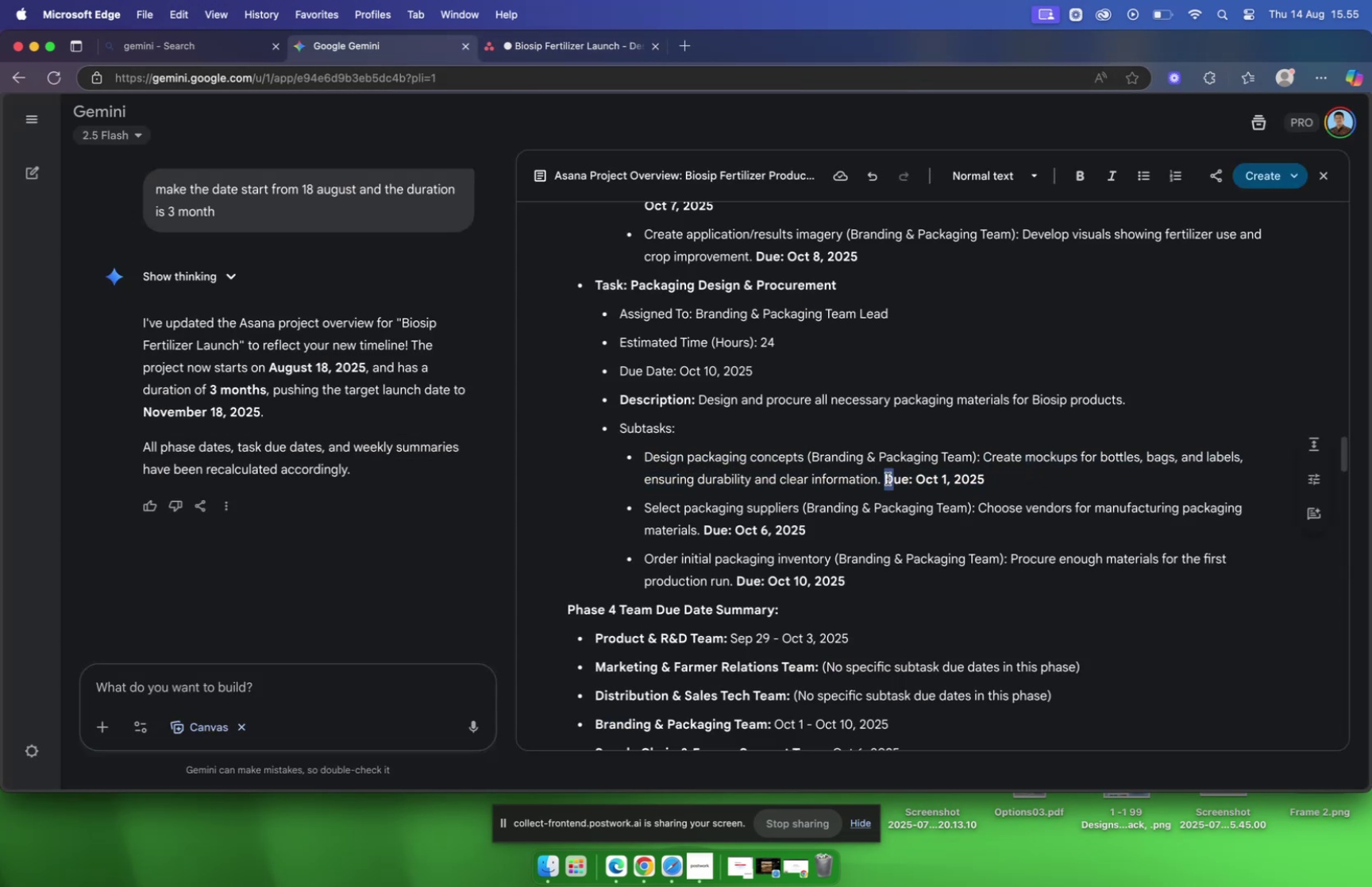 
left_click_drag(start_coordinate=[887, 478], to_coordinate=[881, 478])
 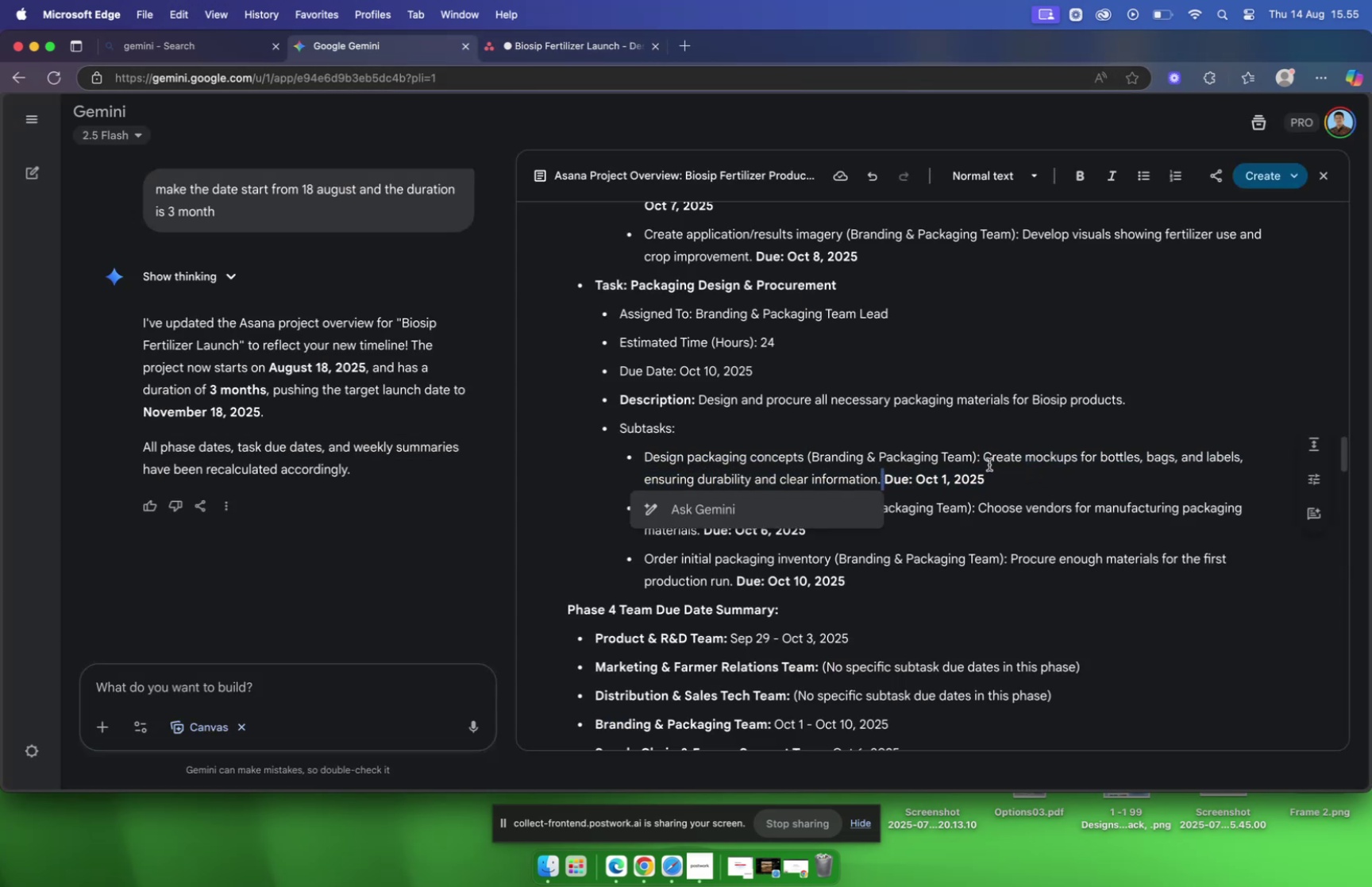 
left_click_drag(start_coordinate=[985, 458], to_coordinate=[884, 485])
 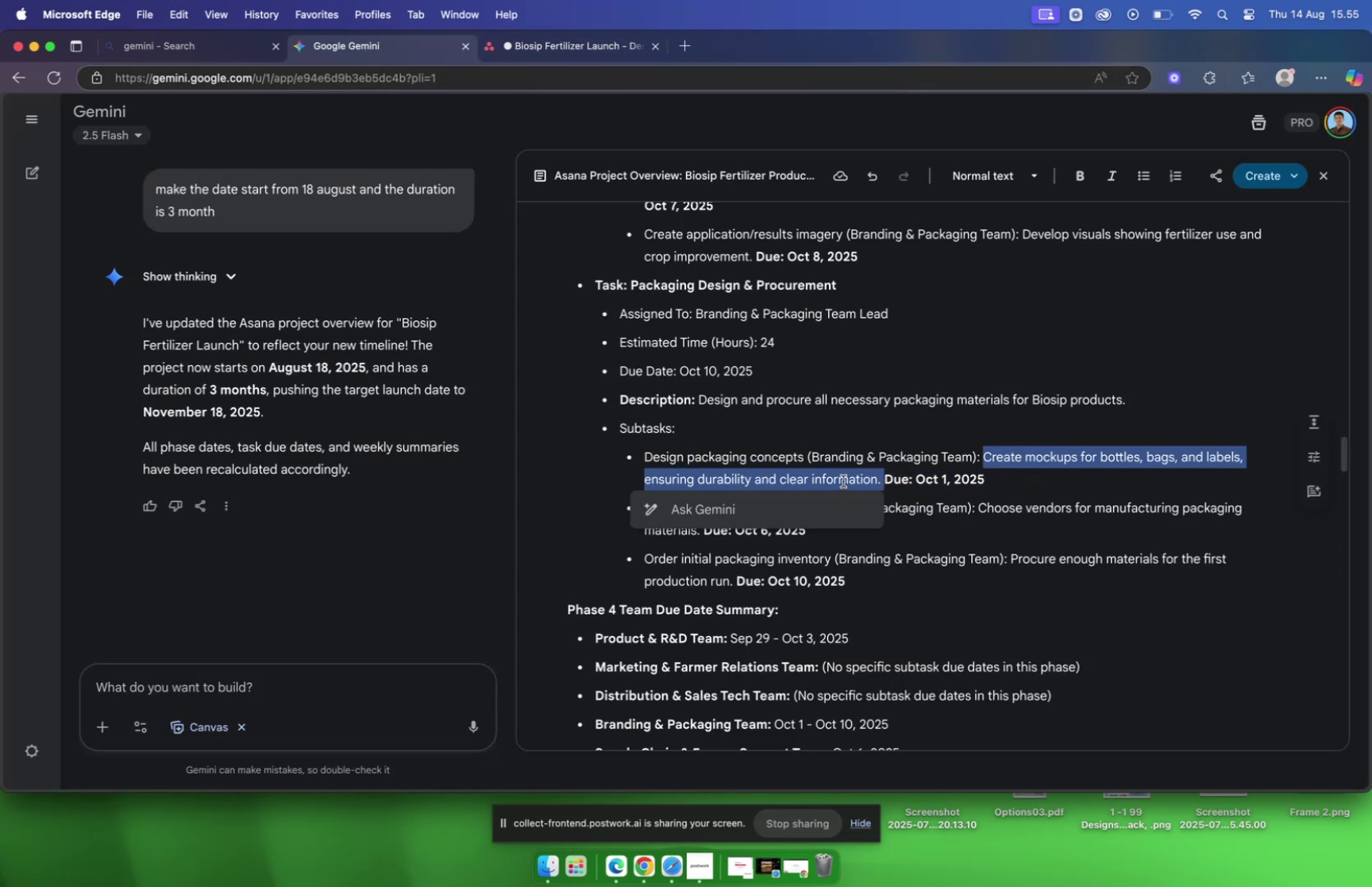 
right_click([843, 480])
 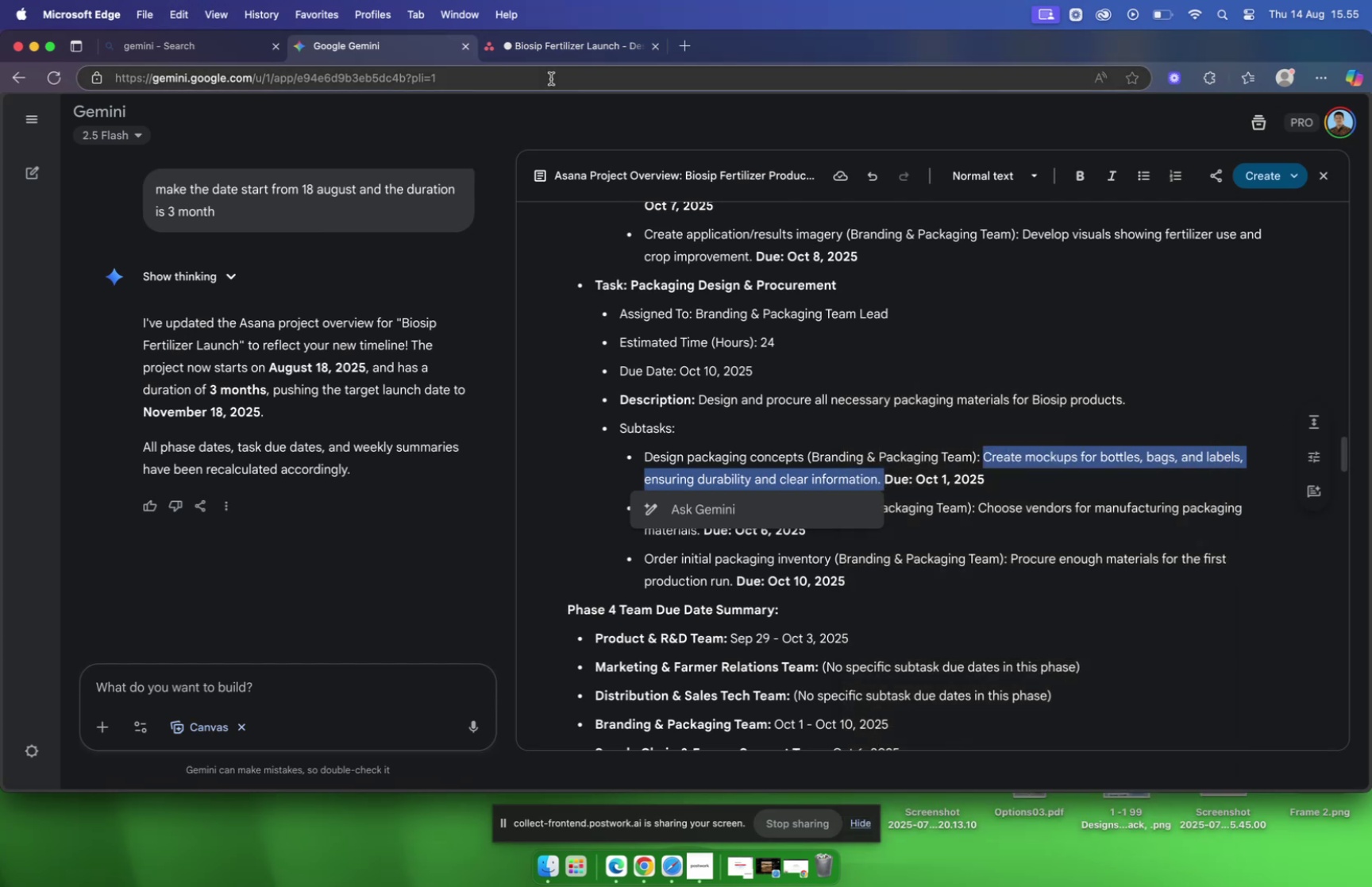 
left_click([549, 51])
 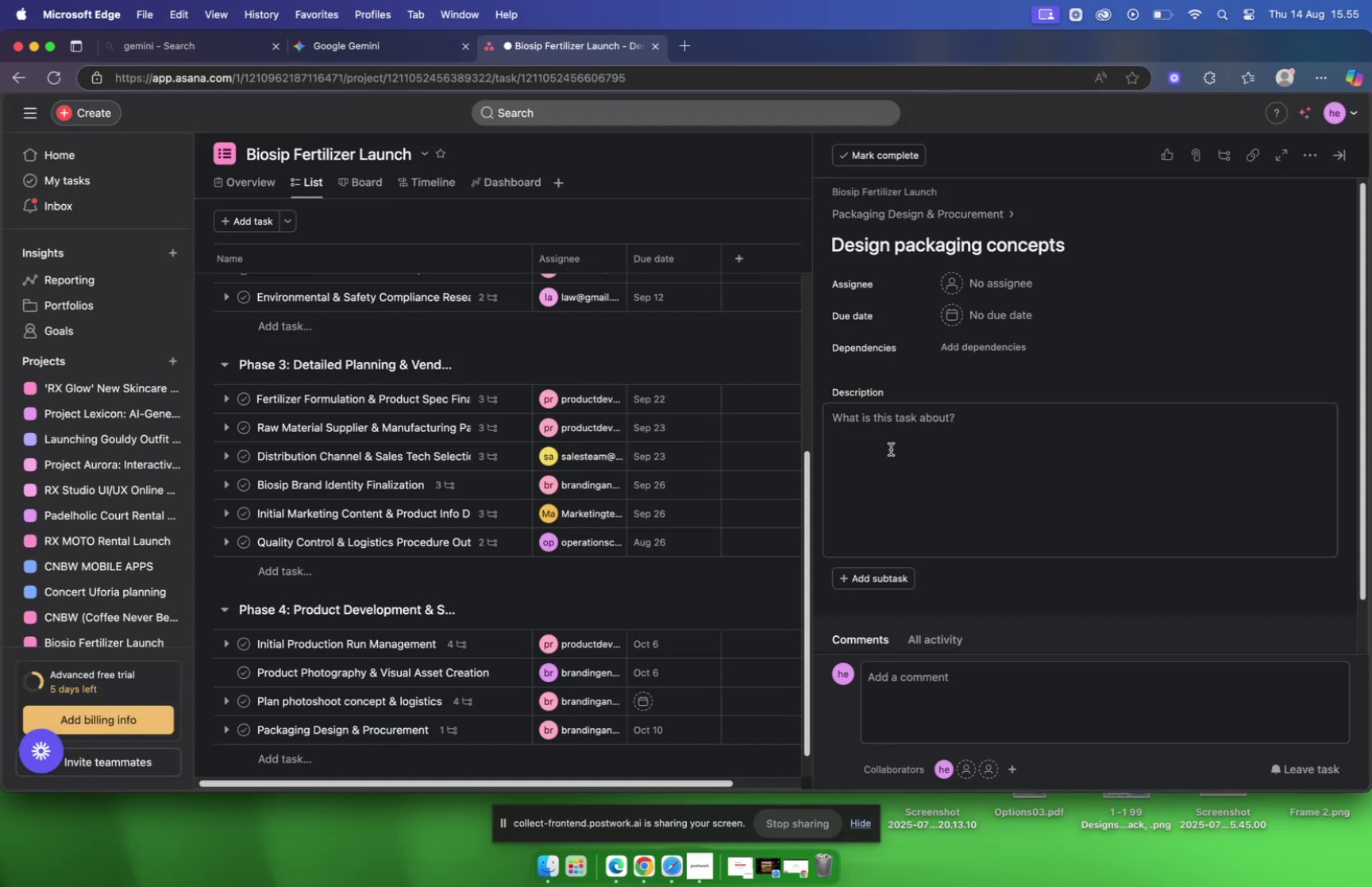 
left_click([895, 433])
 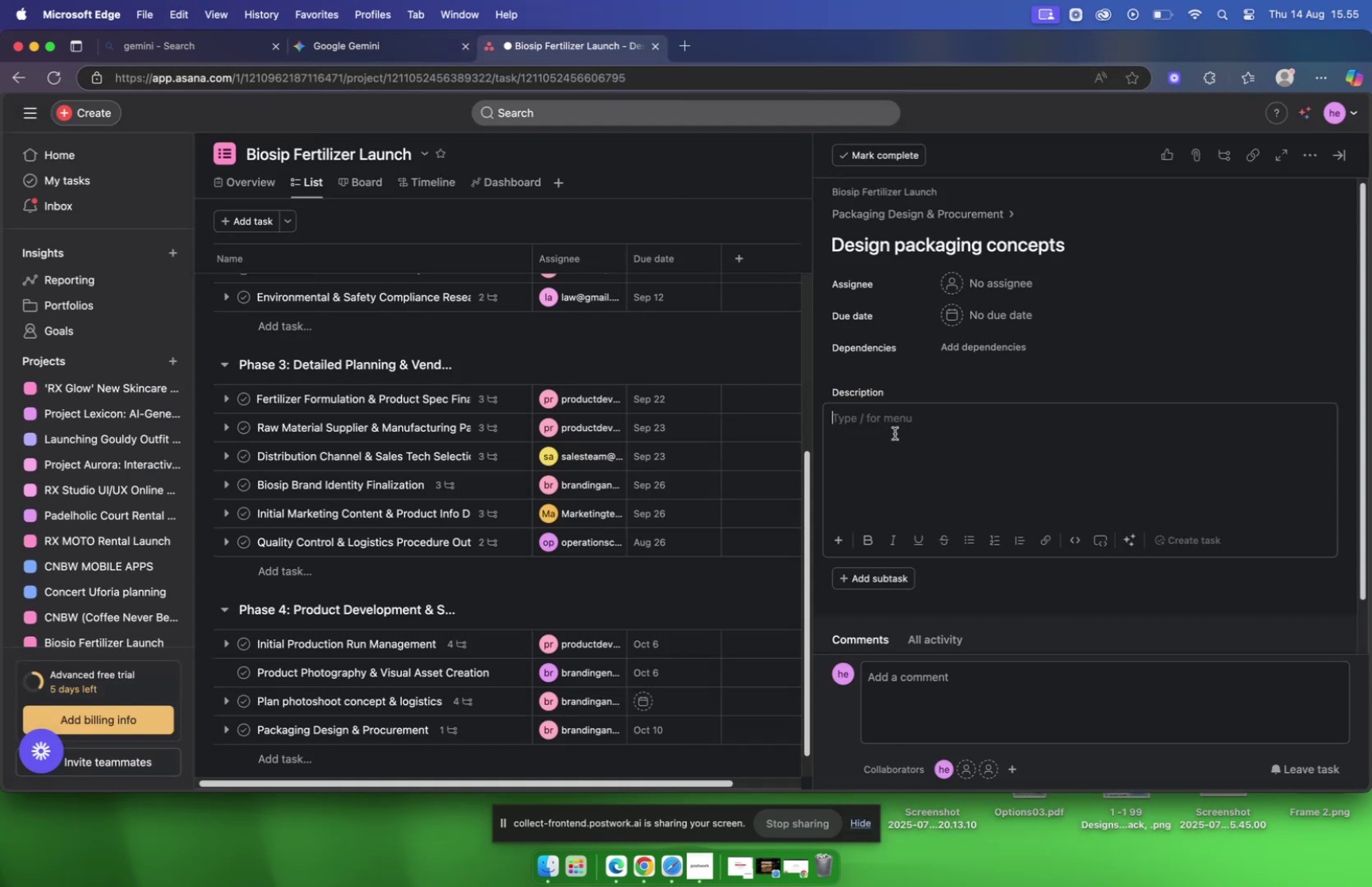 
right_click([895, 433])
 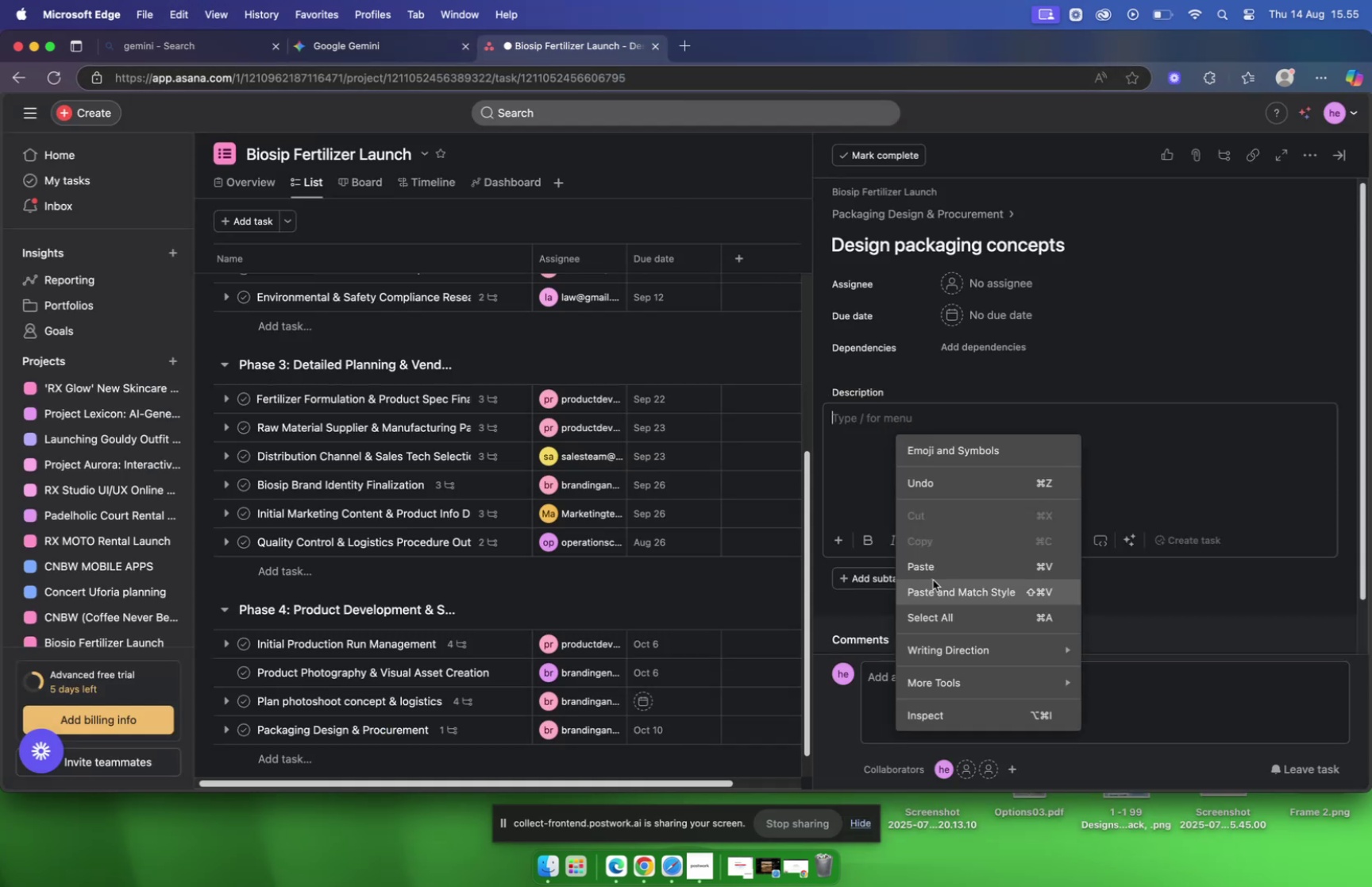 
left_click([933, 573])
 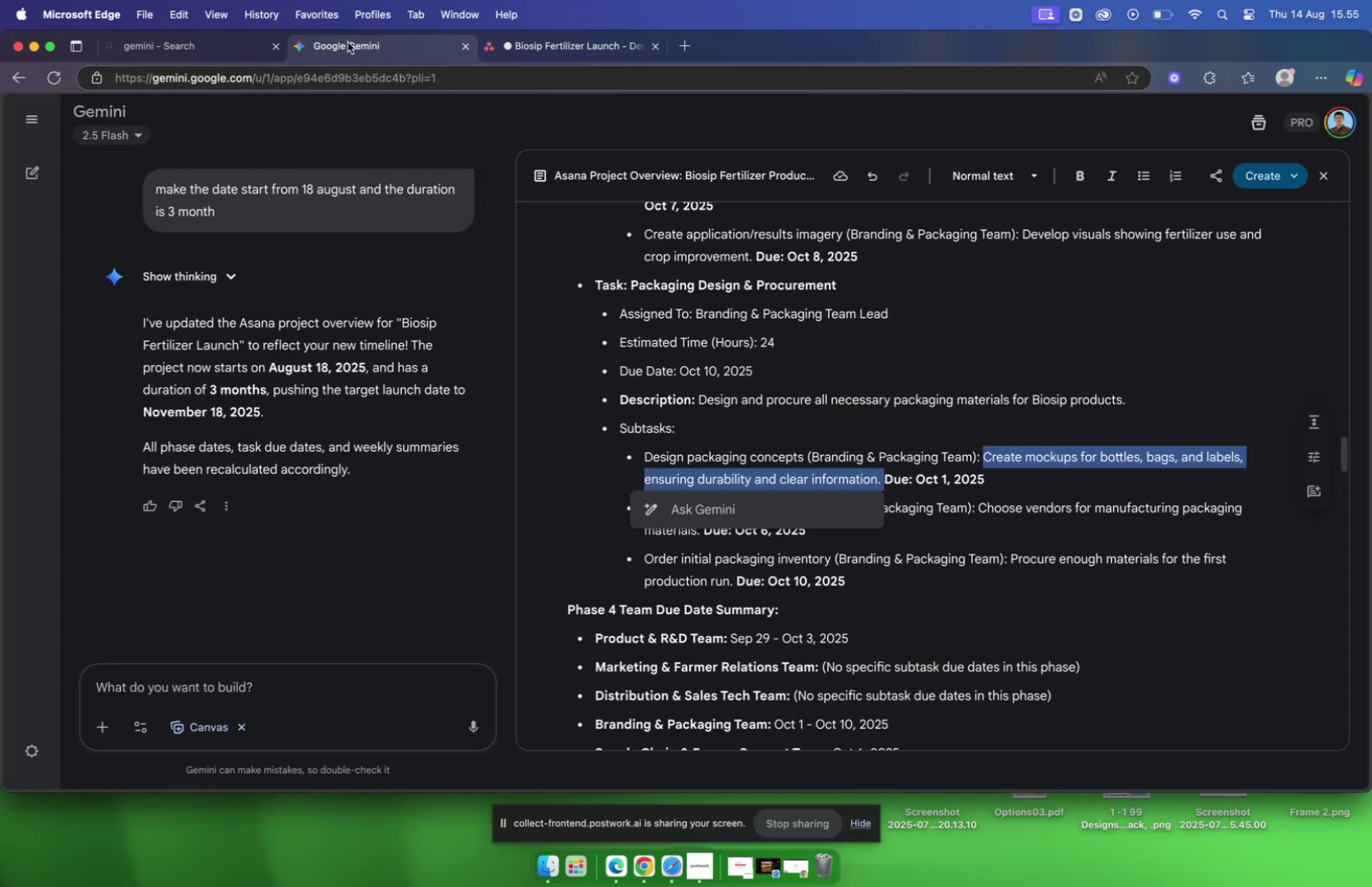 
wait(9.75)
 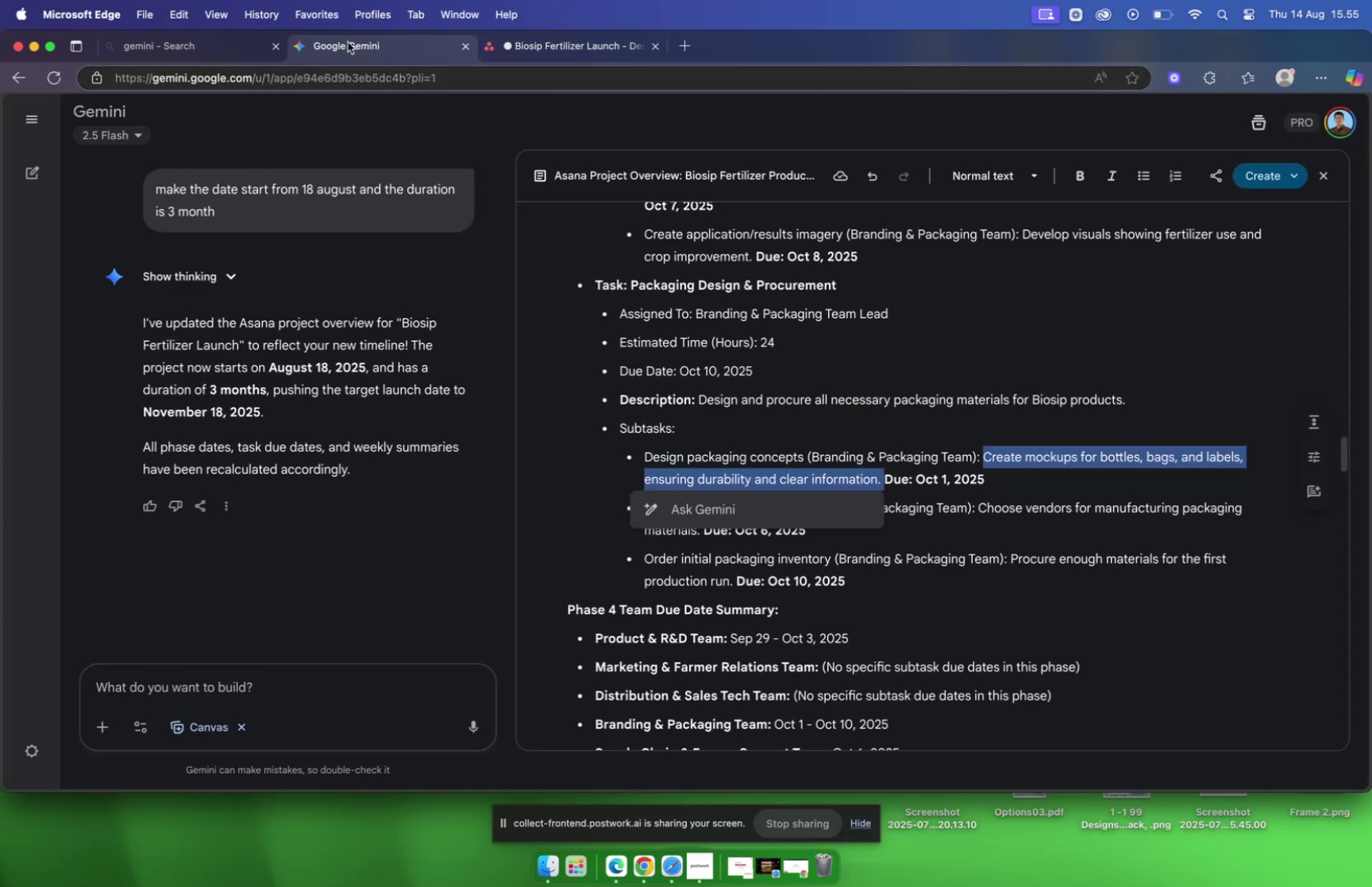 
left_click([541, 49])
 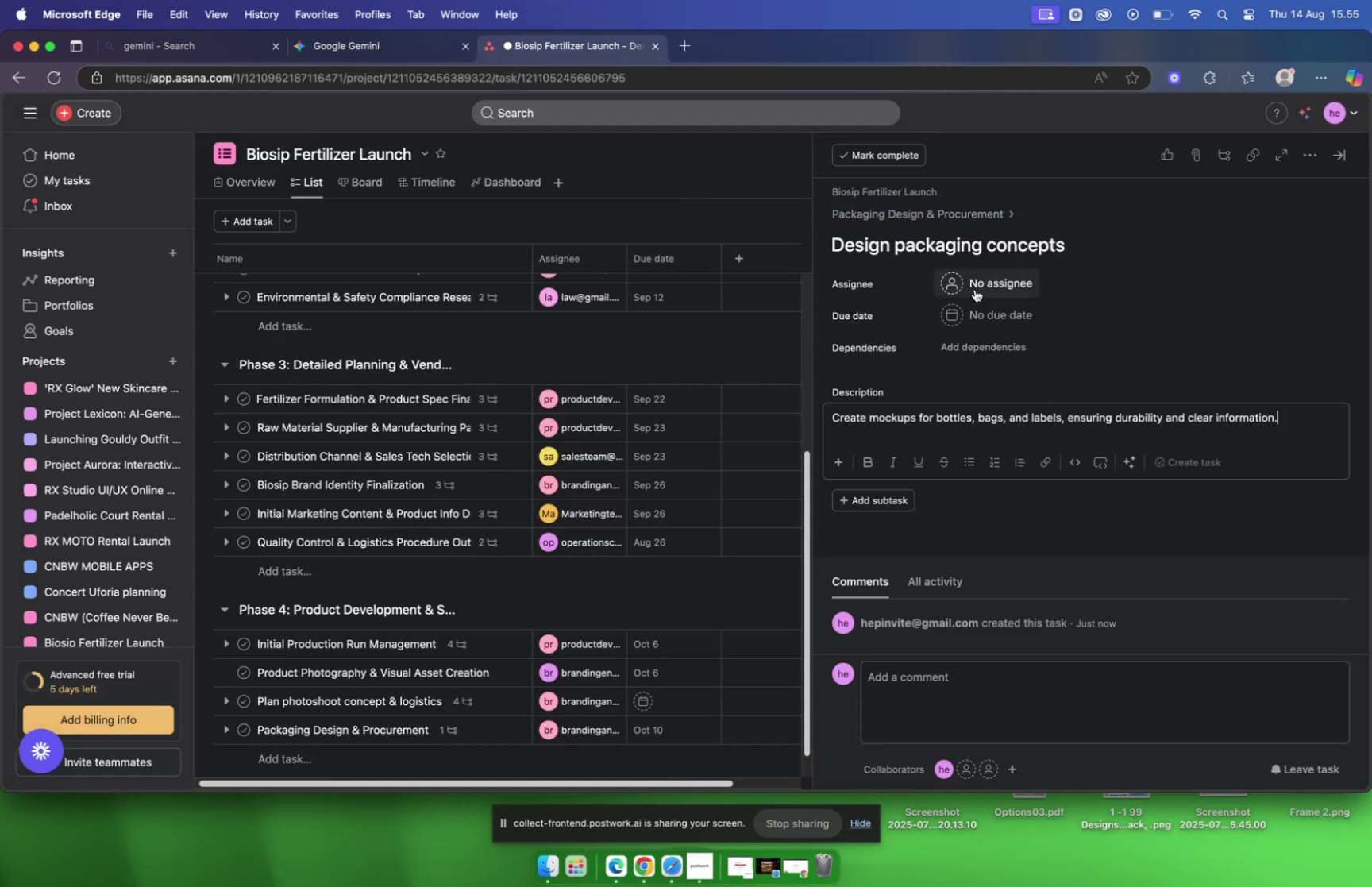 
left_click([970, 286])
 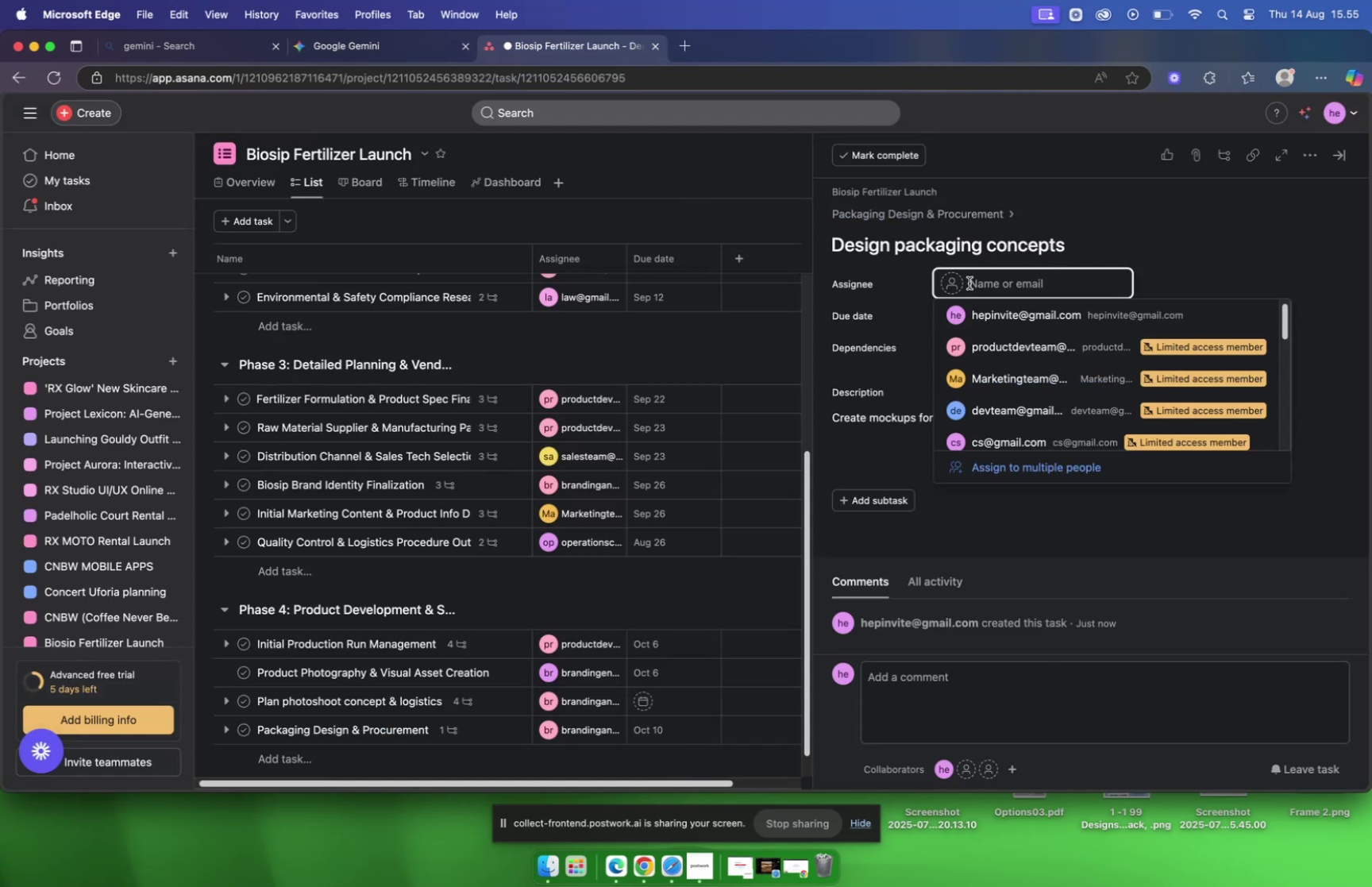 
type(br)
 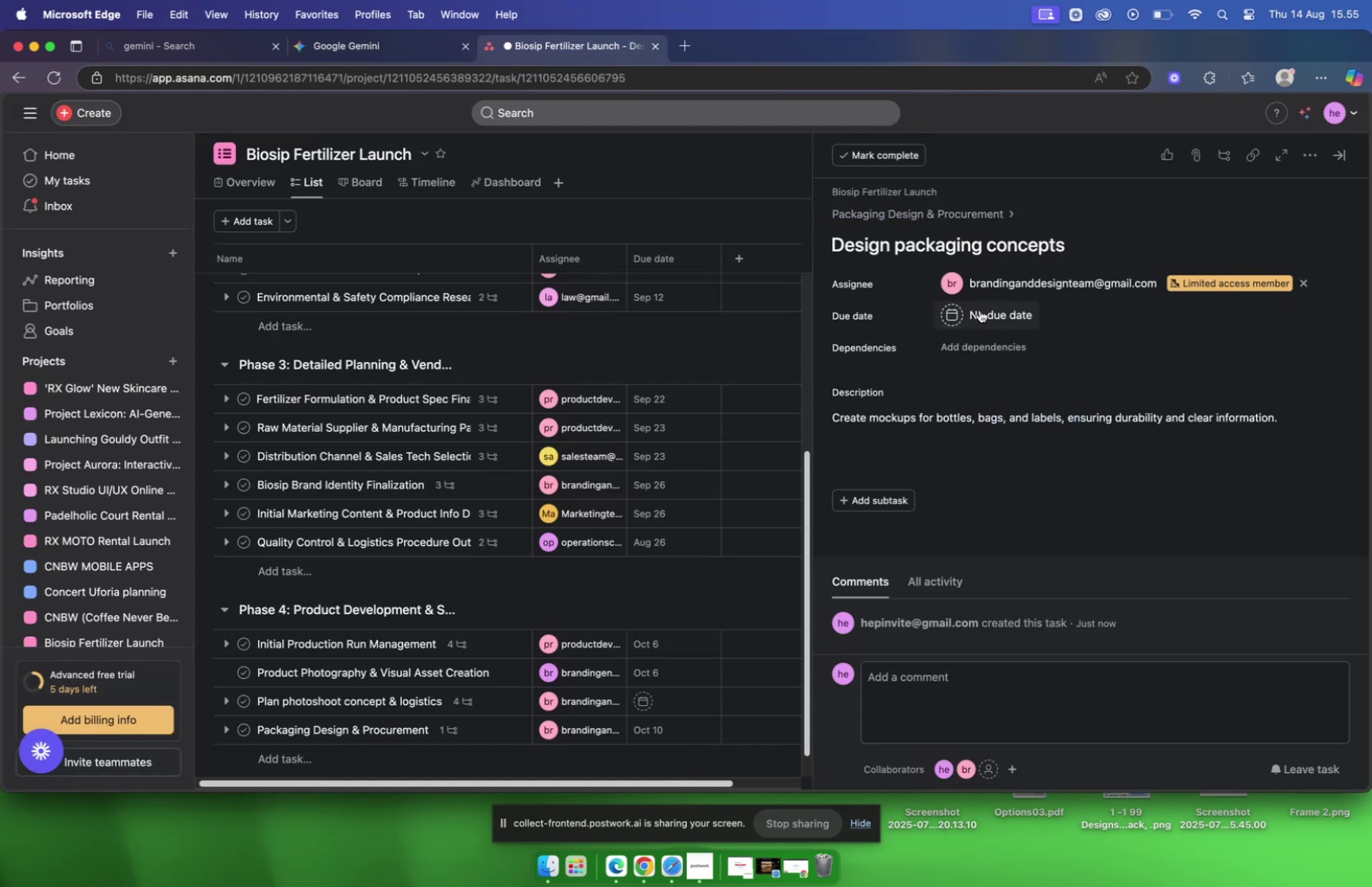 
left_click([984, 317])
 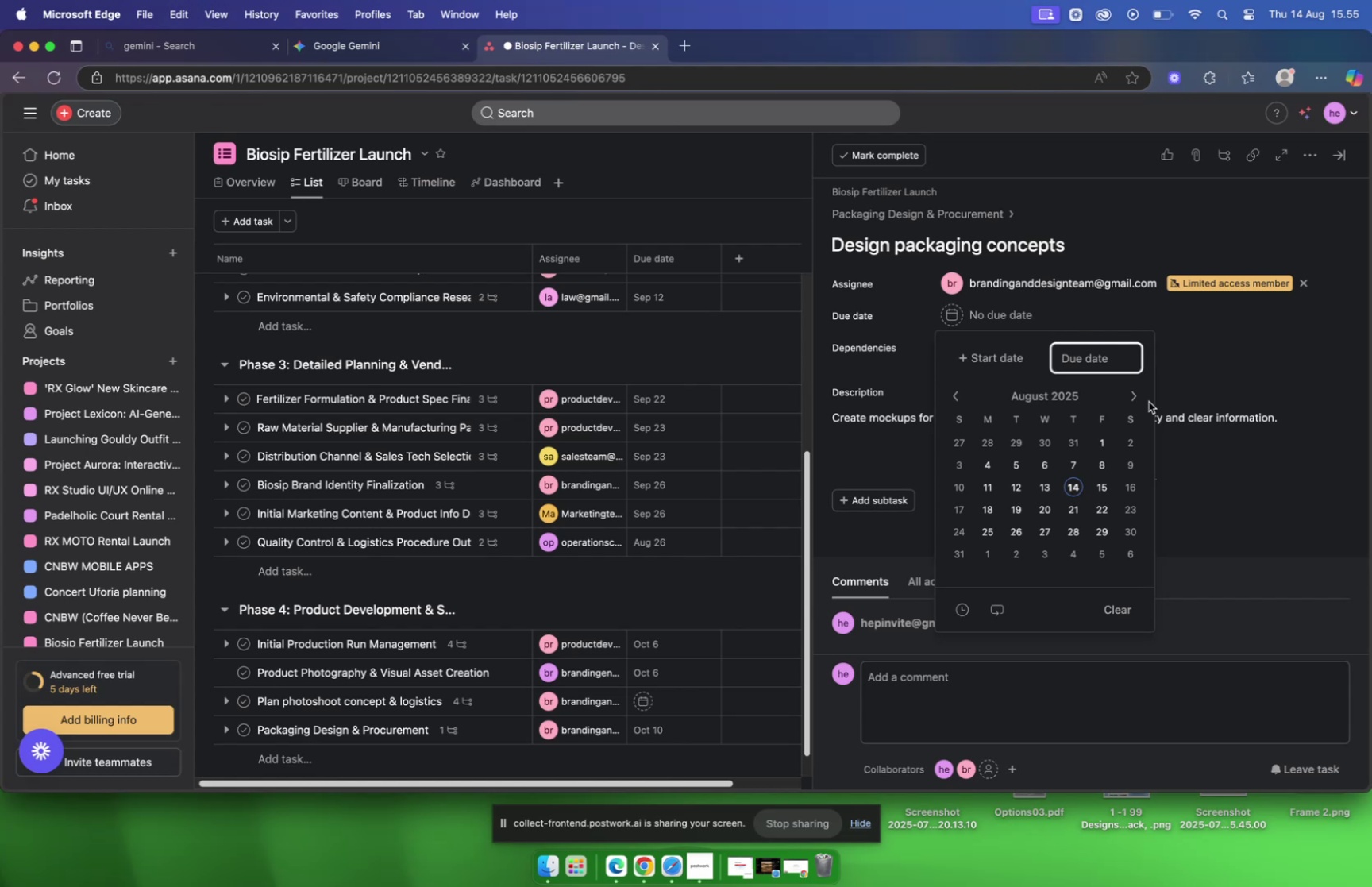 
left_click([1135, 399])
 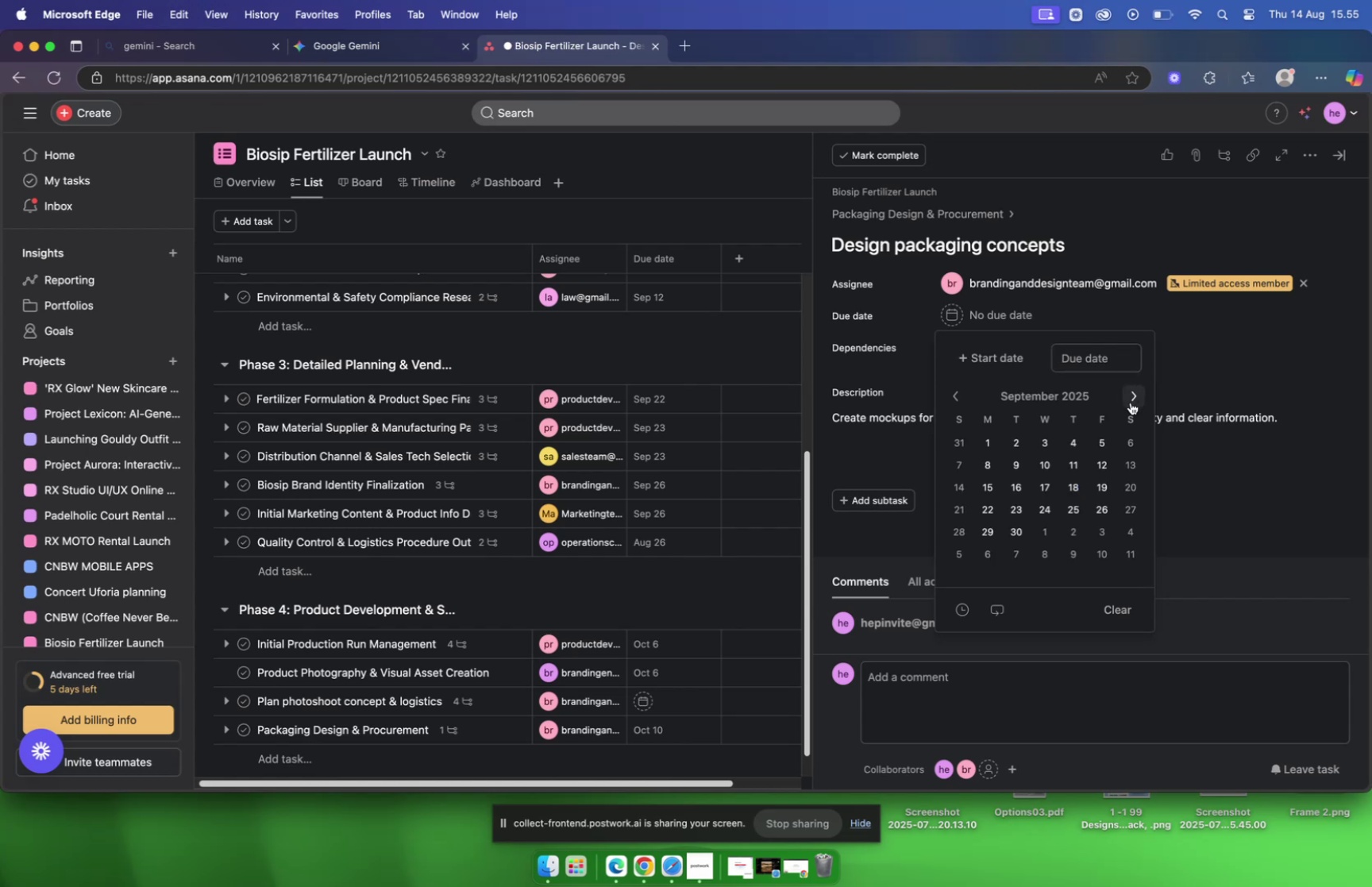 
left_click([1135, 396])
 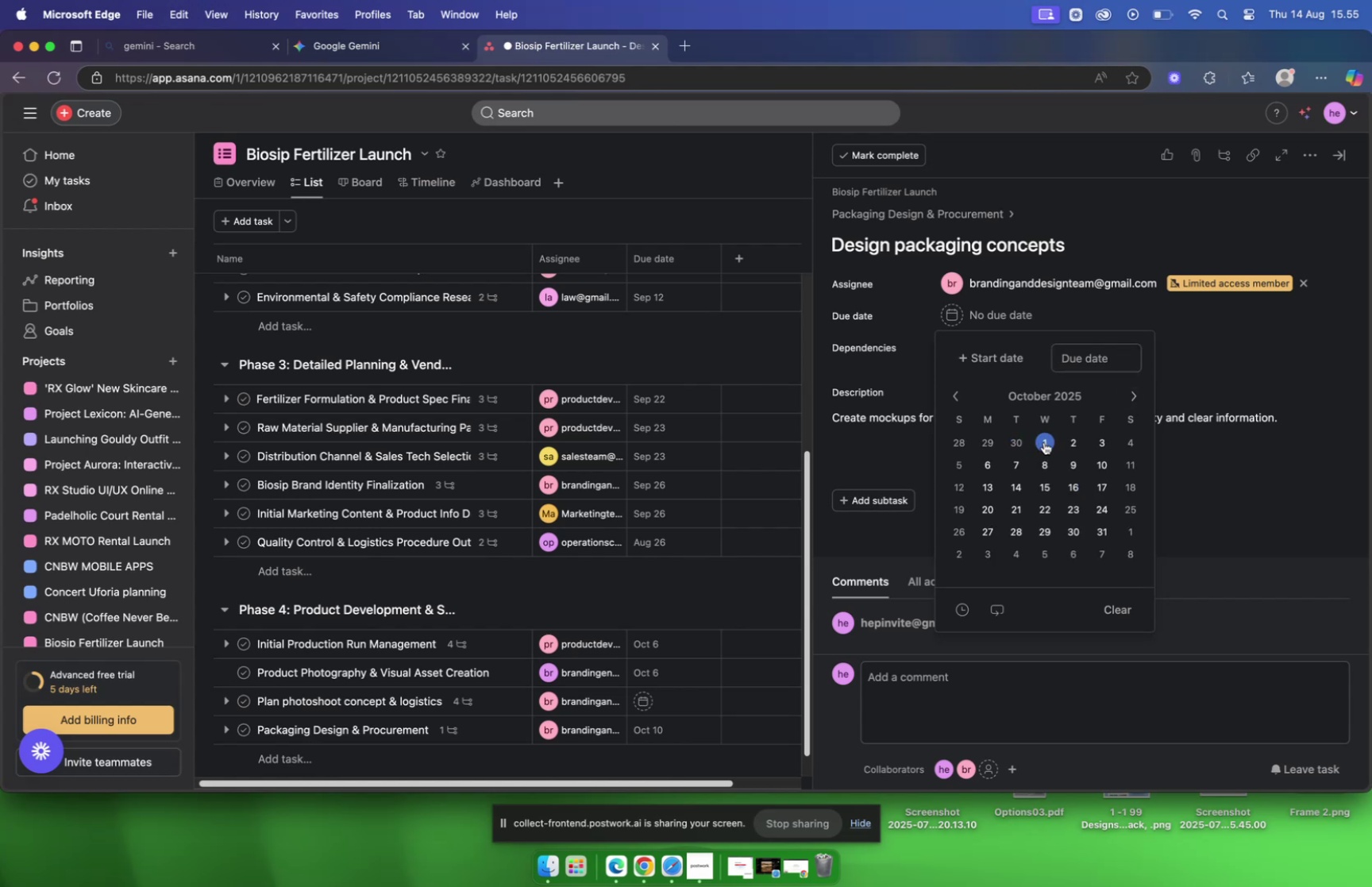 
left_click([1047, 441])
 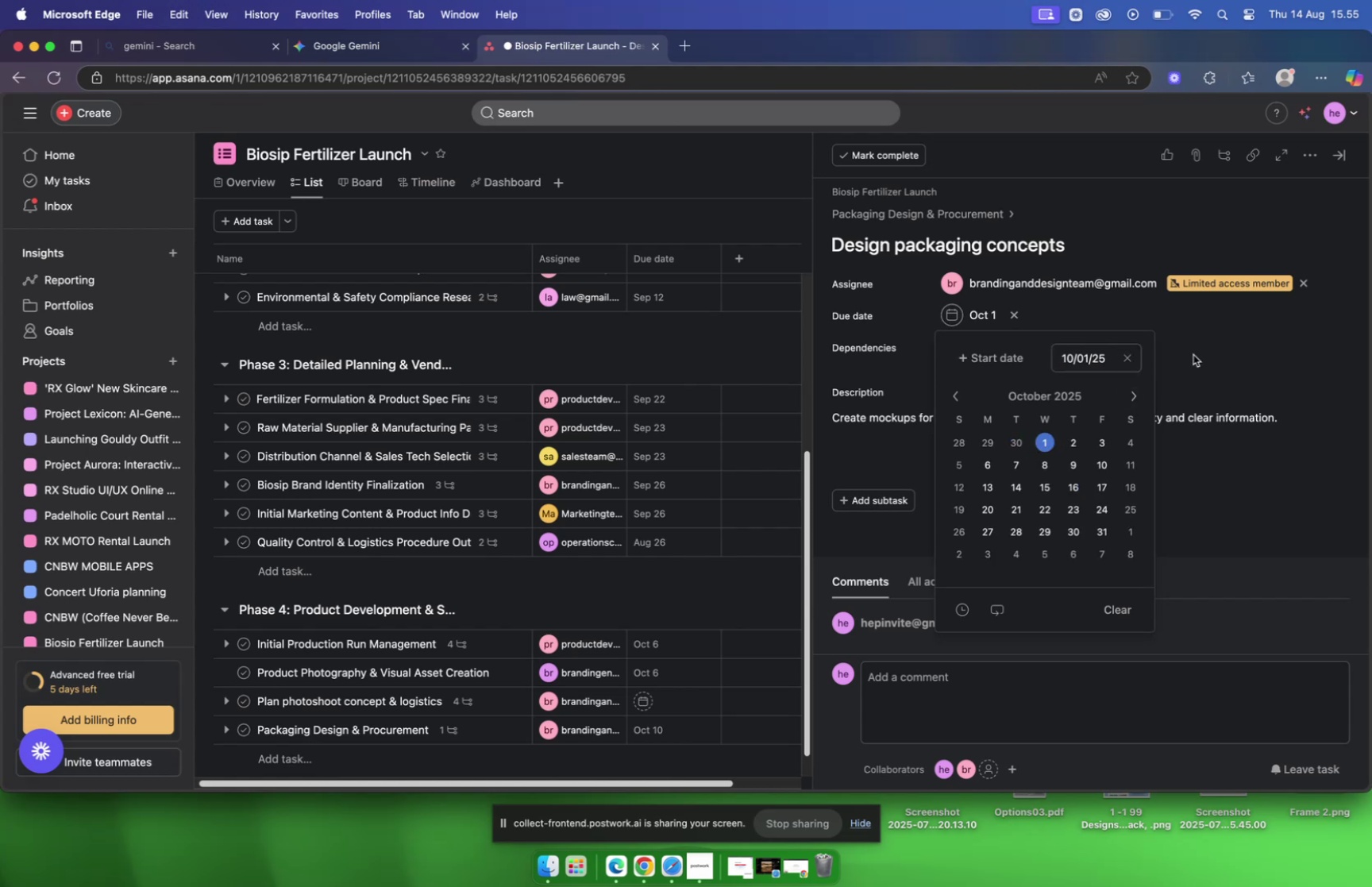 
left_click([1193, 354])
 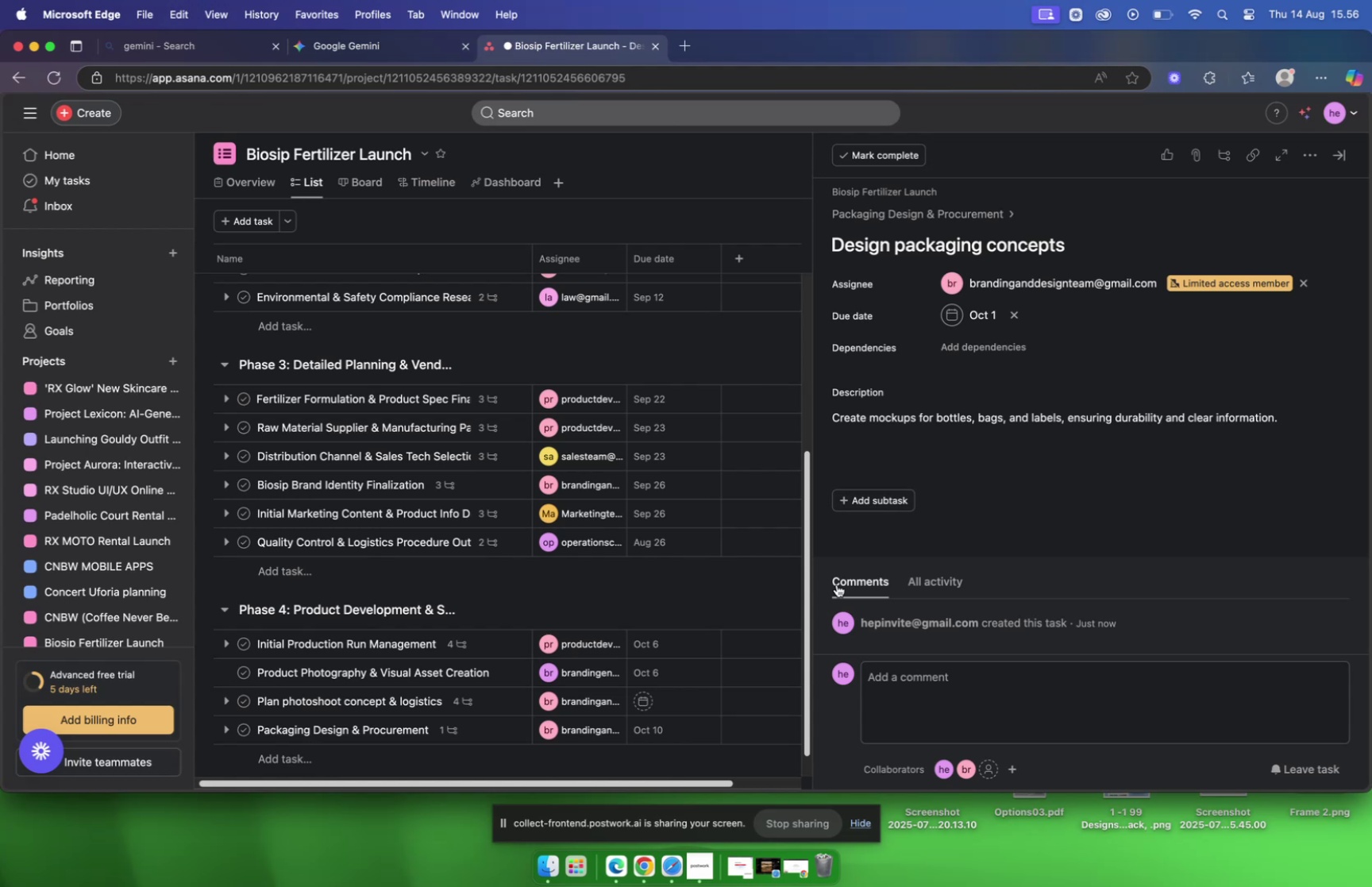 
wait(23.42)
 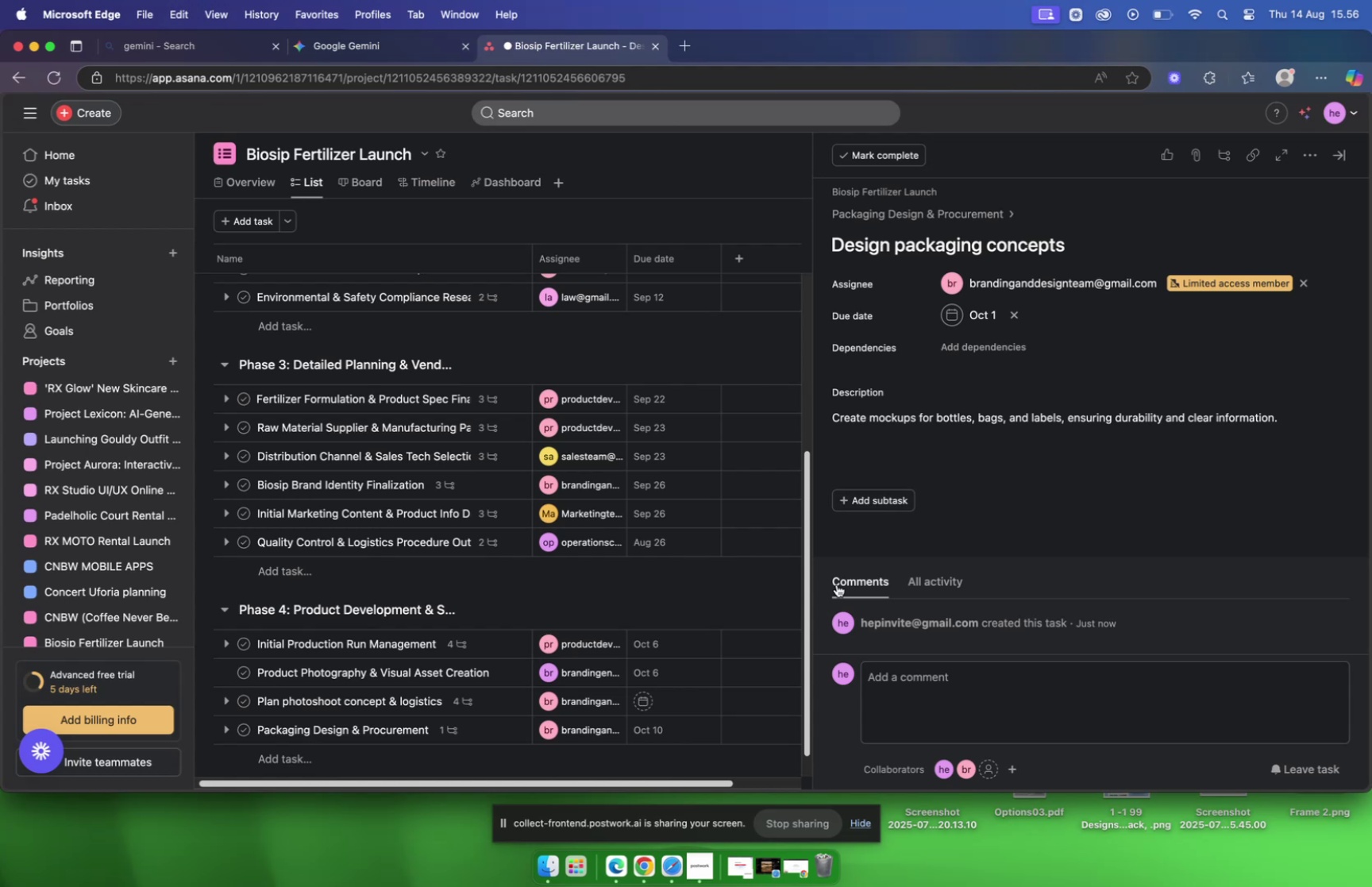 
left_click([905, 213])
 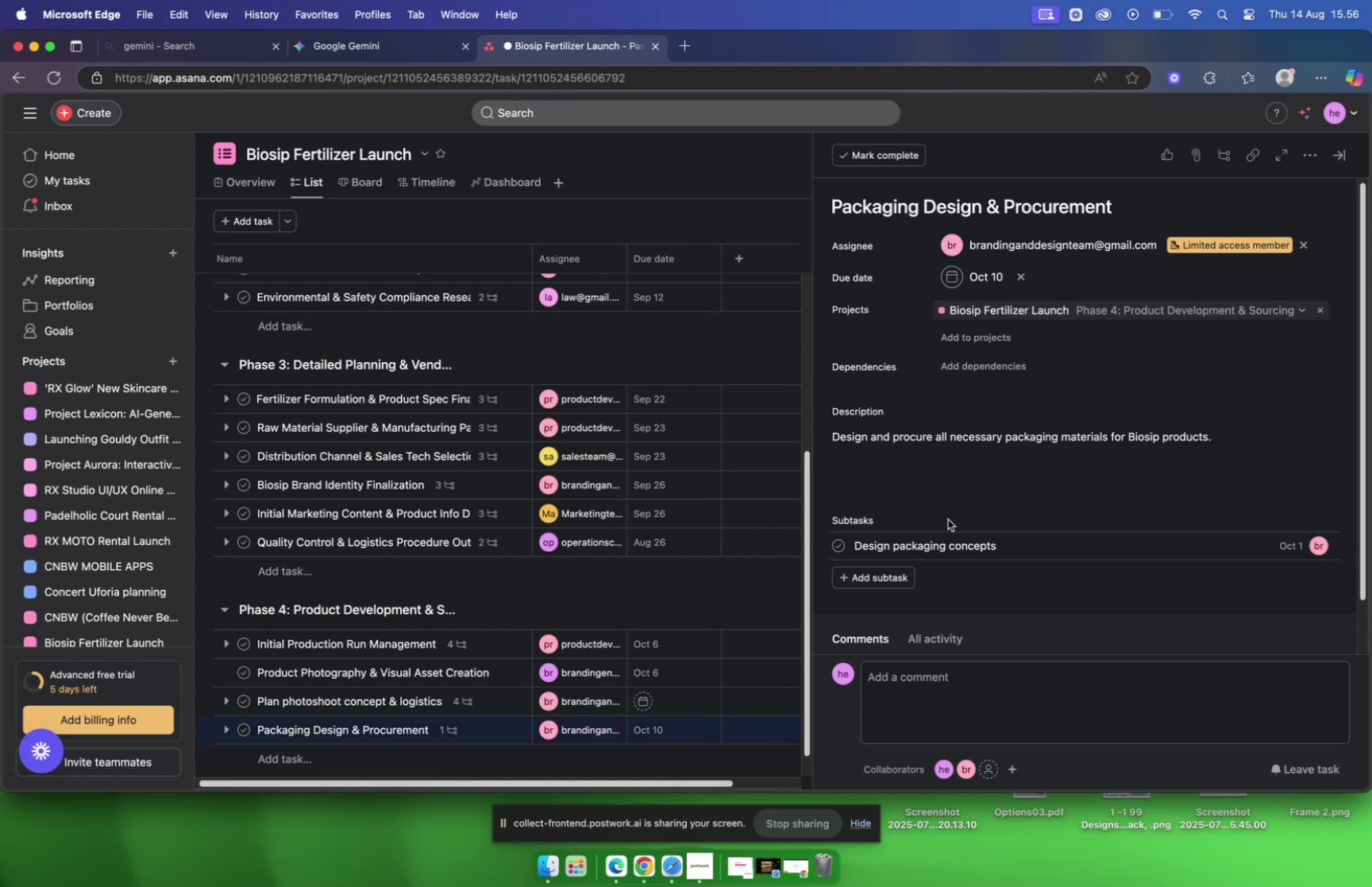 
left_click([877, 577])
 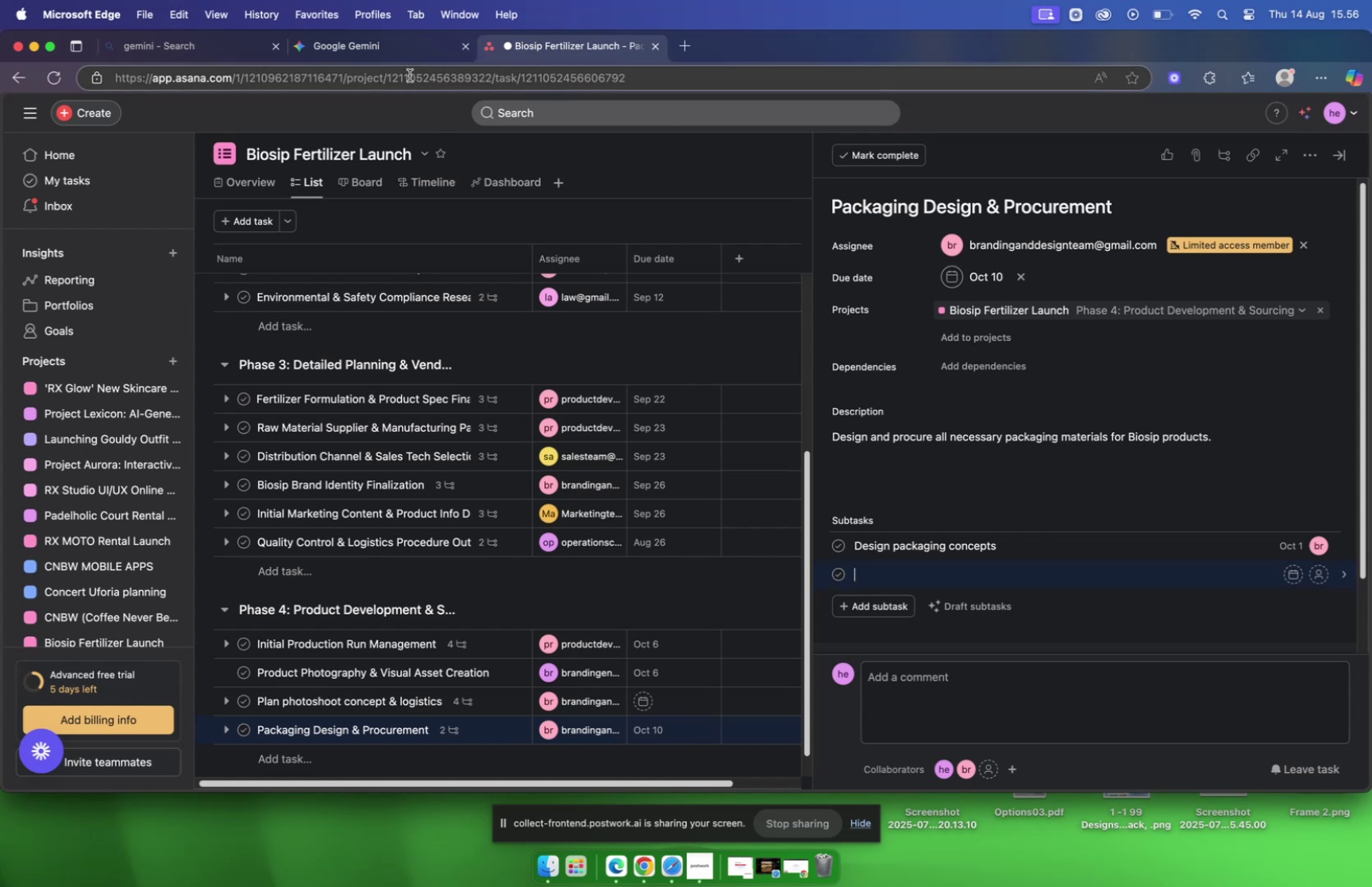 
left_click([398, 56])
 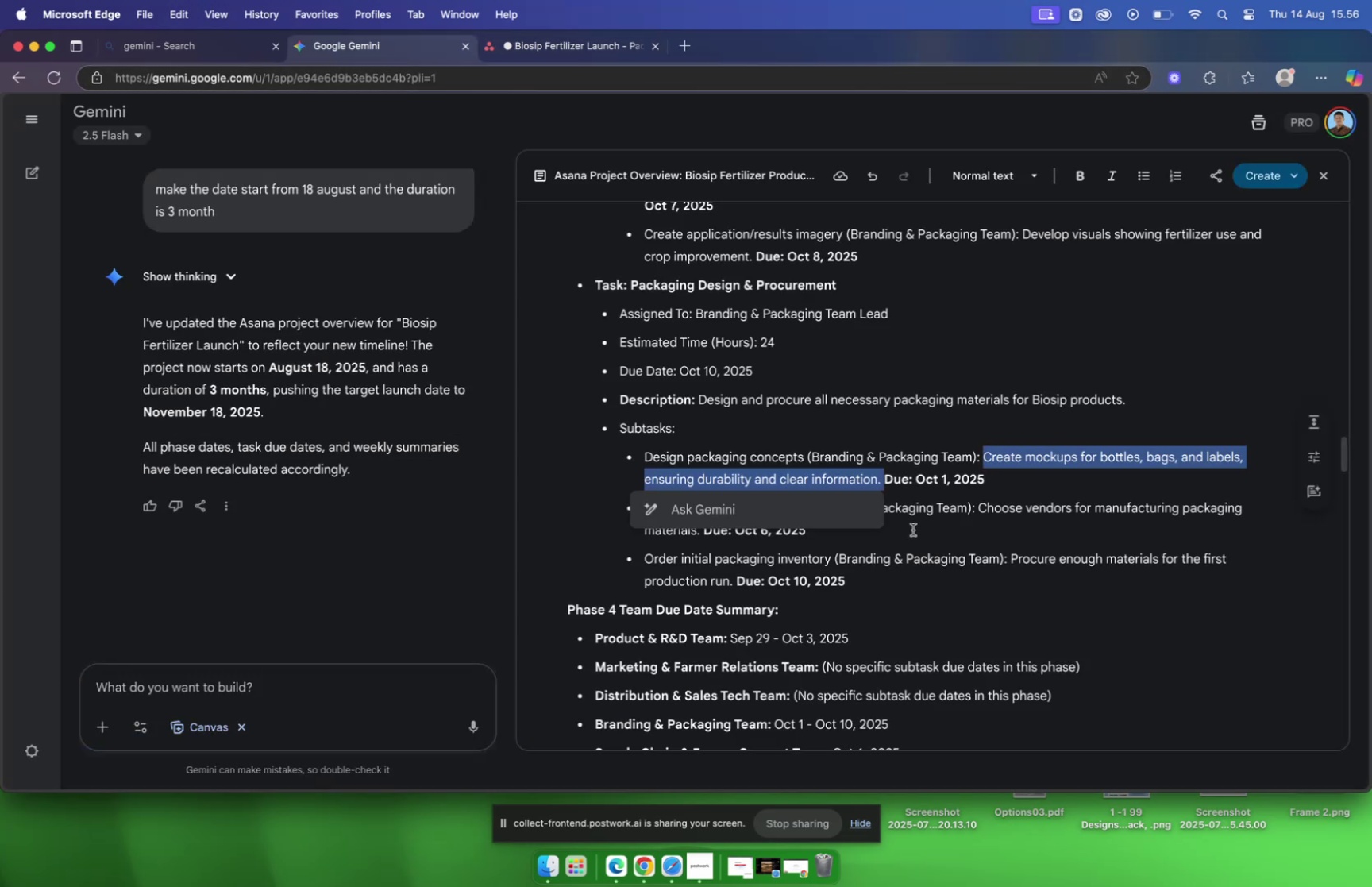 
left_click([953, 521])
 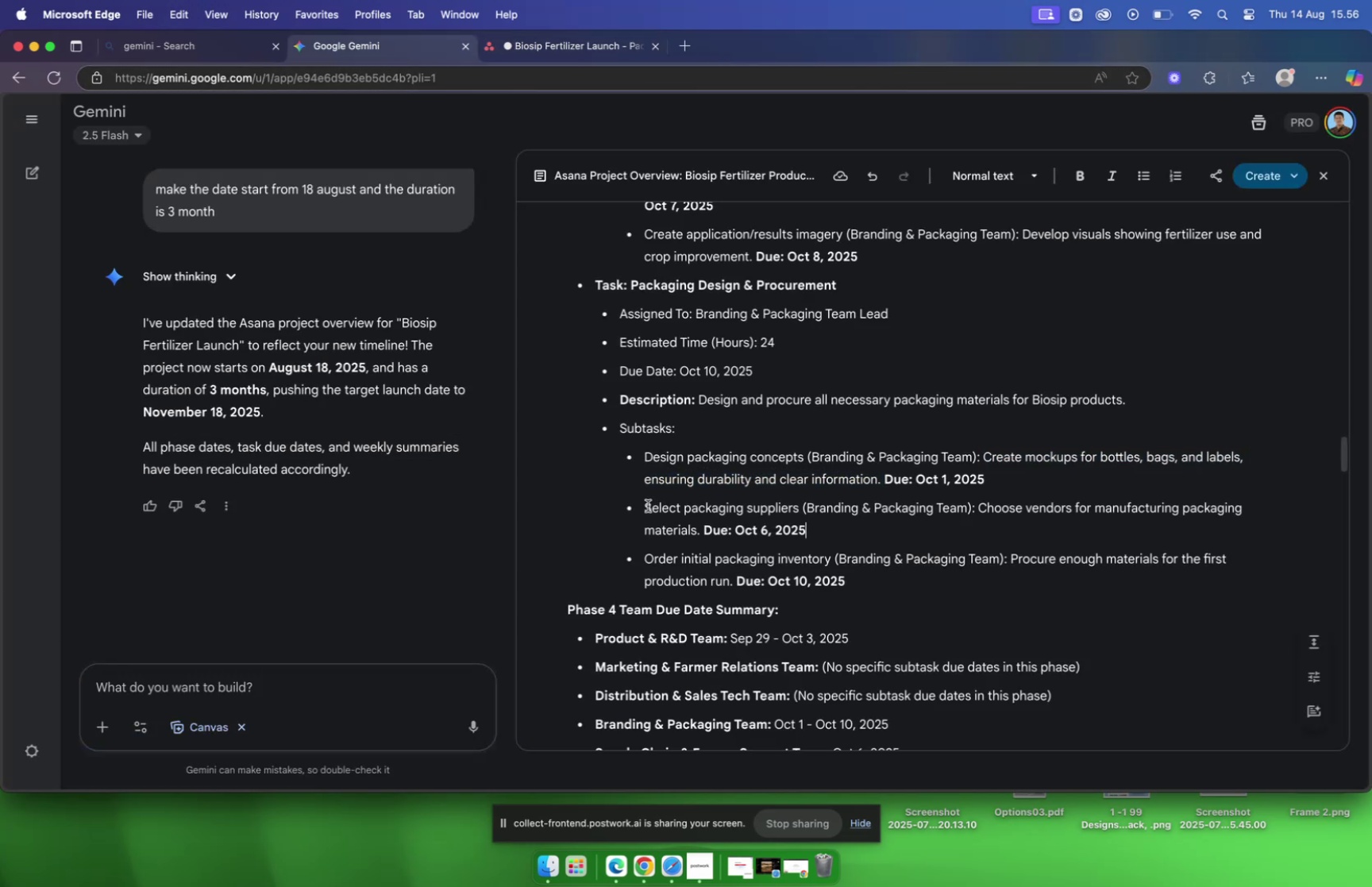 
left_click_drag(start_coordinate=[646, 505], to_coordinate=[801, 504])
 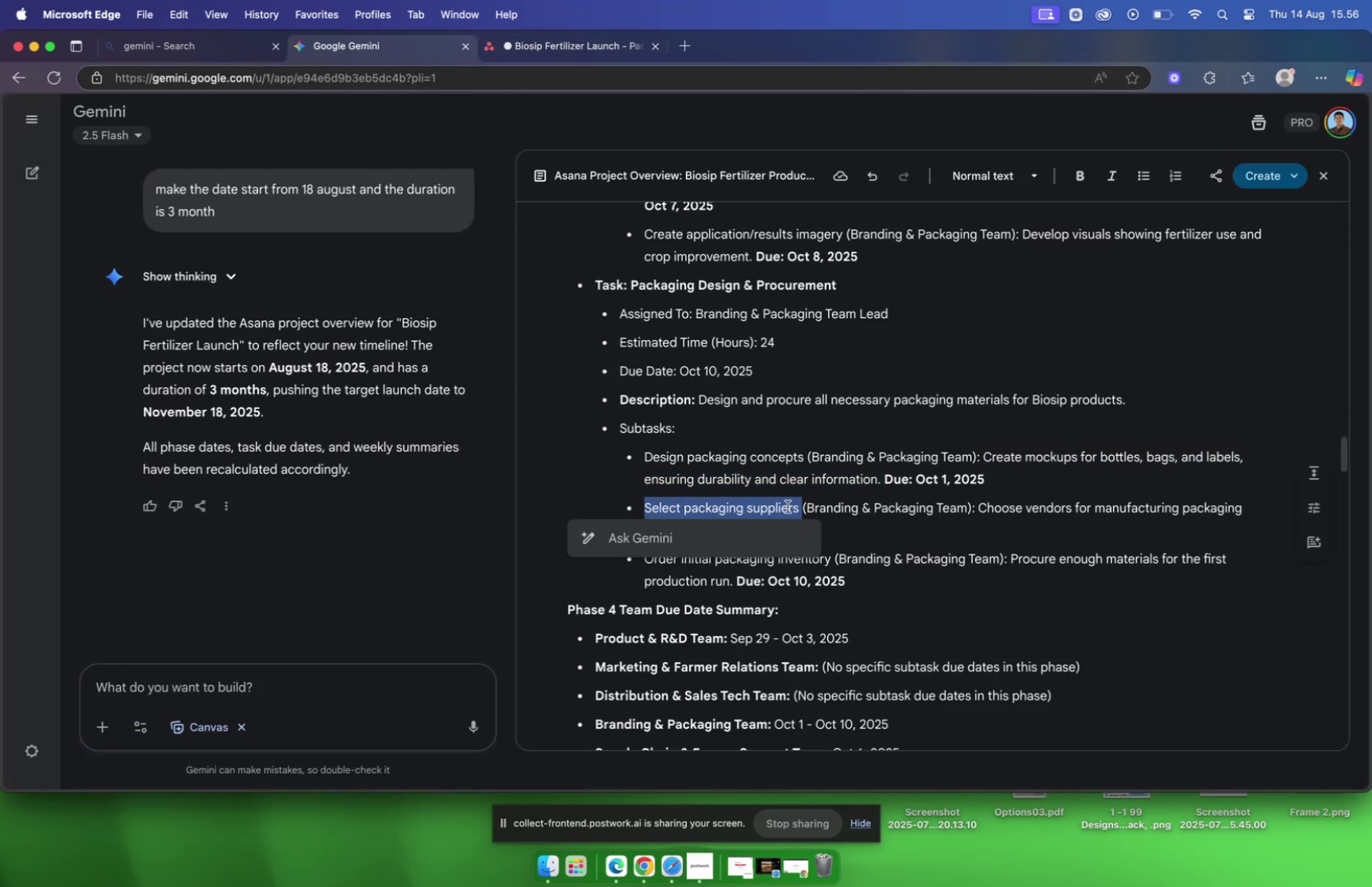 
right_click([786, 504])
 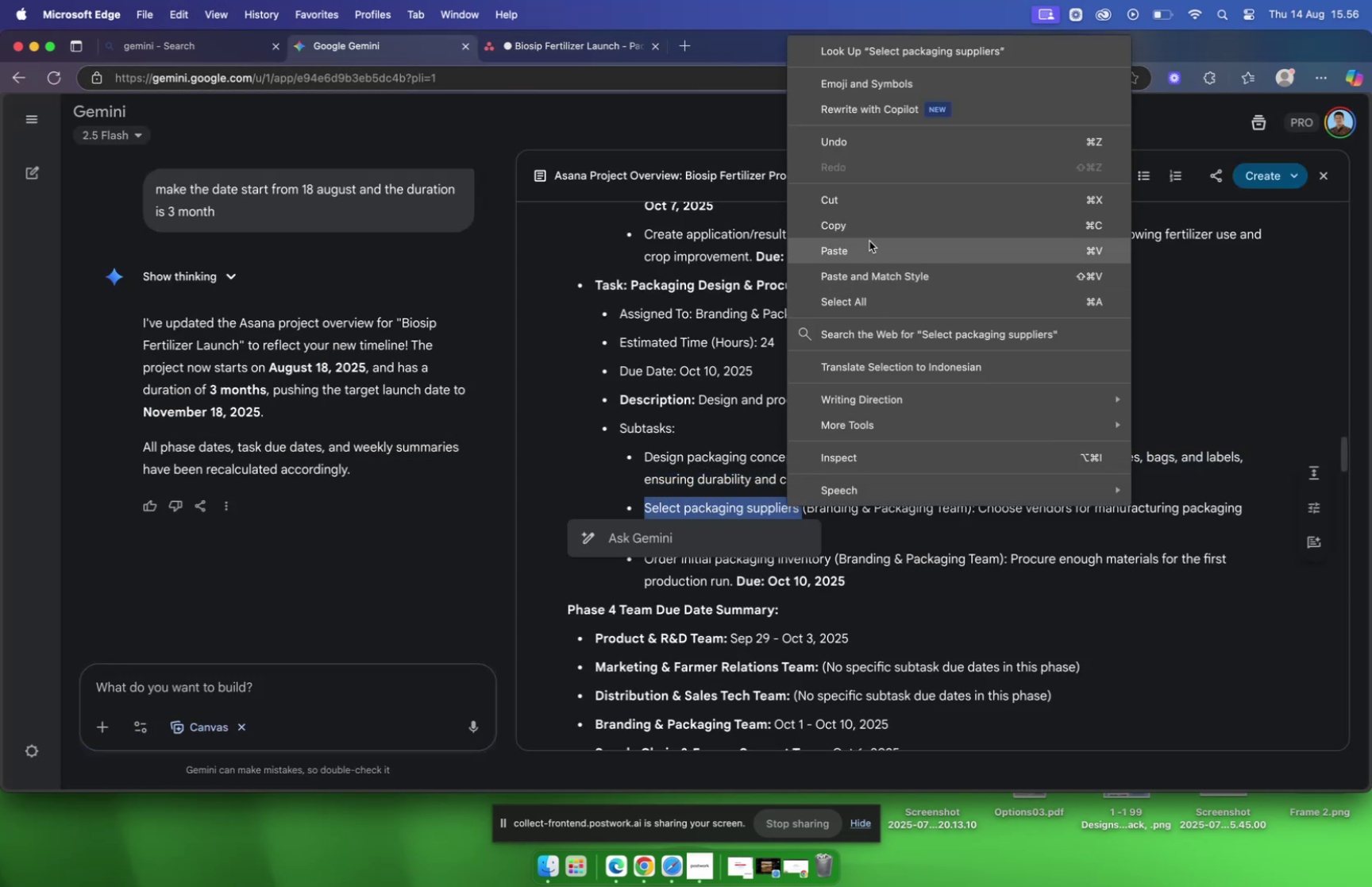 
left_click([869, 233])
 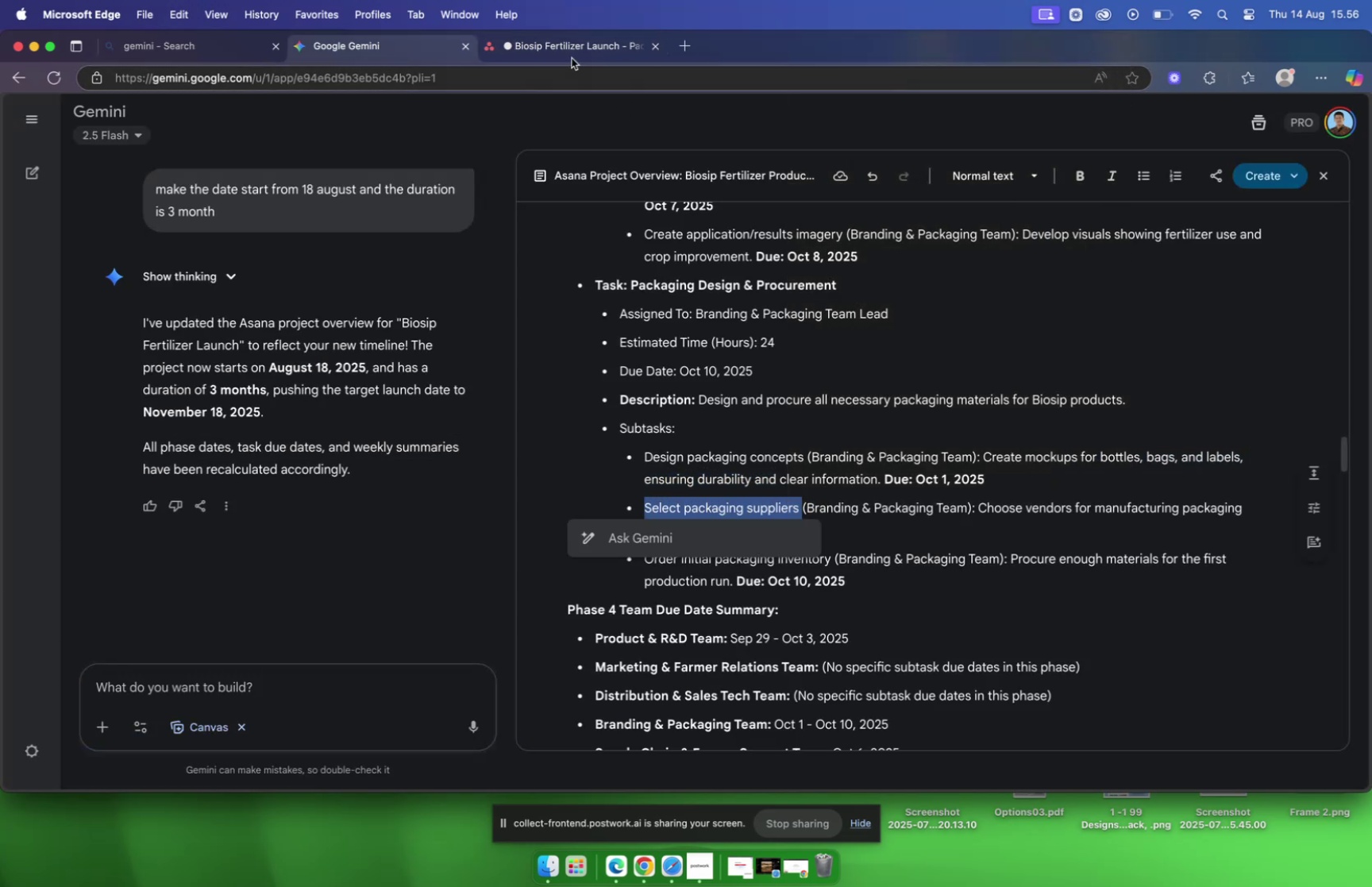 
left_click([566, 49])
 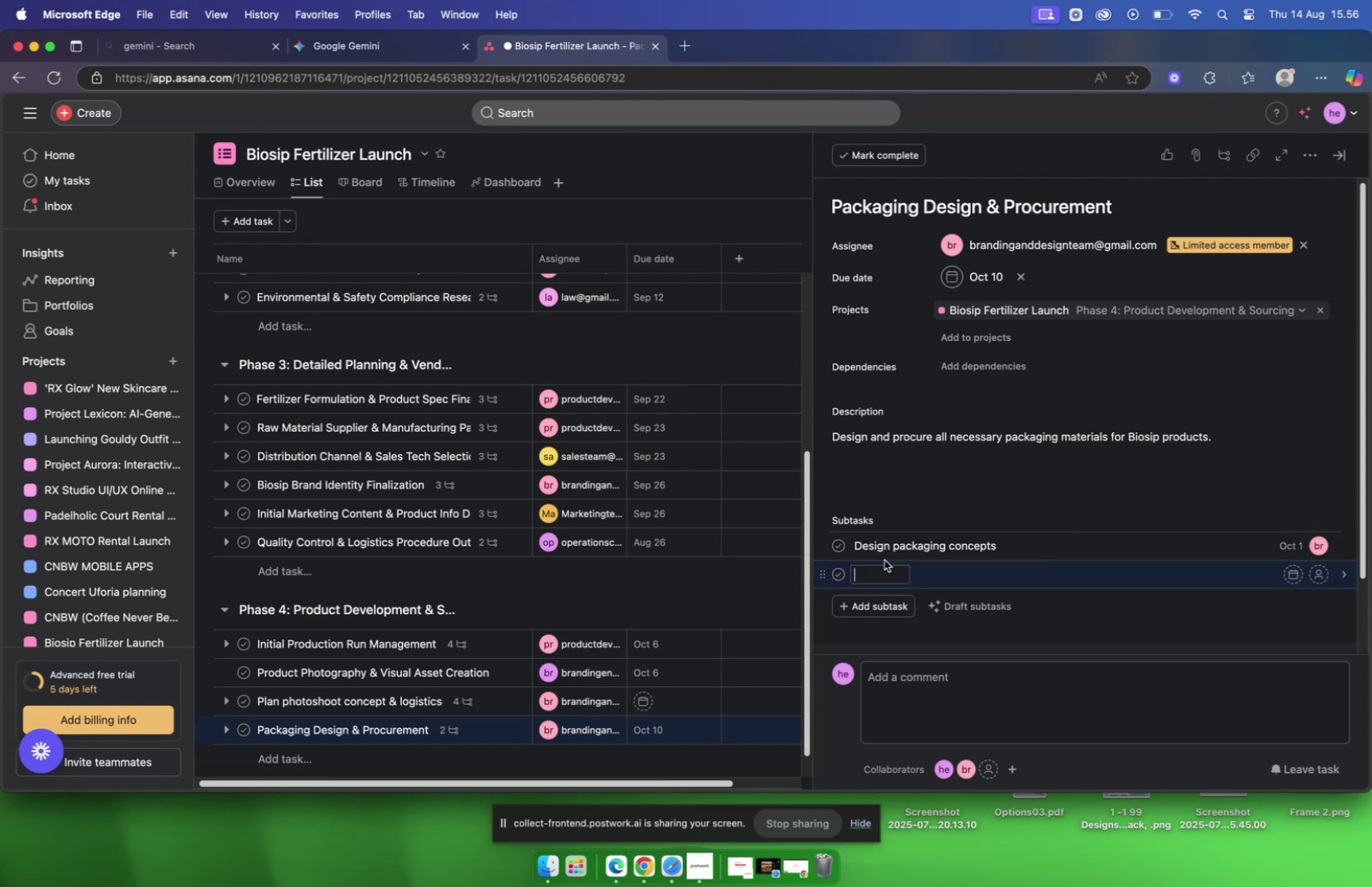 
left_click([882, 570])
 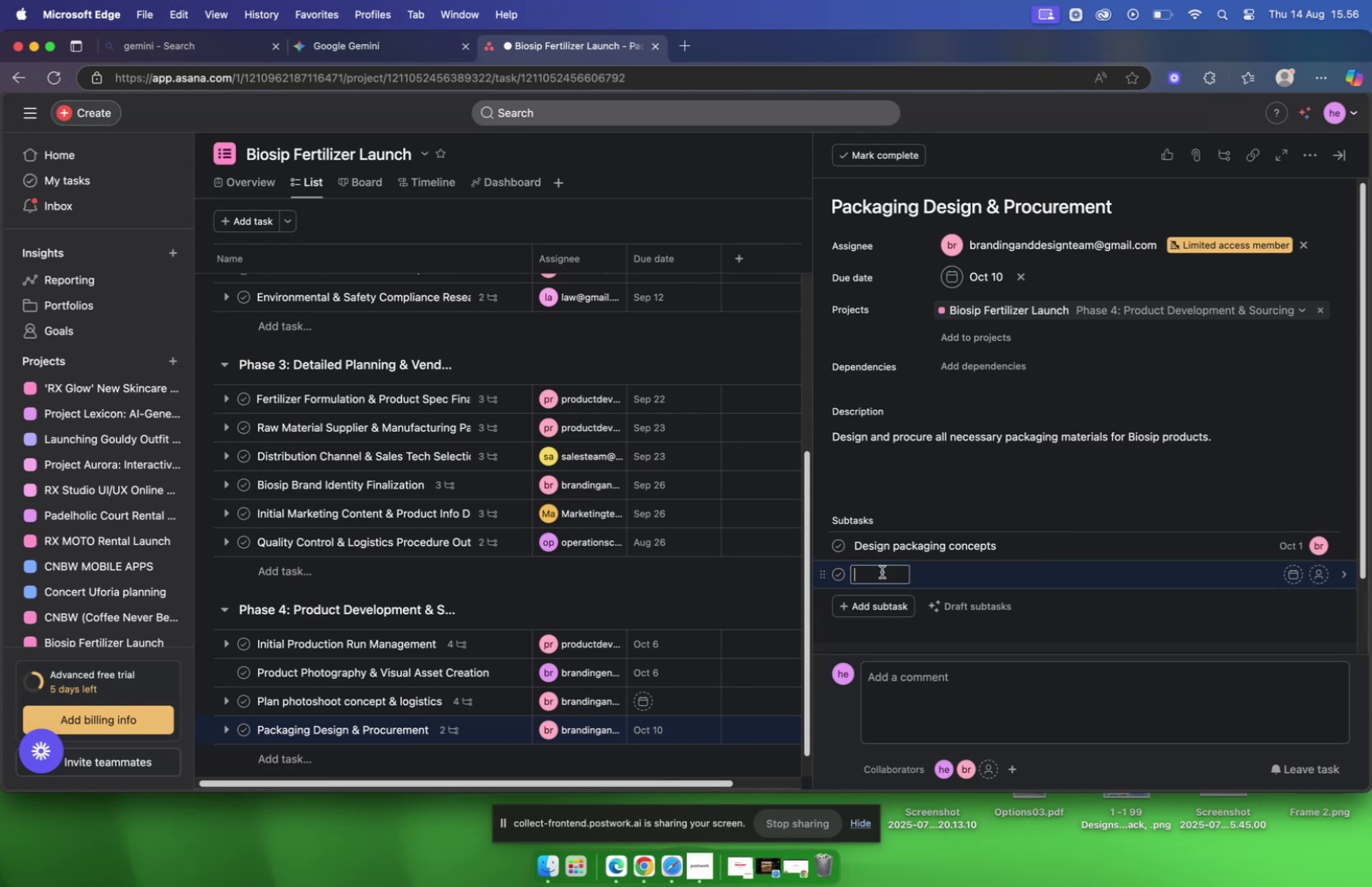 
right_click([882, 571])
 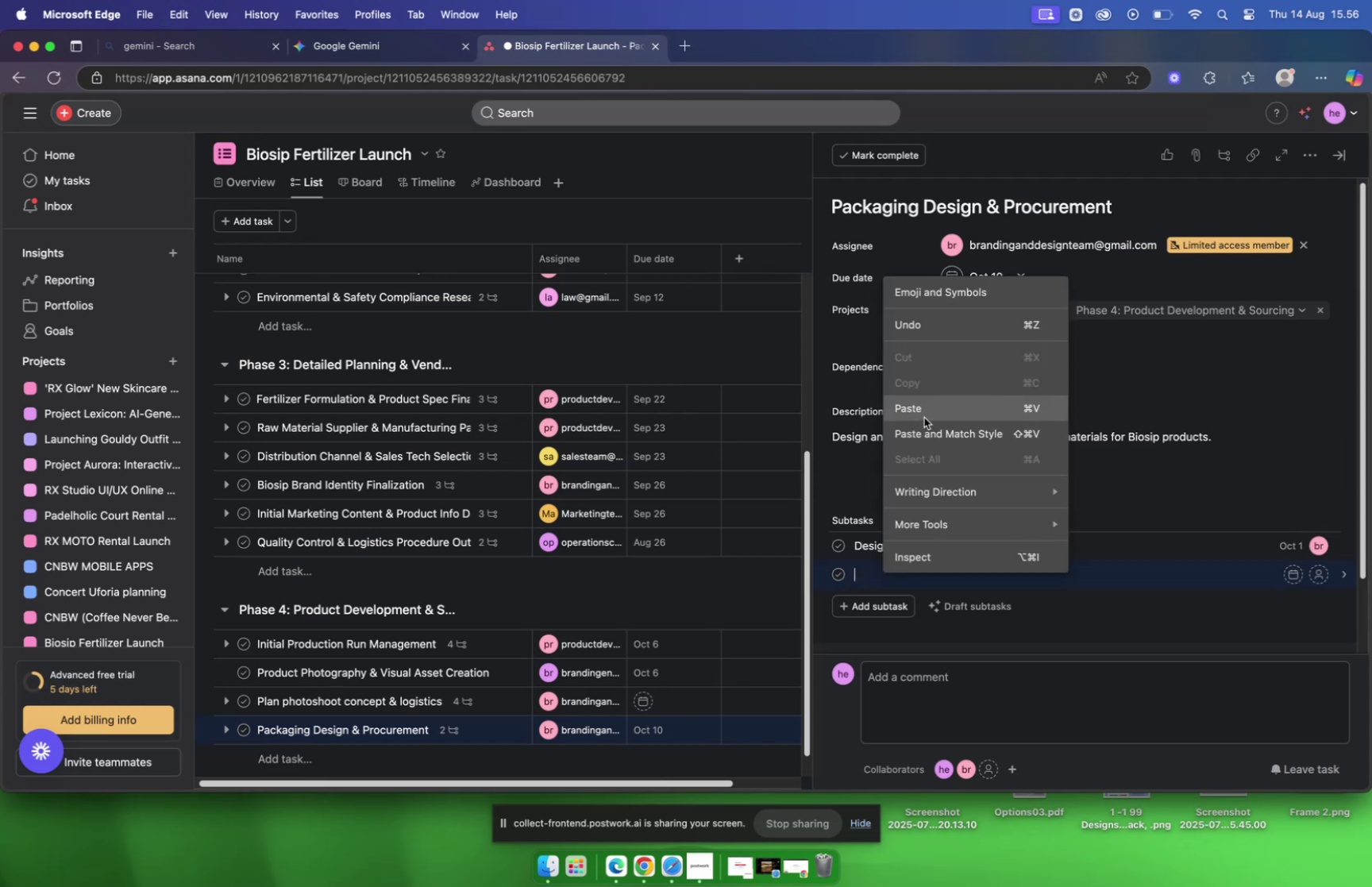 
left_click([923, 412])
 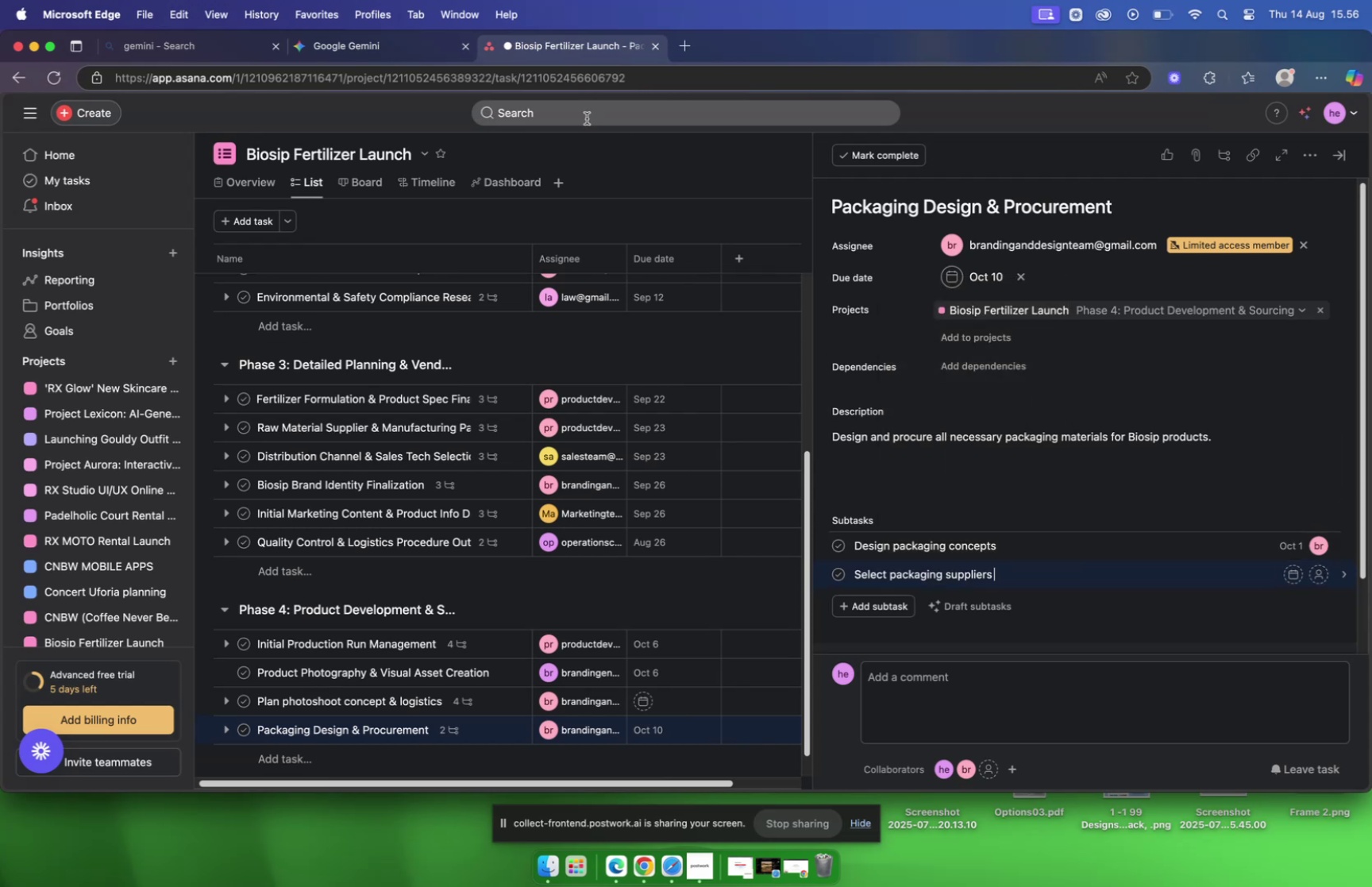 
left_click([364, 48])
 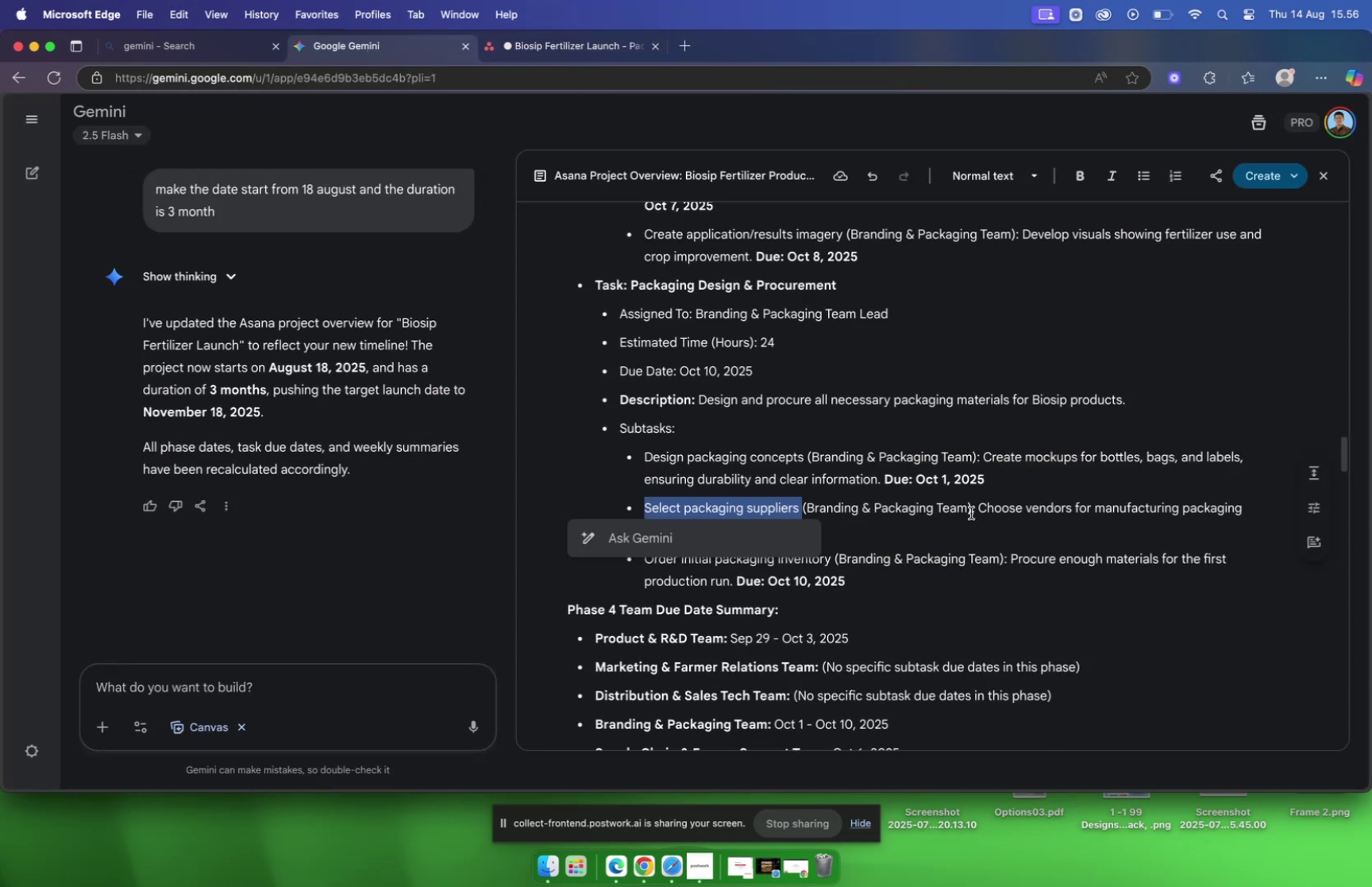 
left_click_drag(start_coordinate=[981, 507], to_coordinate=[699, 525])
 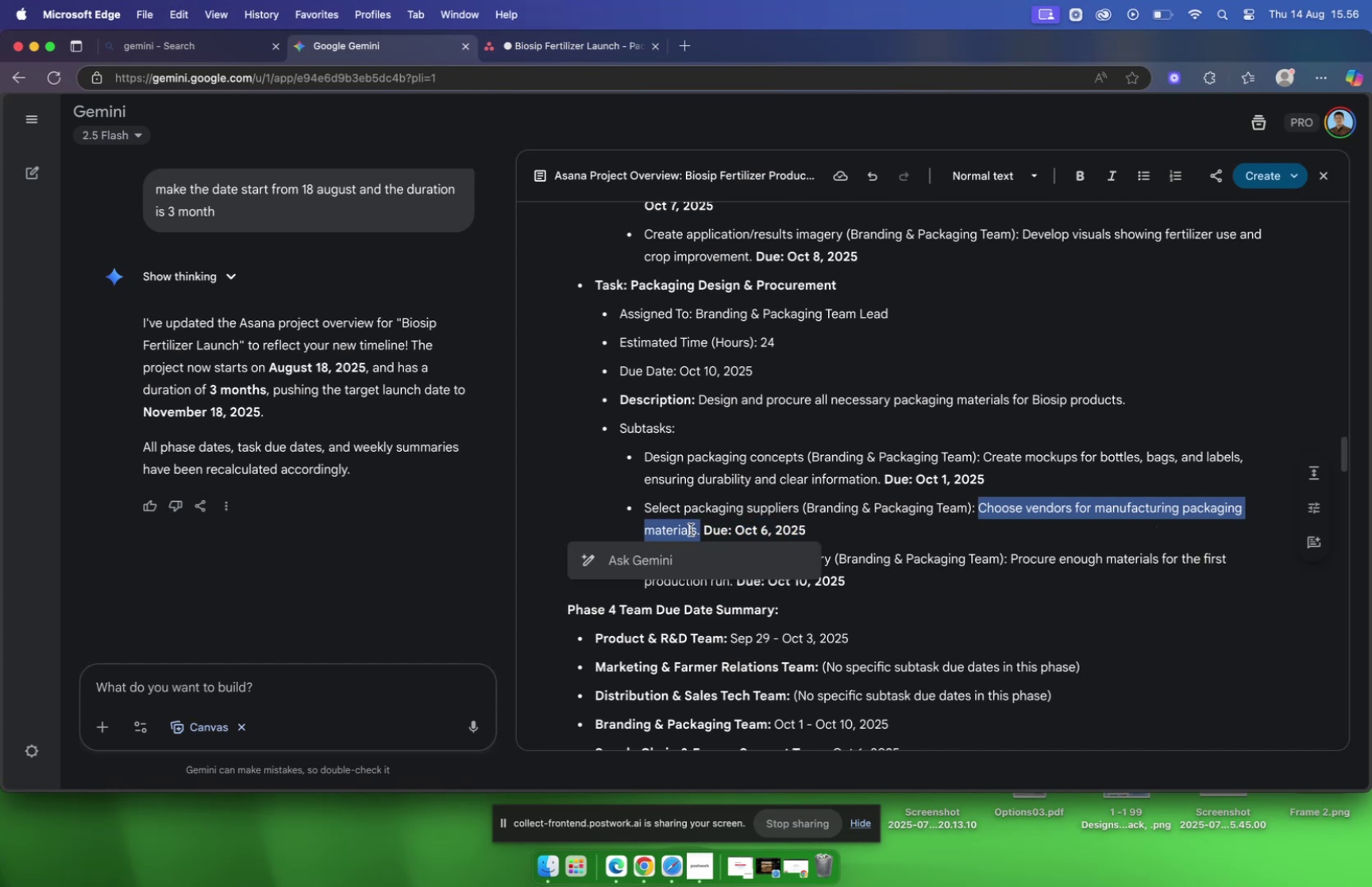 
right_click([691, 528])
 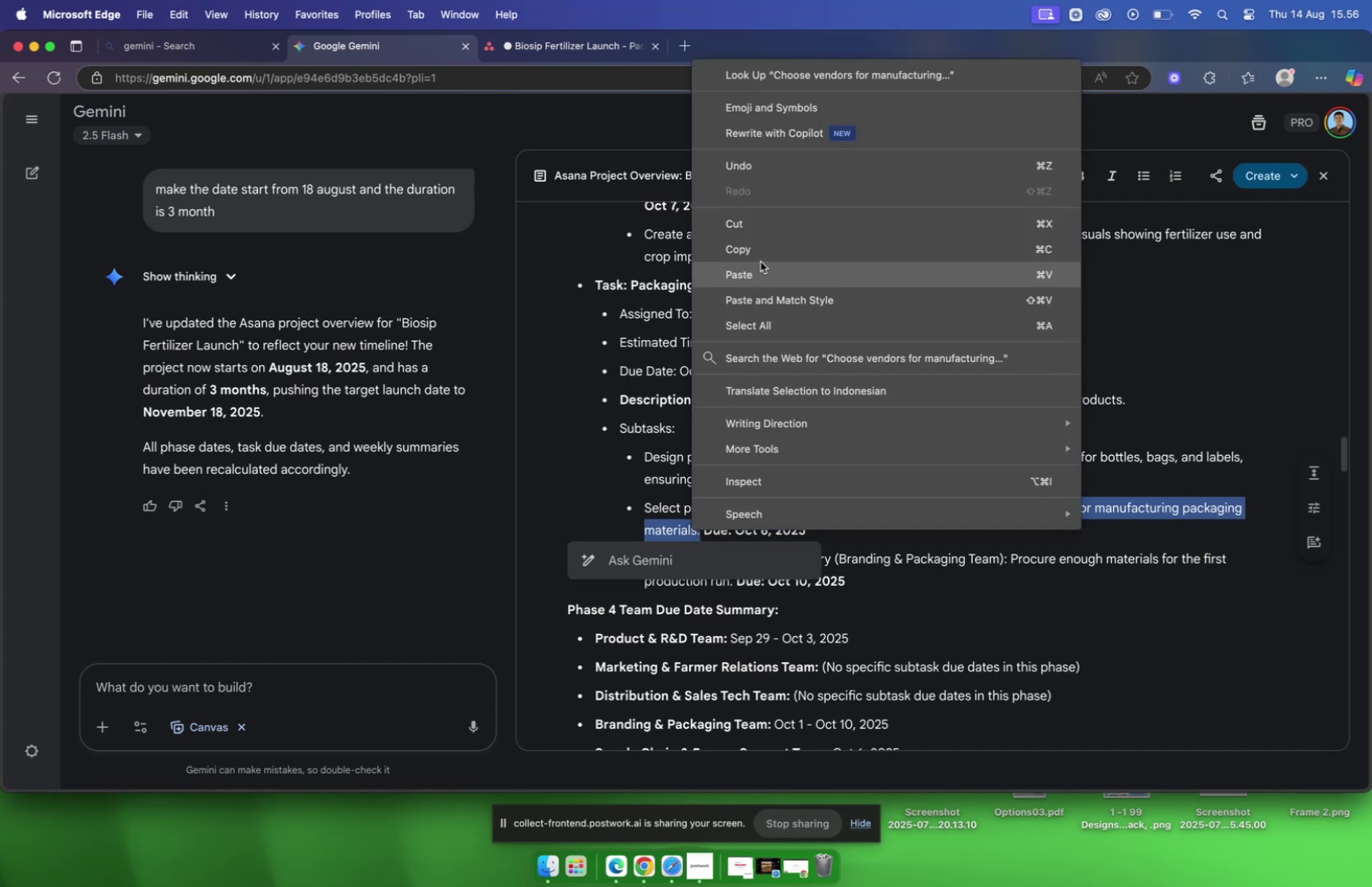 
left_click([759, 249])
 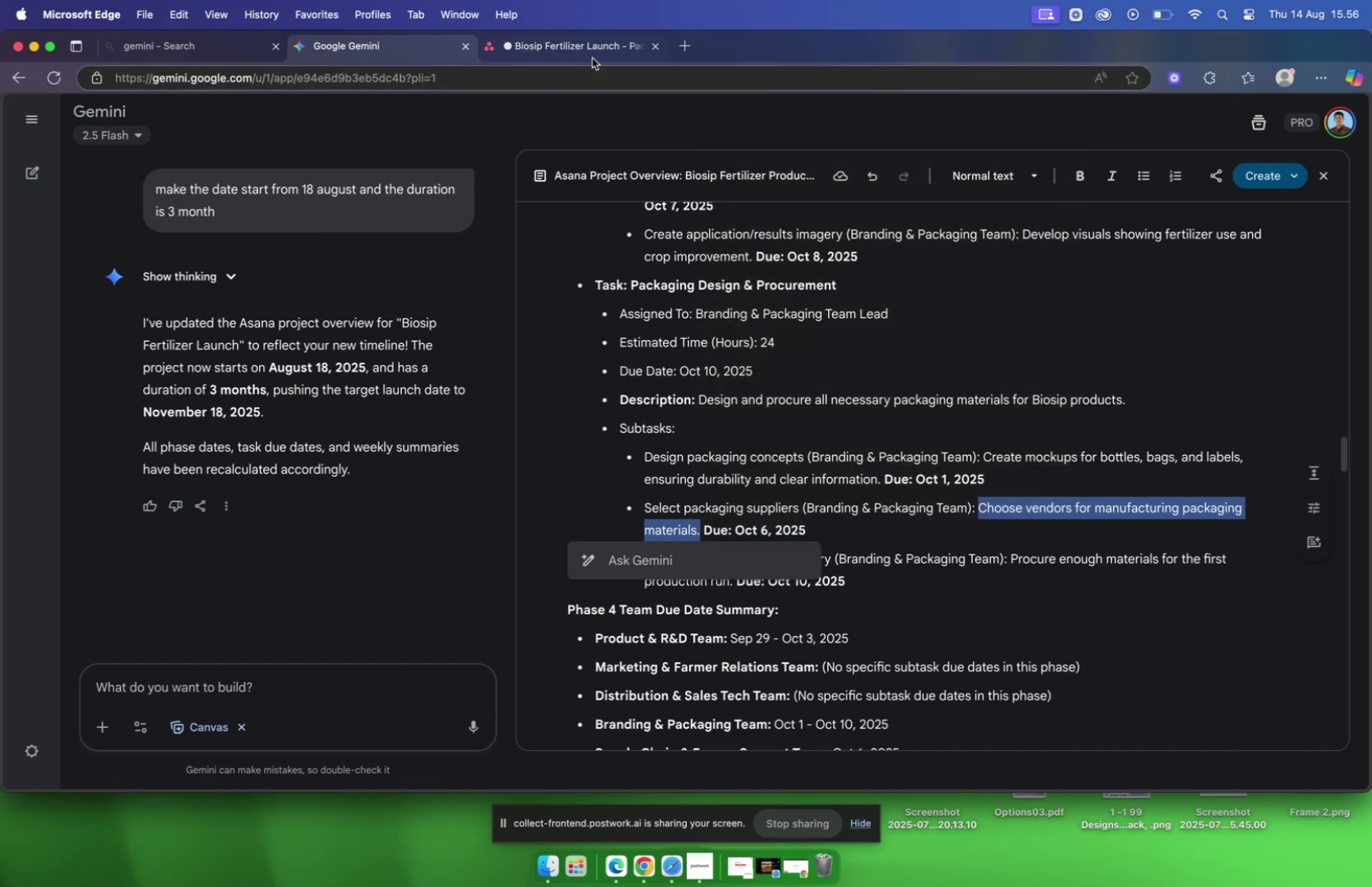 
left_click([592, 57])
 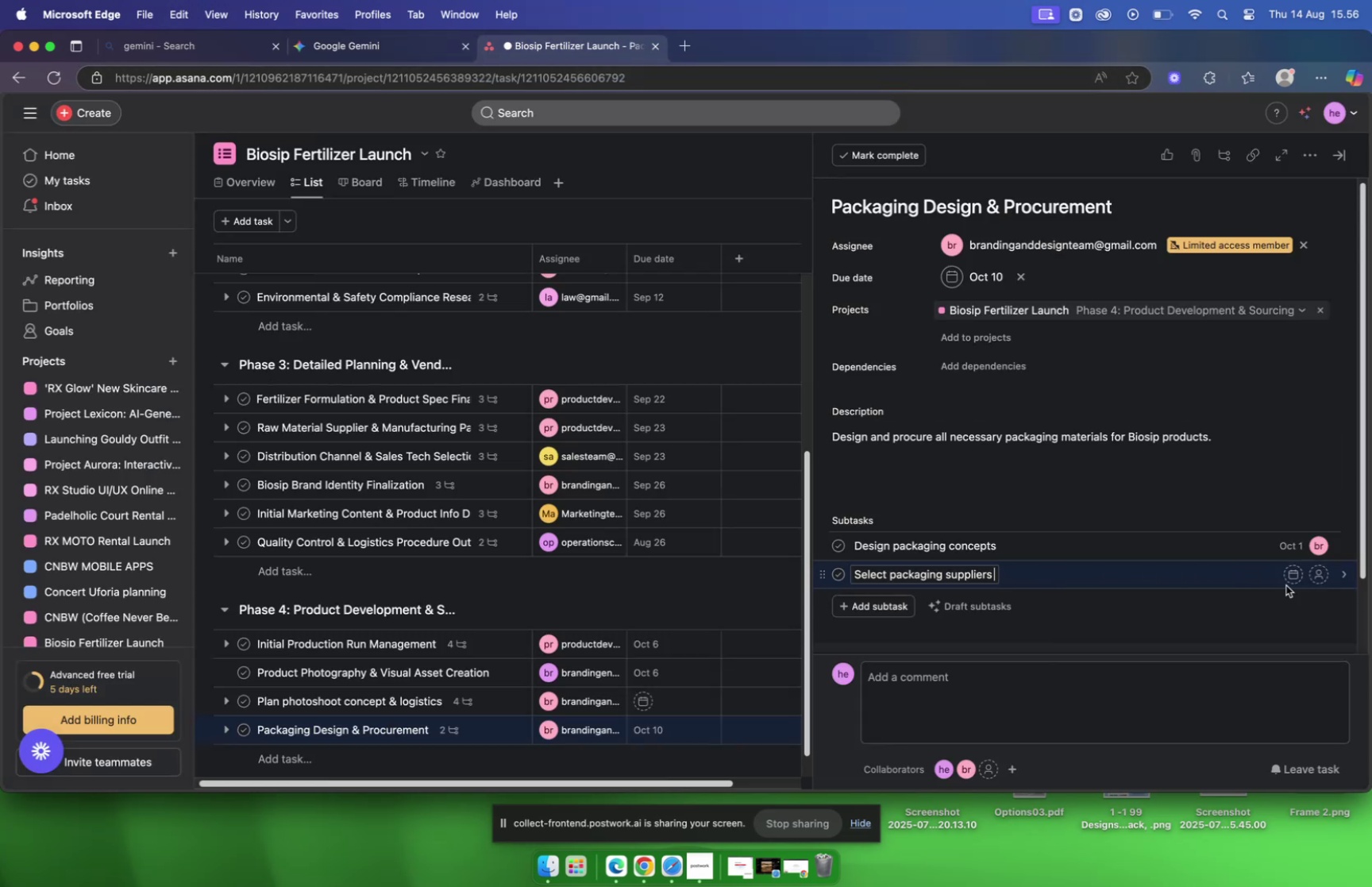 
left_click([1289, 580])
 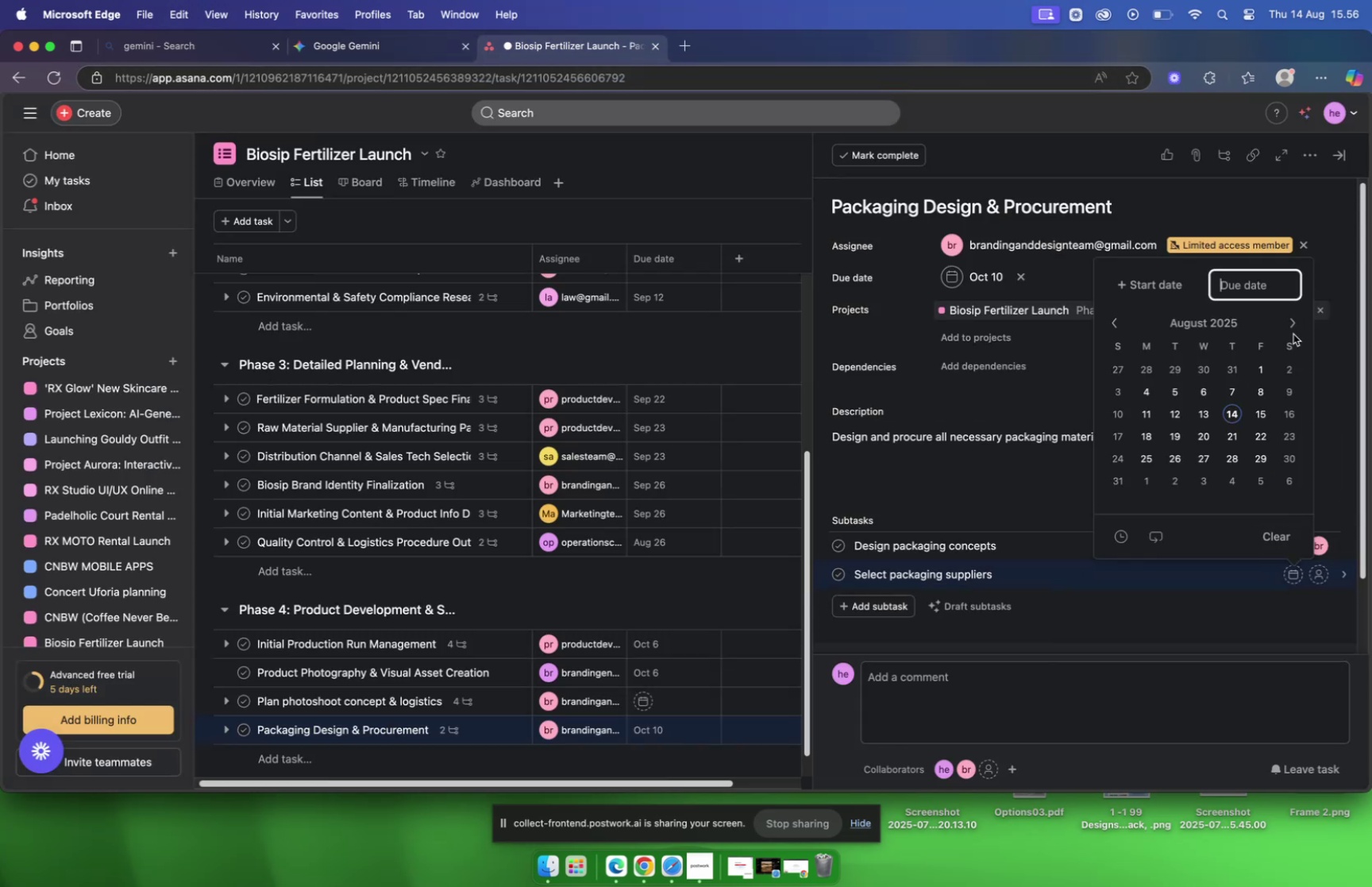 
left_click([1296, 330])
 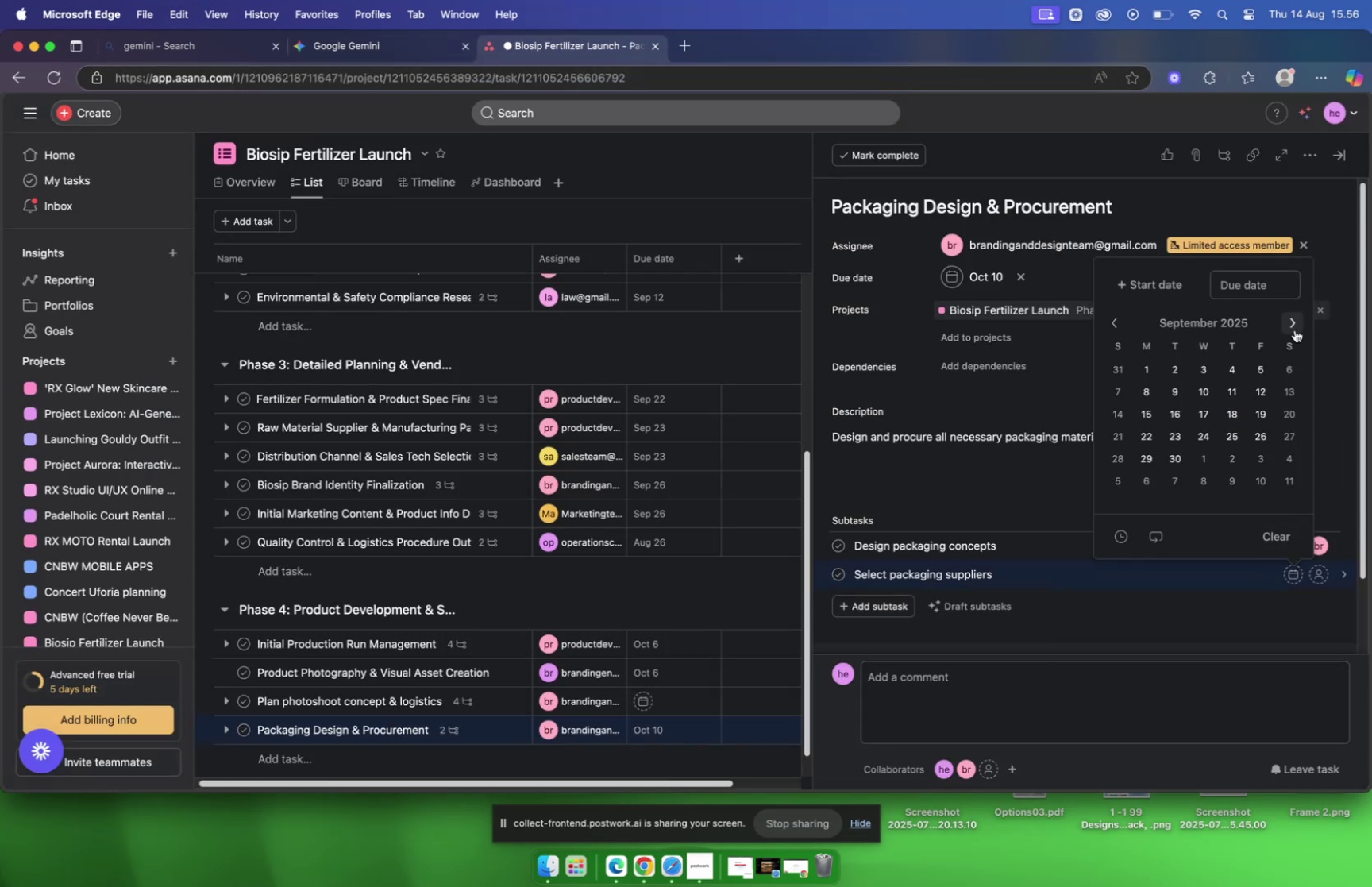 
left_click([1295, 330])
 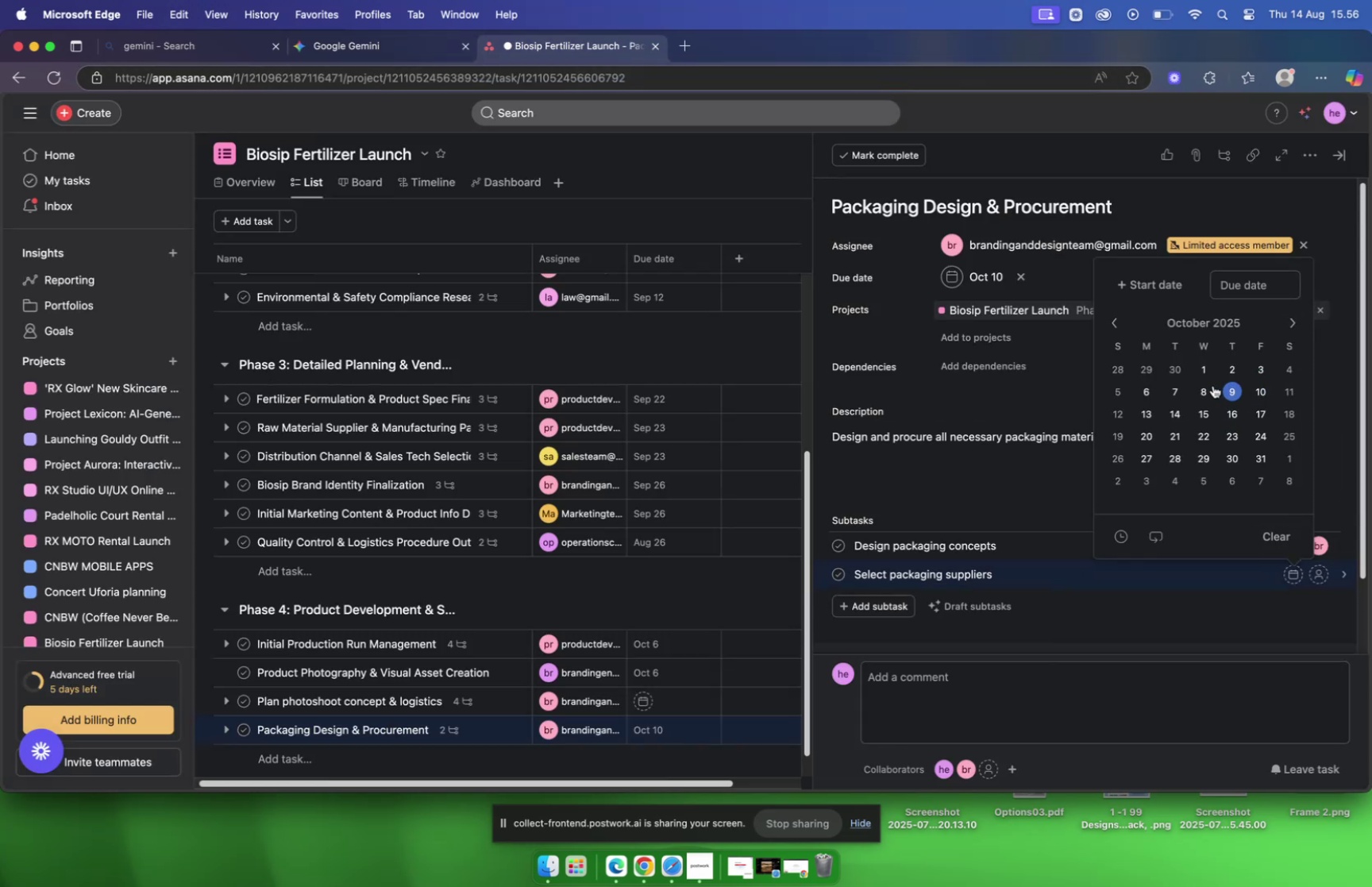 
left_click([1147, 384])
 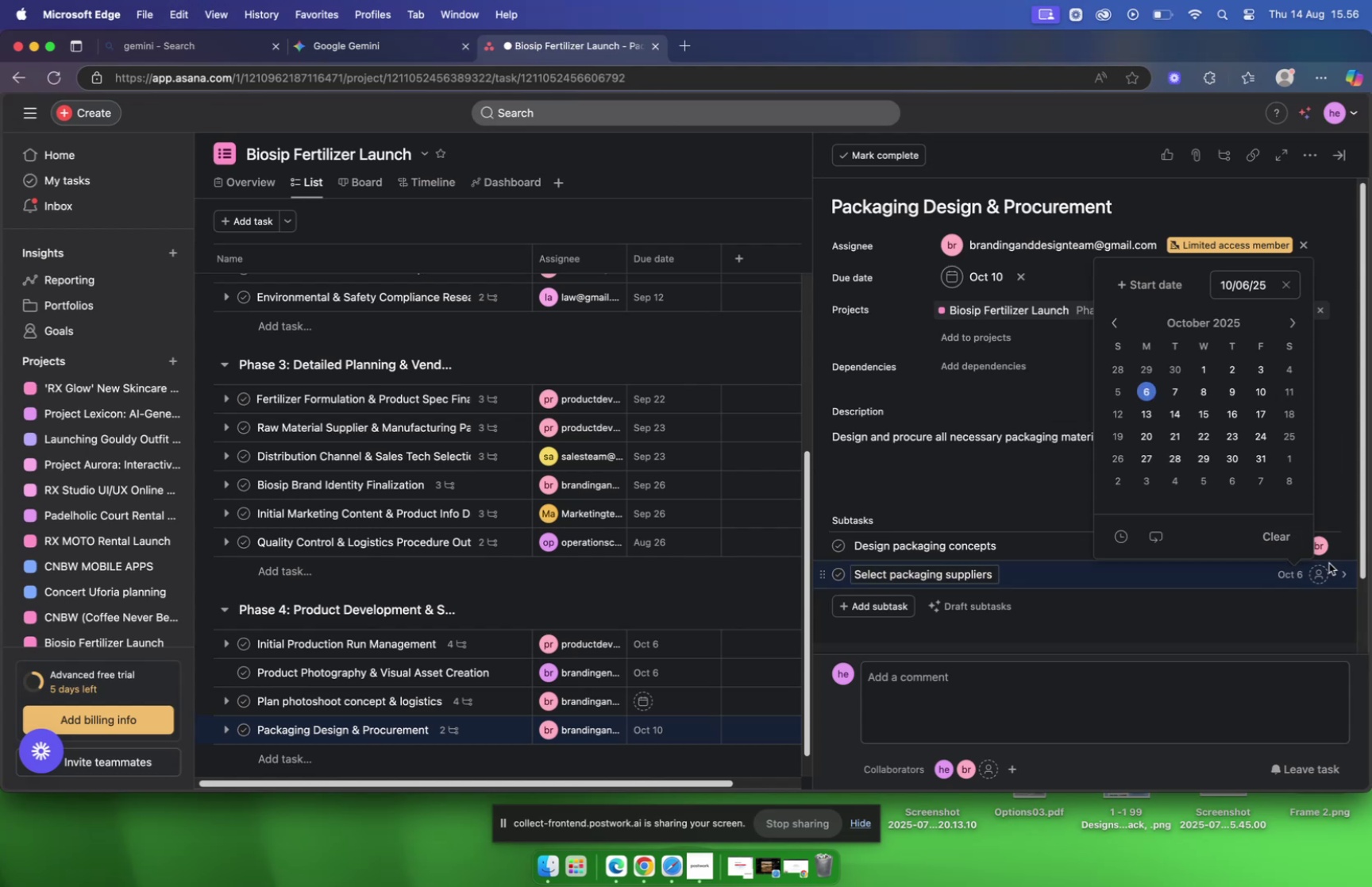 
left_click([1318, 574])
 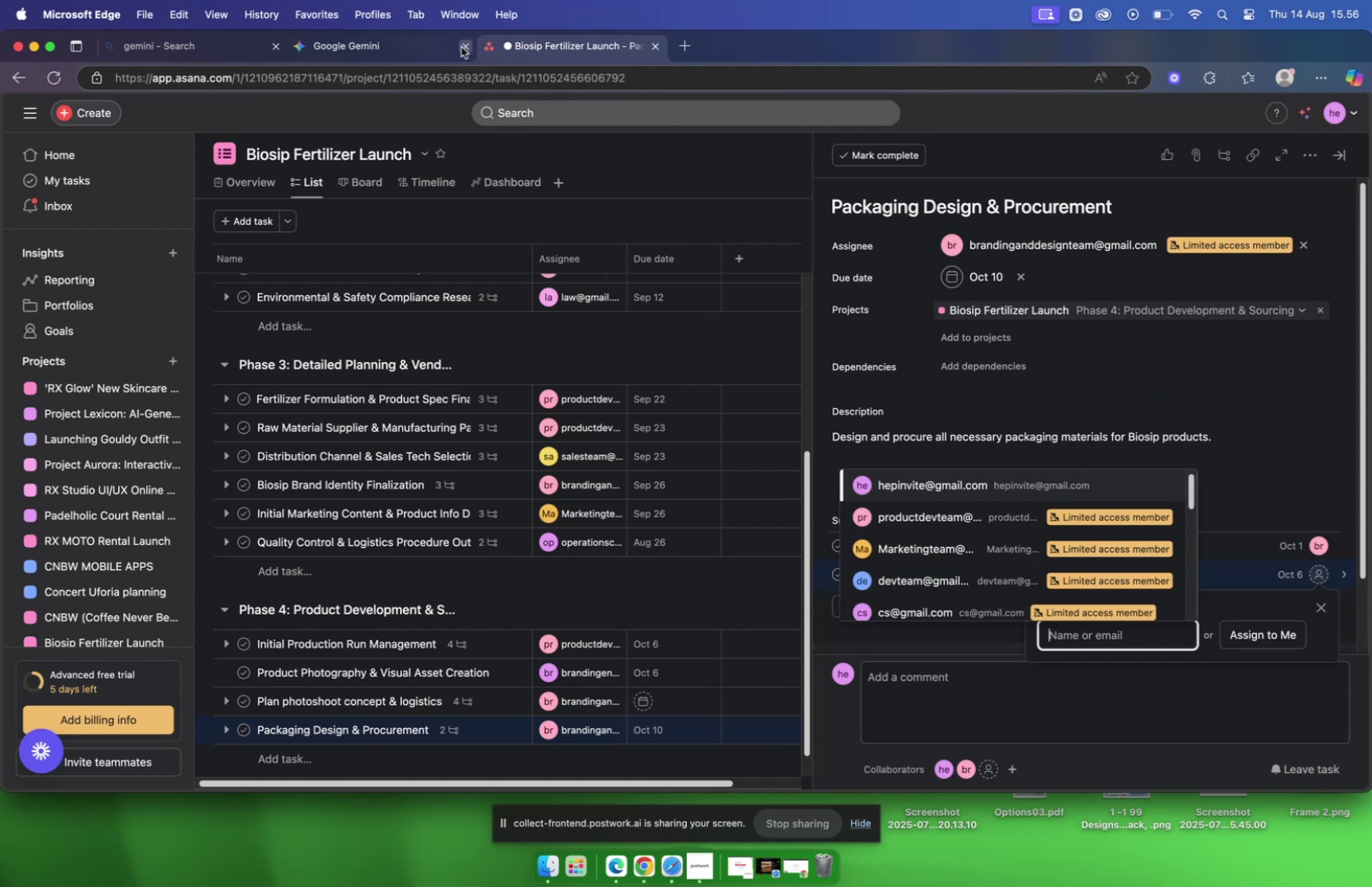 
left_click([427, 48])
 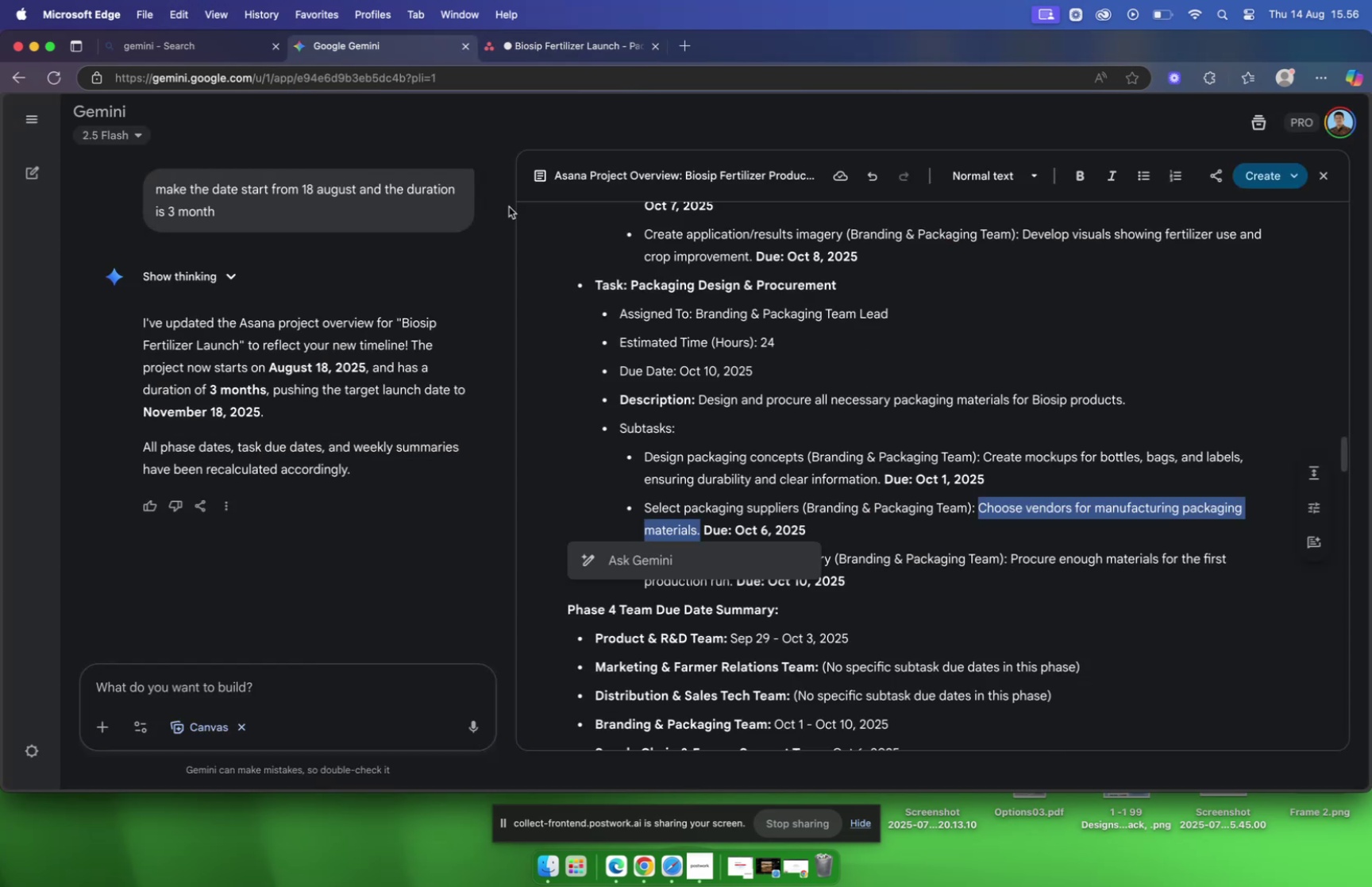 
left_click([531, 48])
 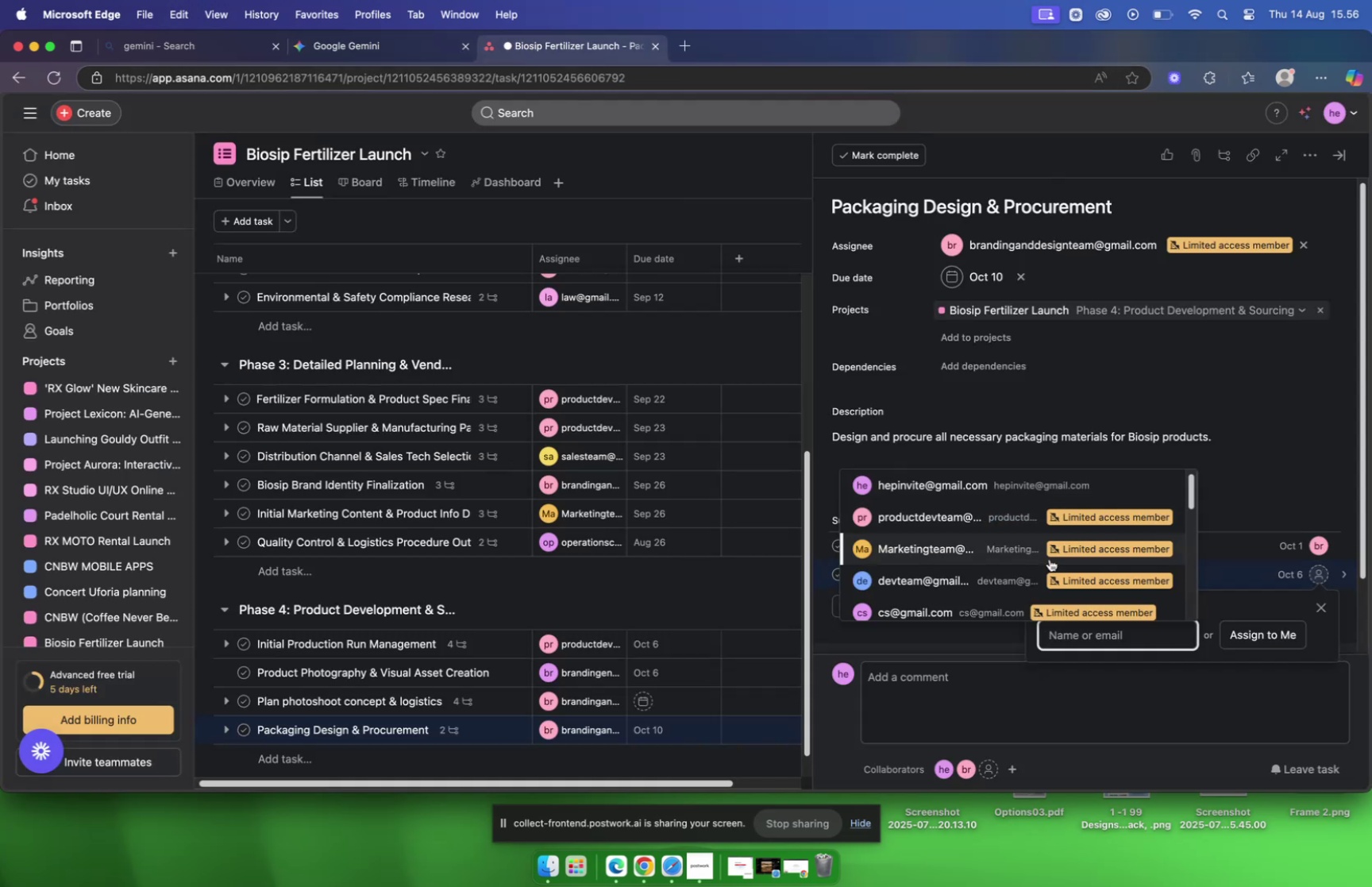 
scroll: coordinate [999, 557], scroll_direction: down, amount: 8.0
 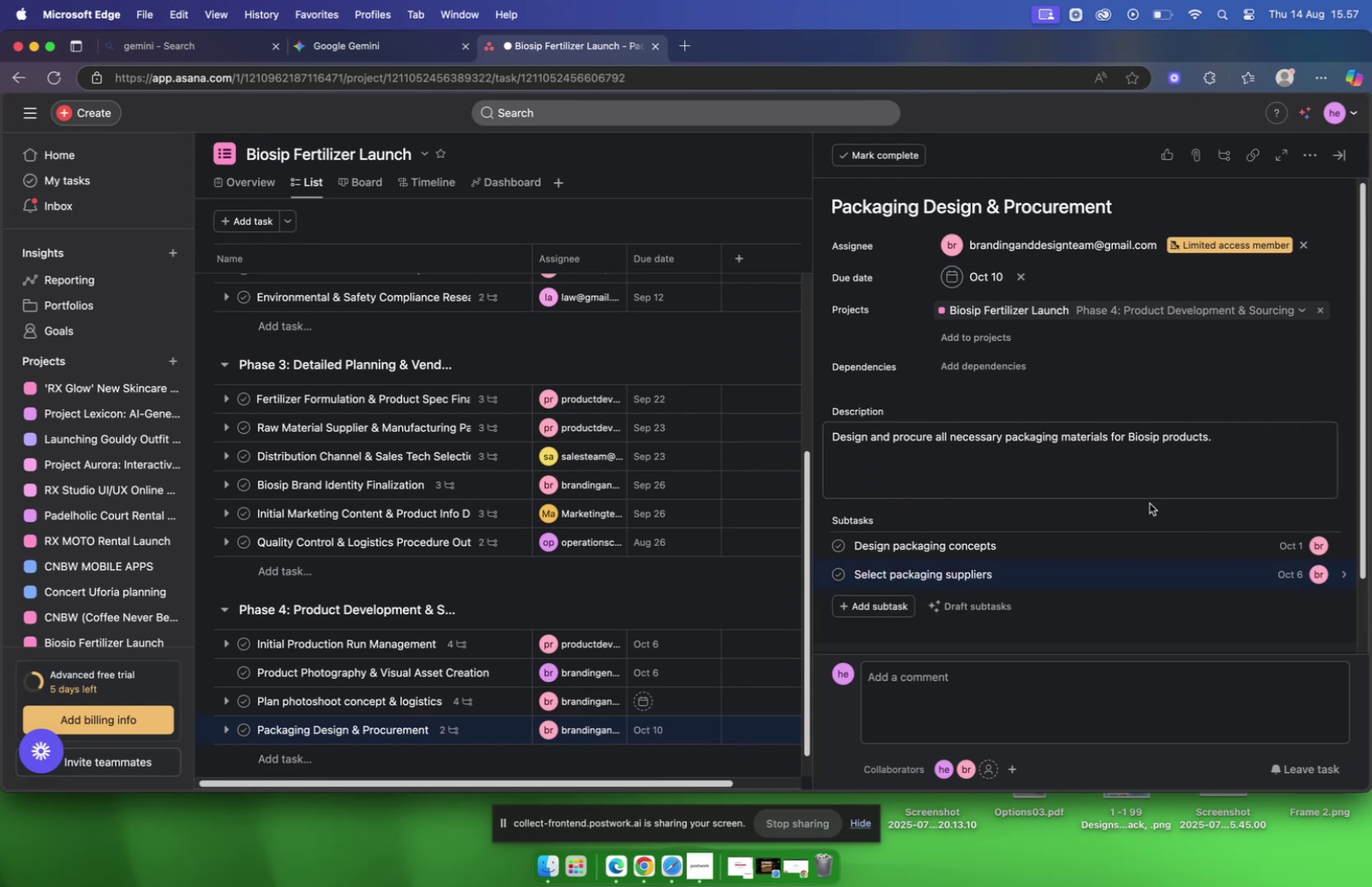 
left_click([1116, 511])
 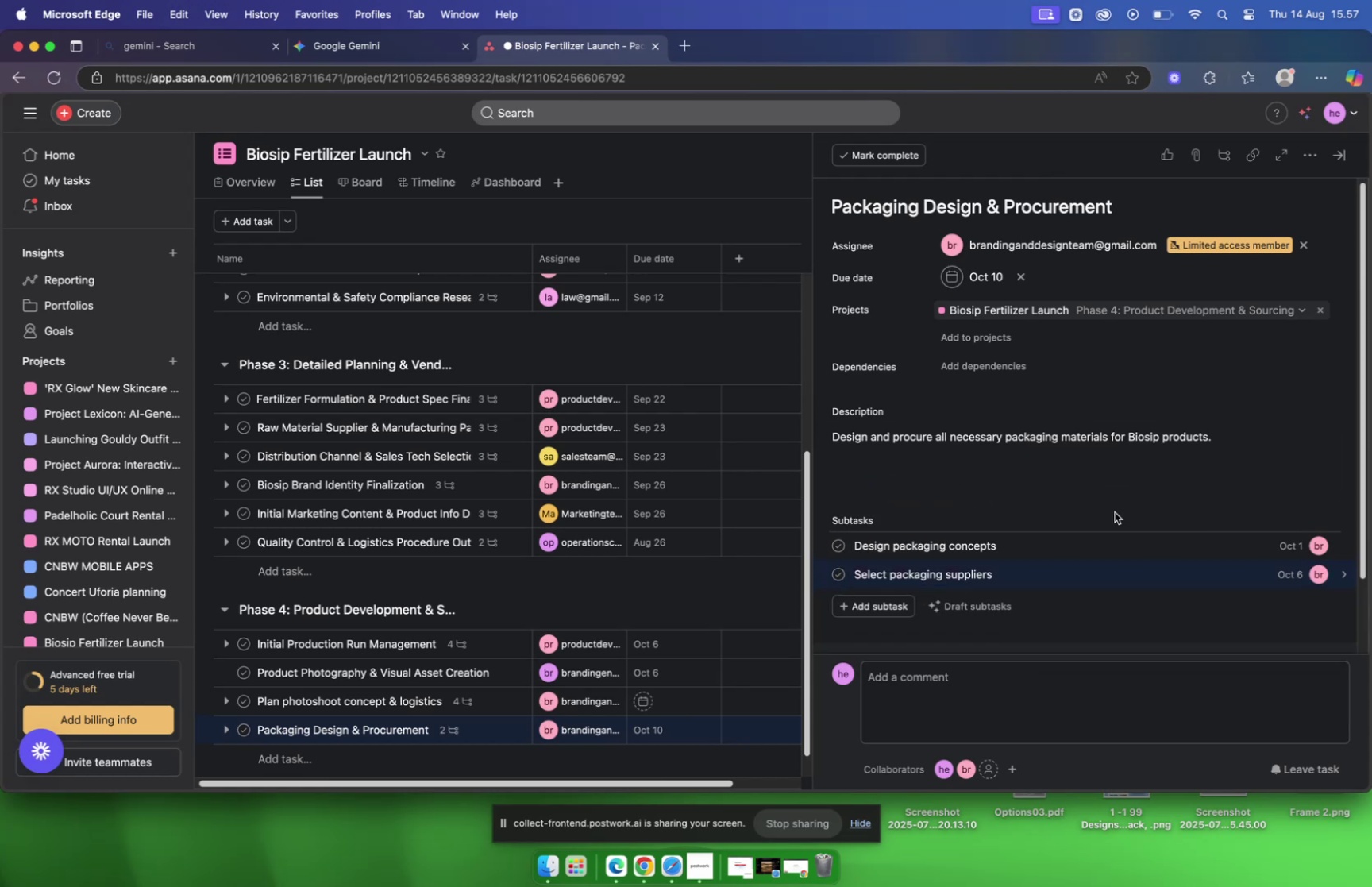 
scroll: coordinate [1115, 511], scroll_direction: down, amount: 5.0
 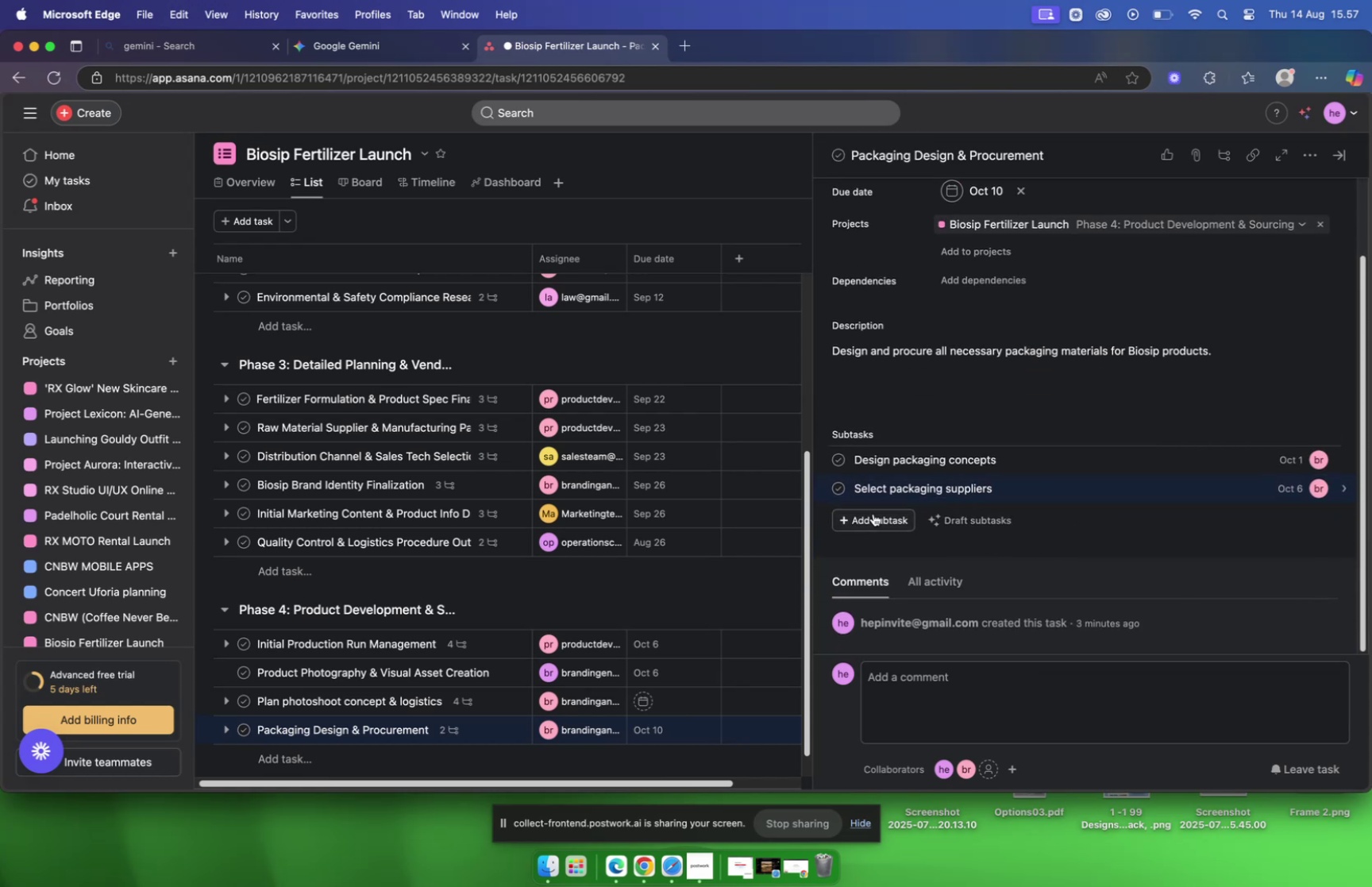 
left_click([873, 513])
 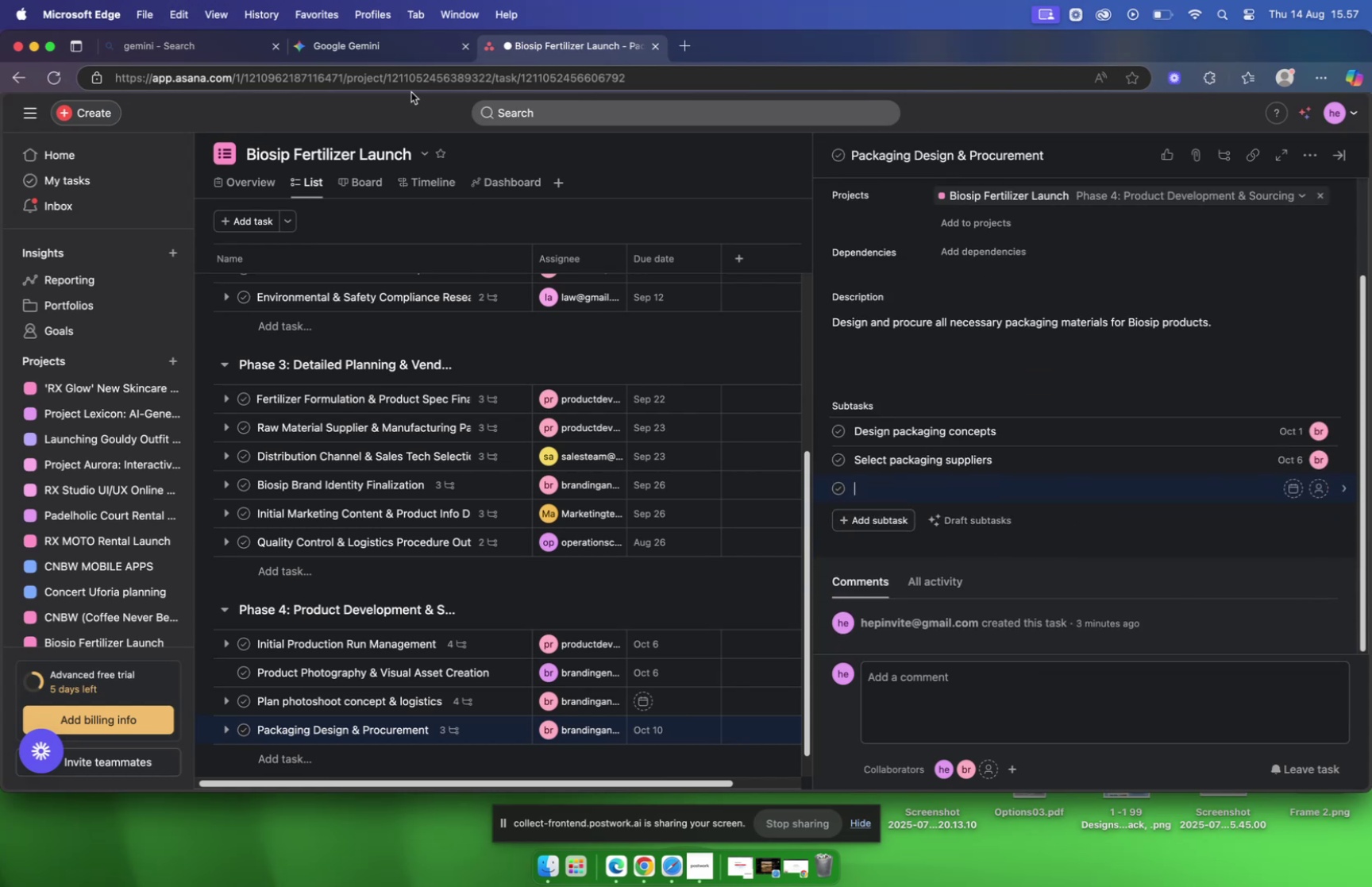 
left_click([383, 46])
 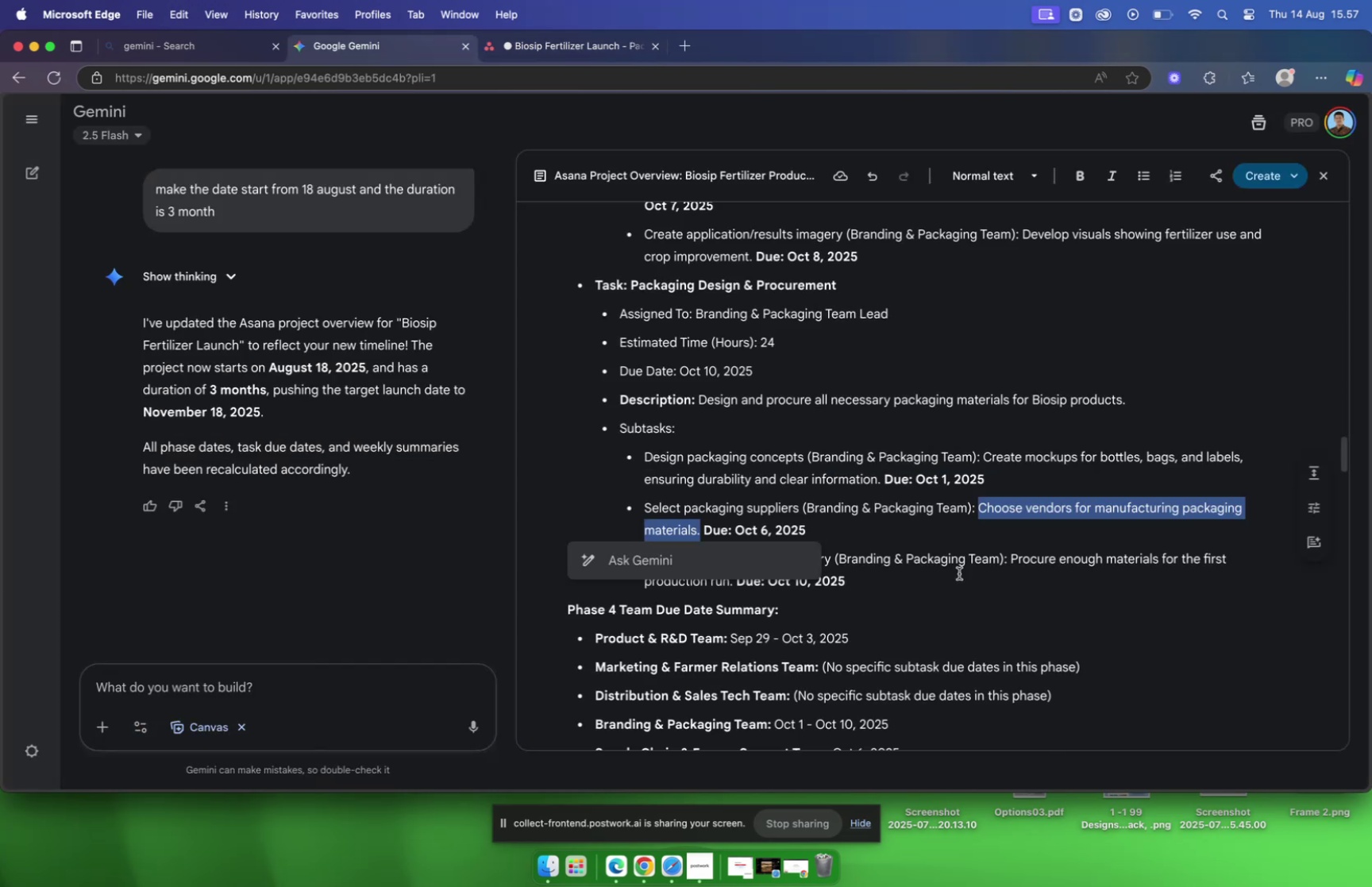 
left_click([942, 547])
 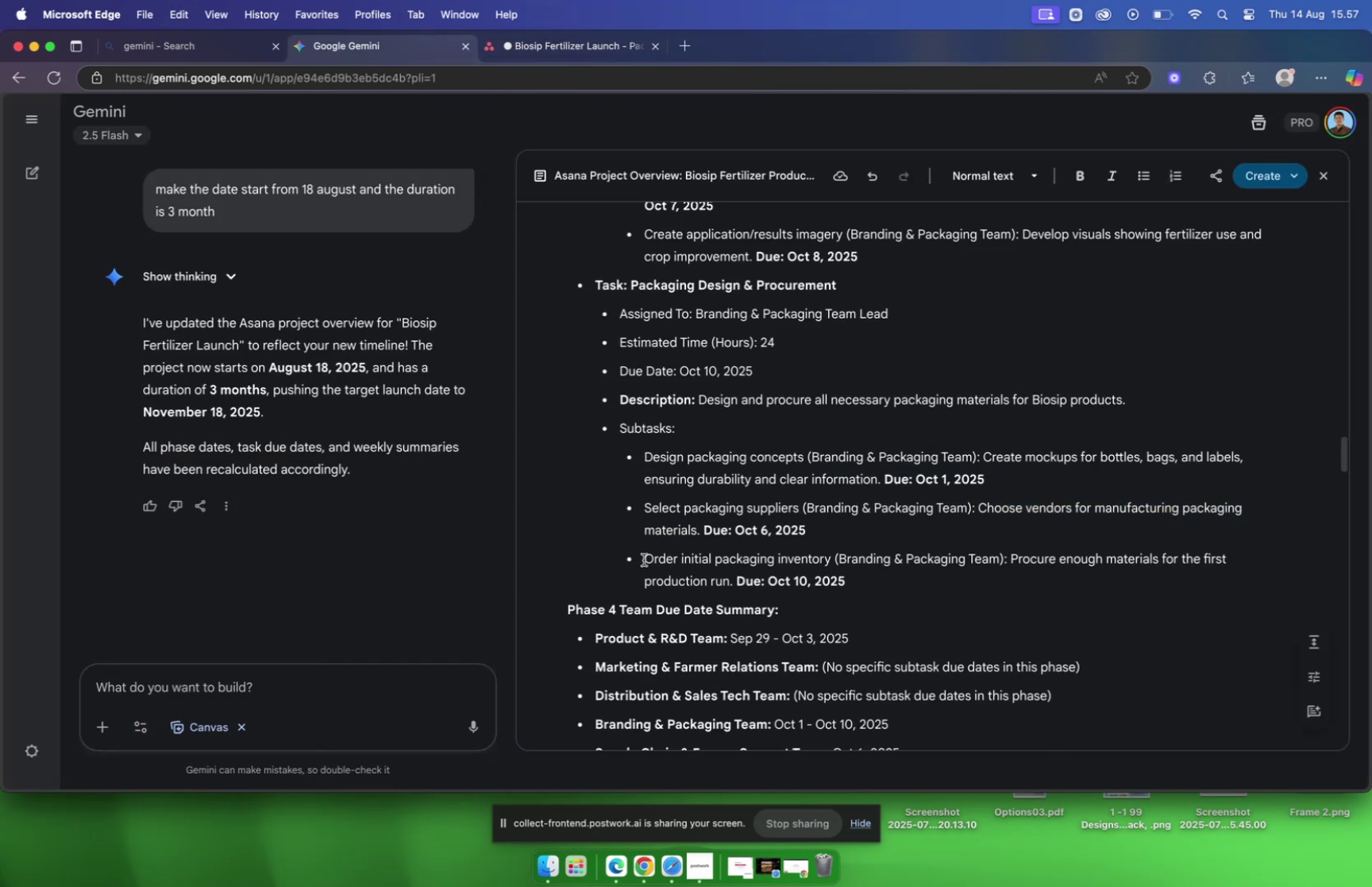 
left_click_drag(start_coordinate=[642, 559], to_coordinate=[833, 565])
 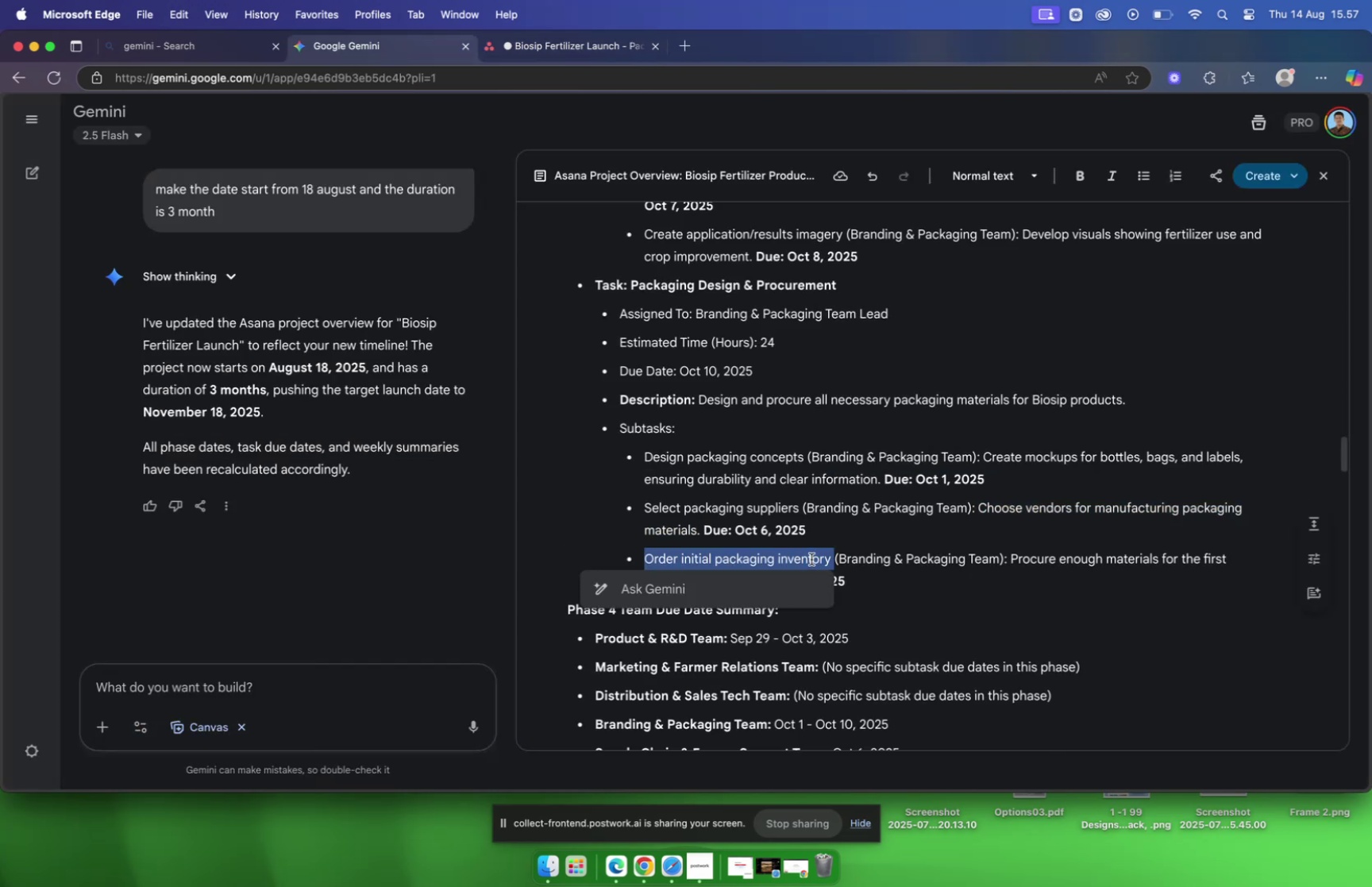 
right_click([811, 558])
 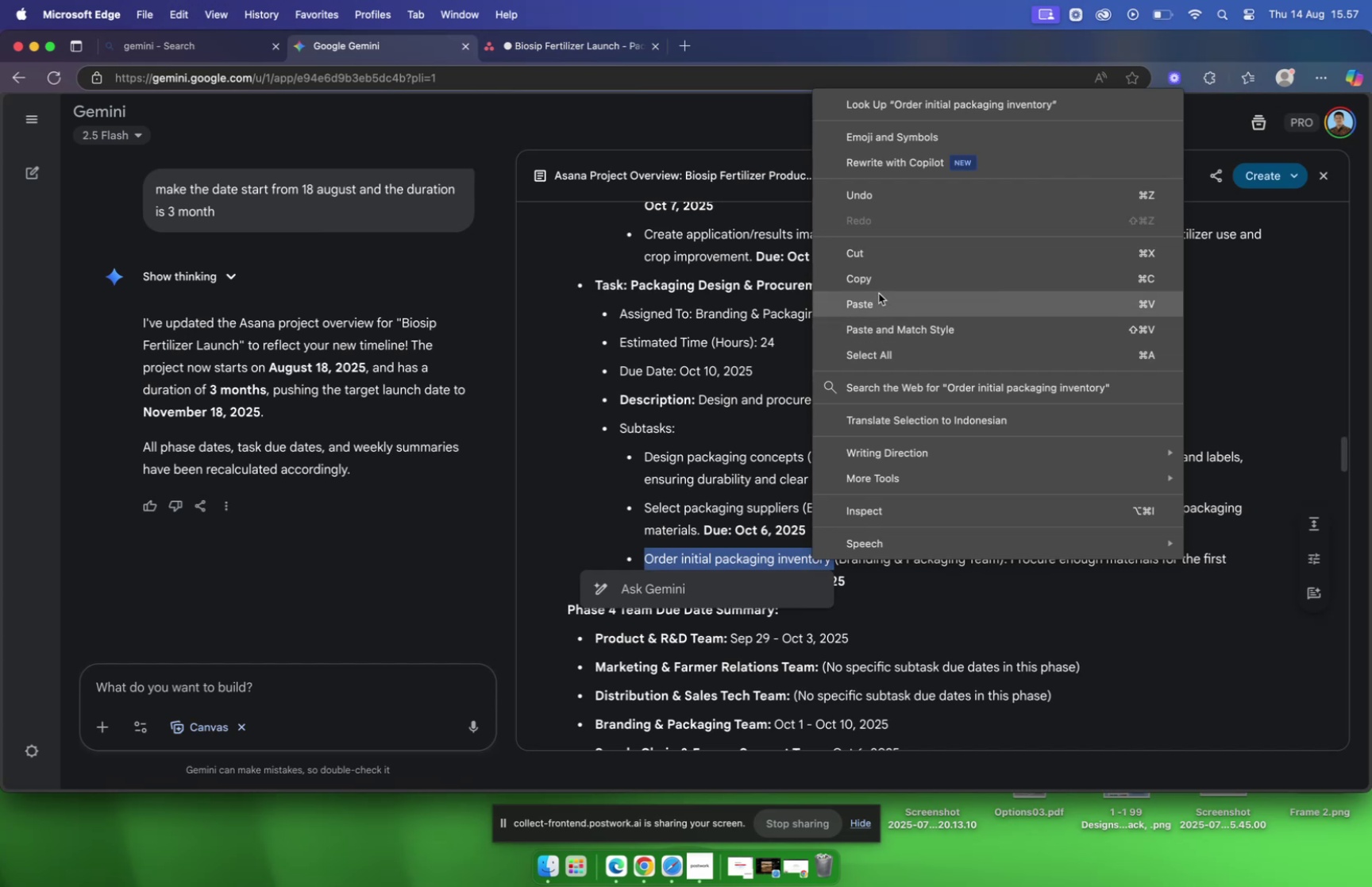 
left_click([877, 283])
 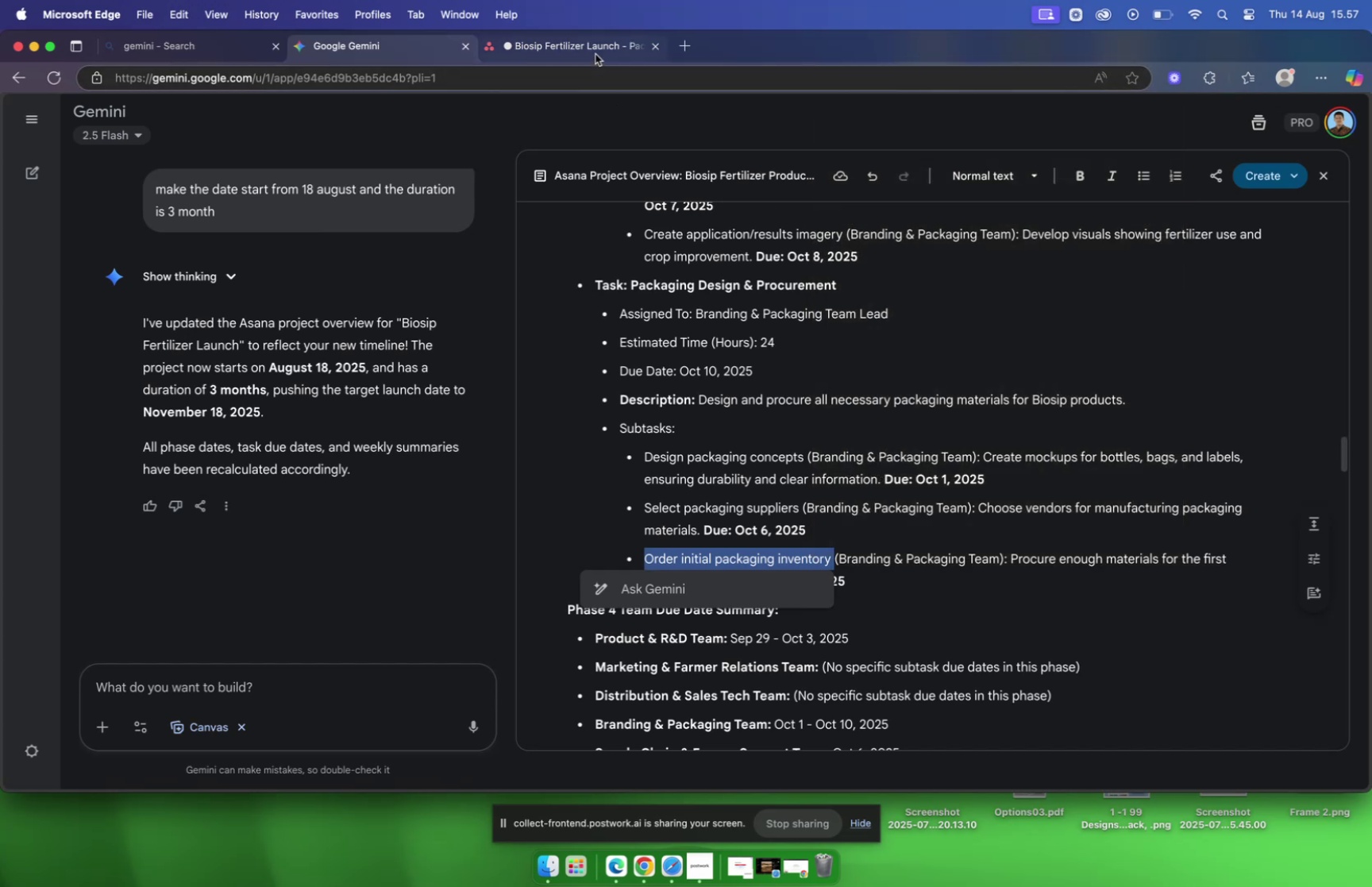 
left_click([594, 47])
 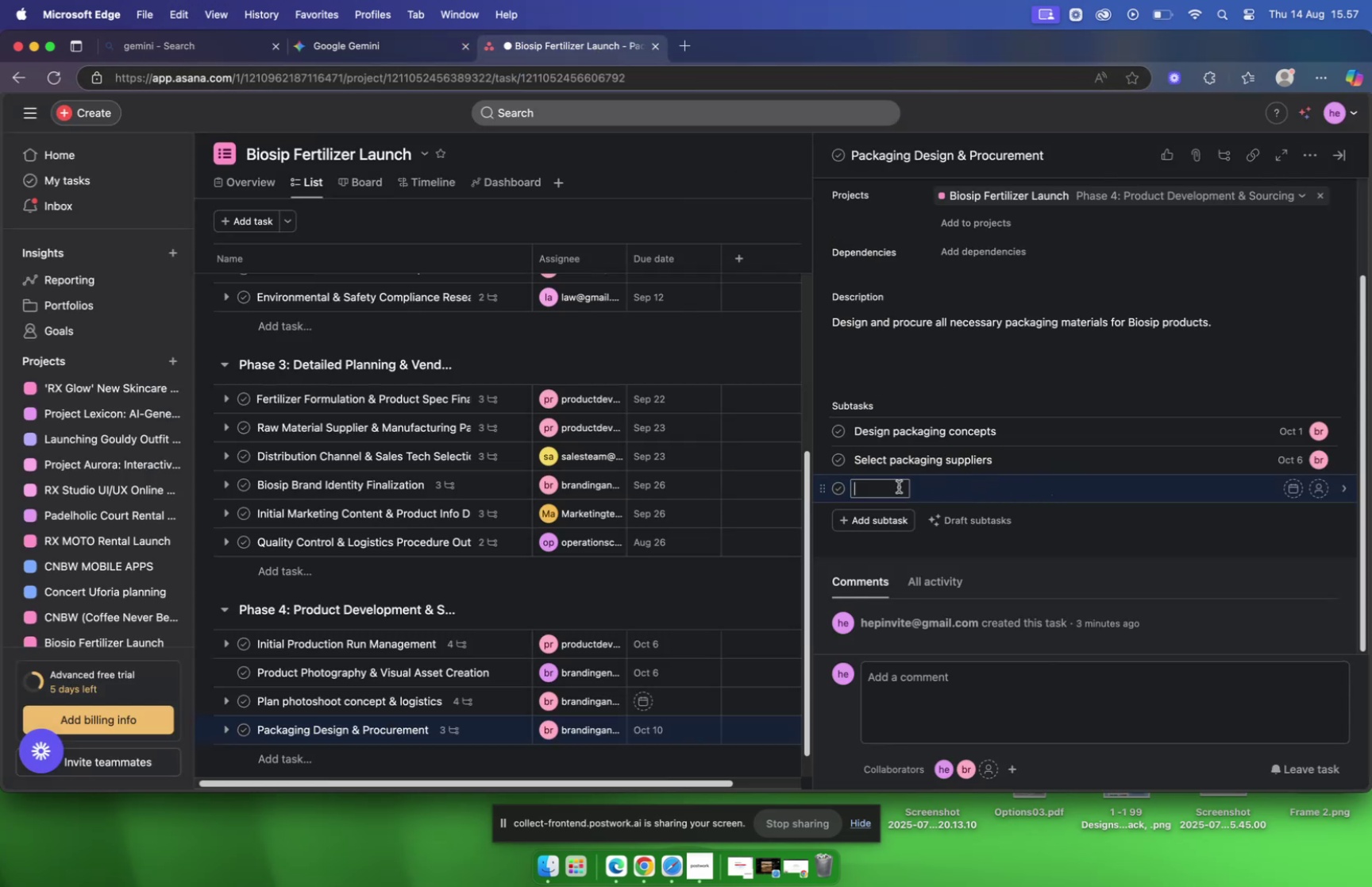 
left_click([891, 486])
 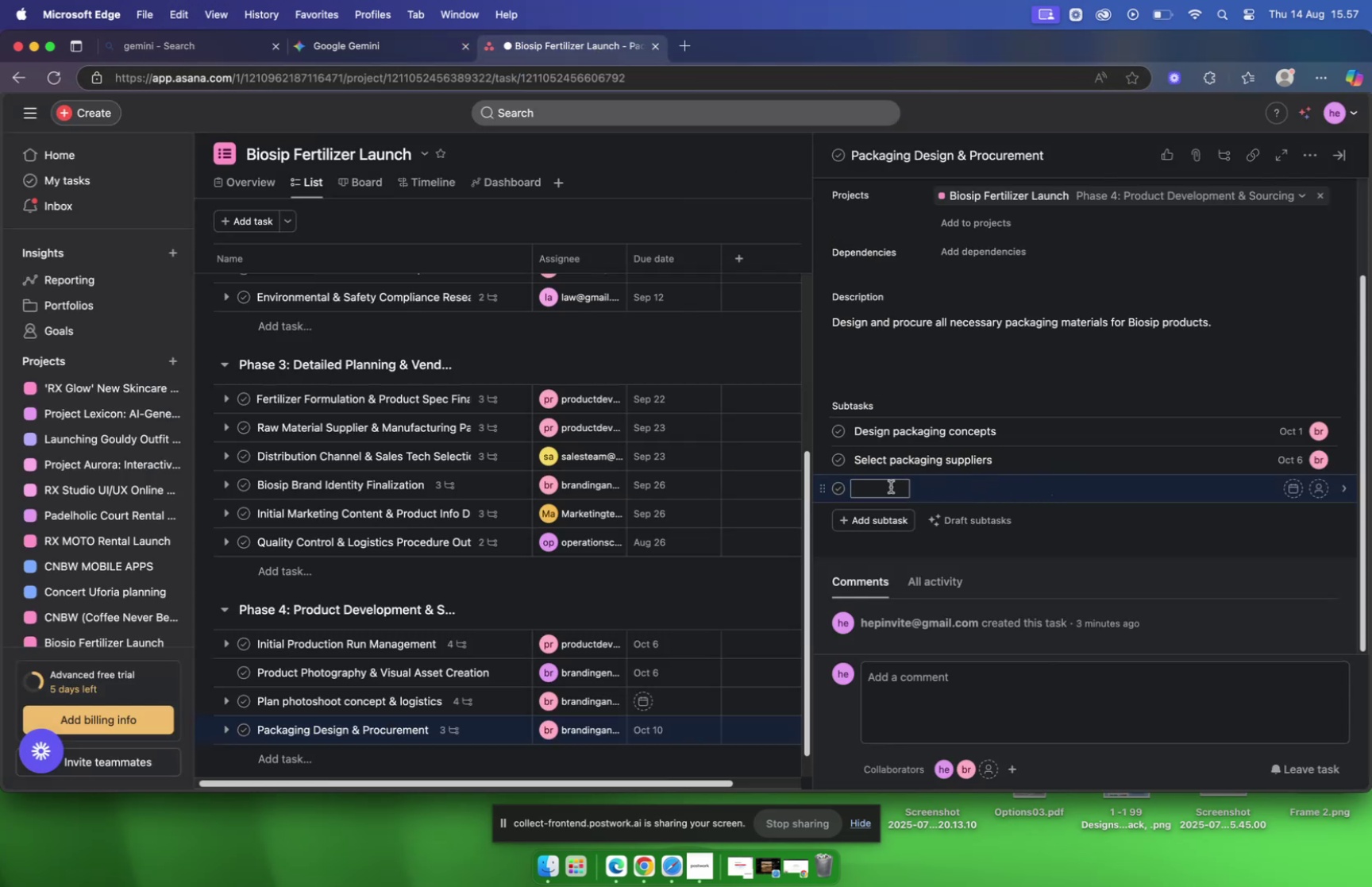 
right_click([891, 486])
 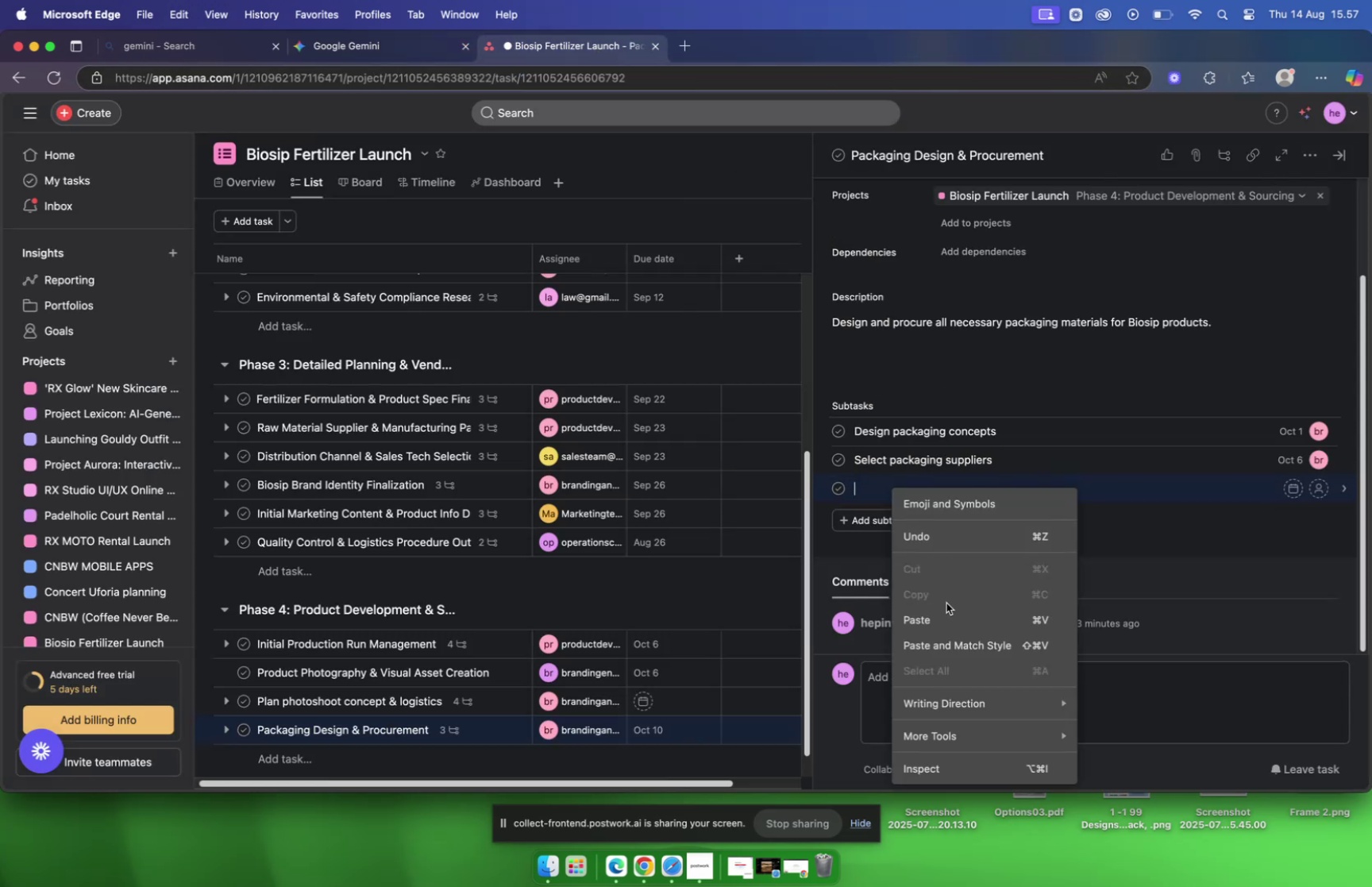 
left_click([947, 619])
 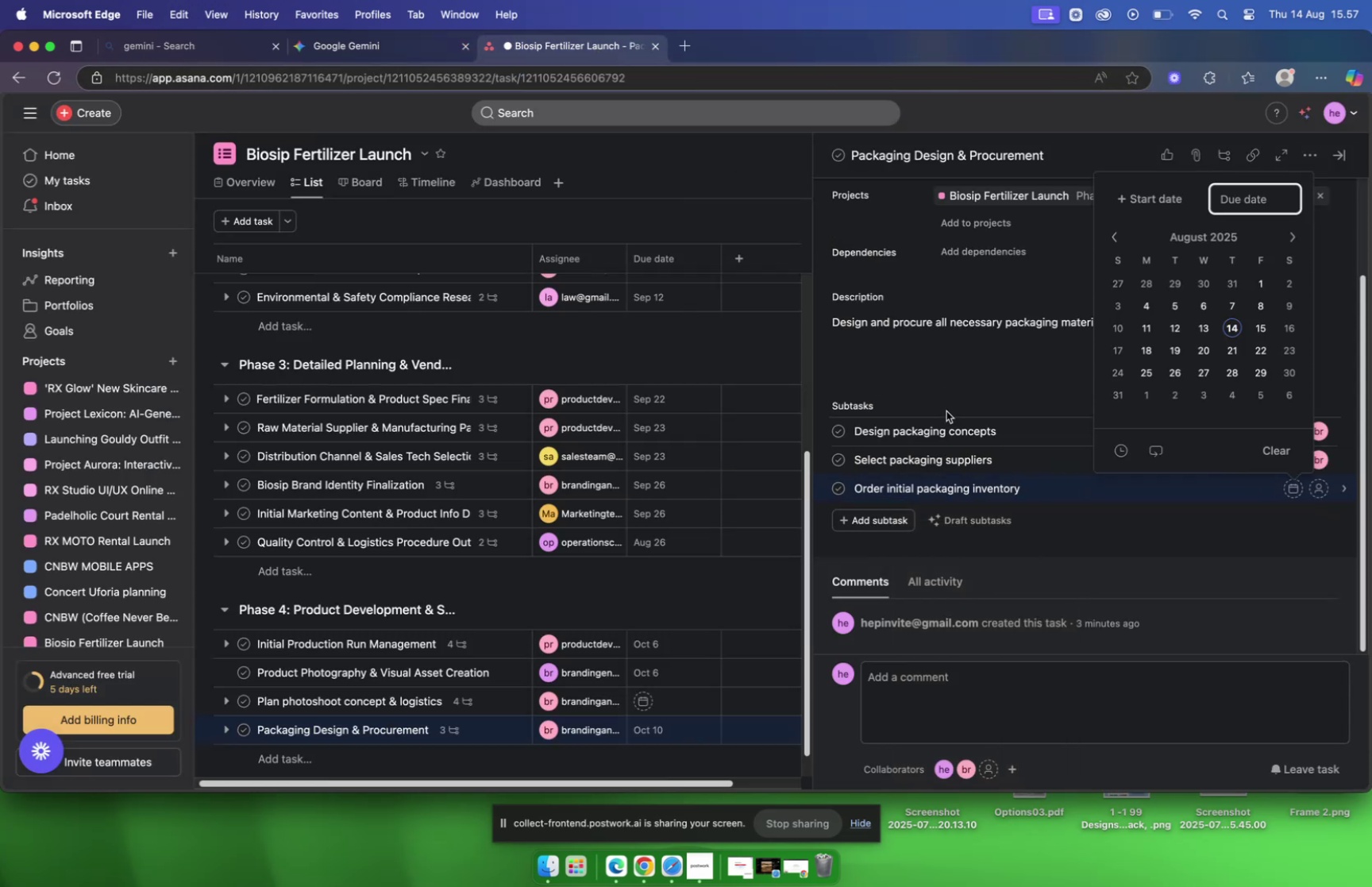 
left_click([1069, 484])
 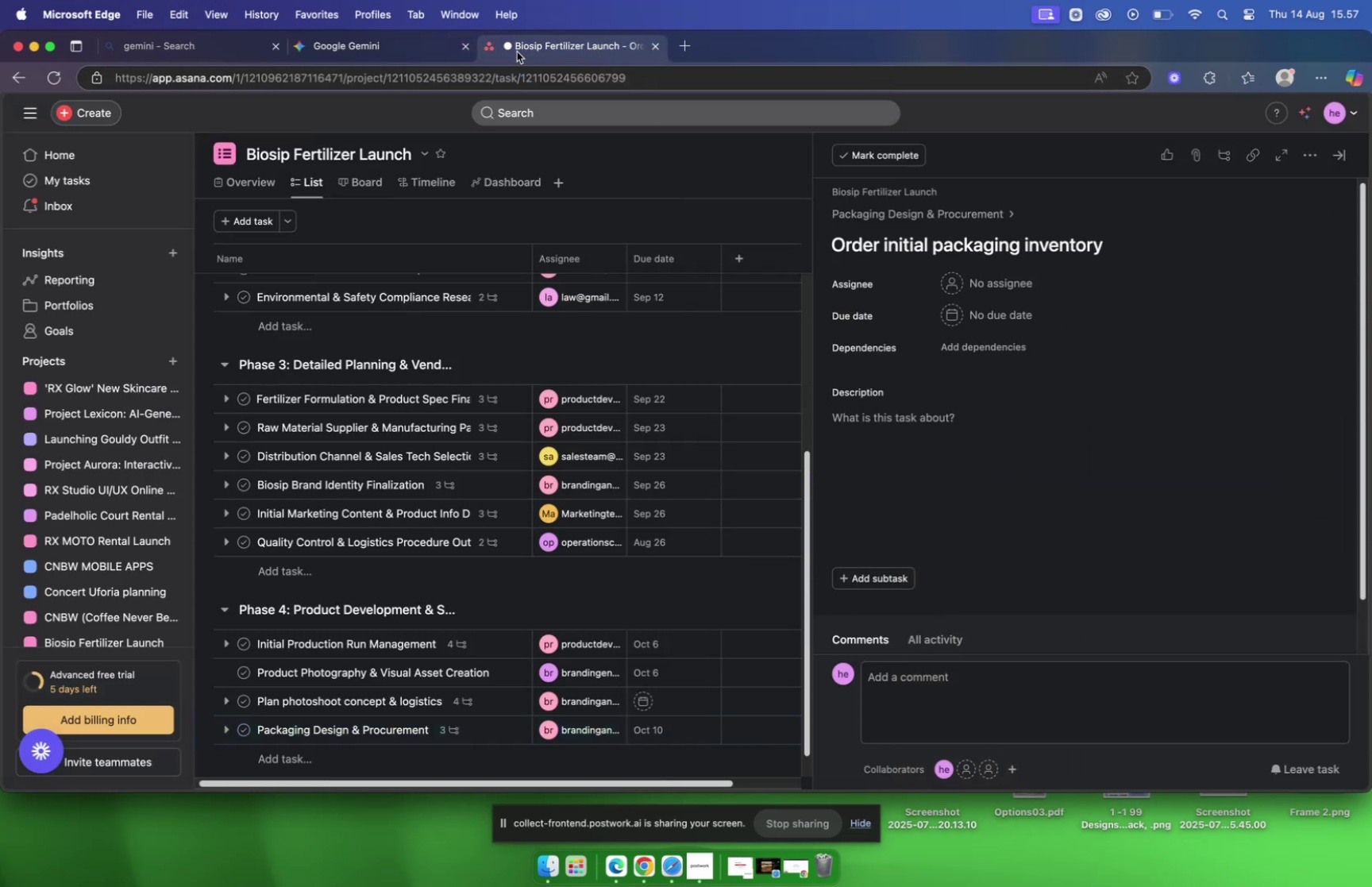 
left_click([413, 55])
 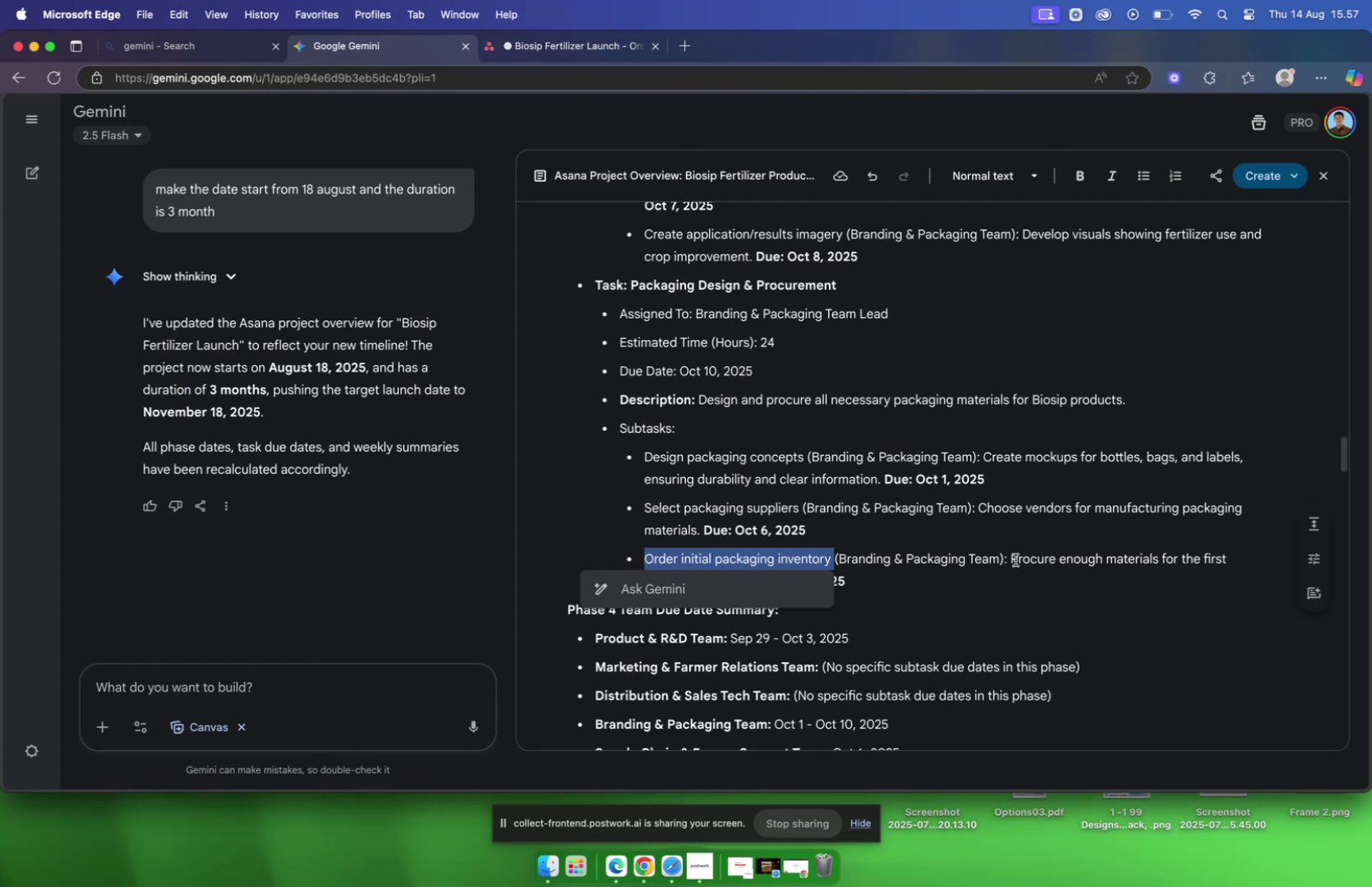 
left_click_drag(start_coordinate=[1012, 558], to_coordinate=[734, 579])
 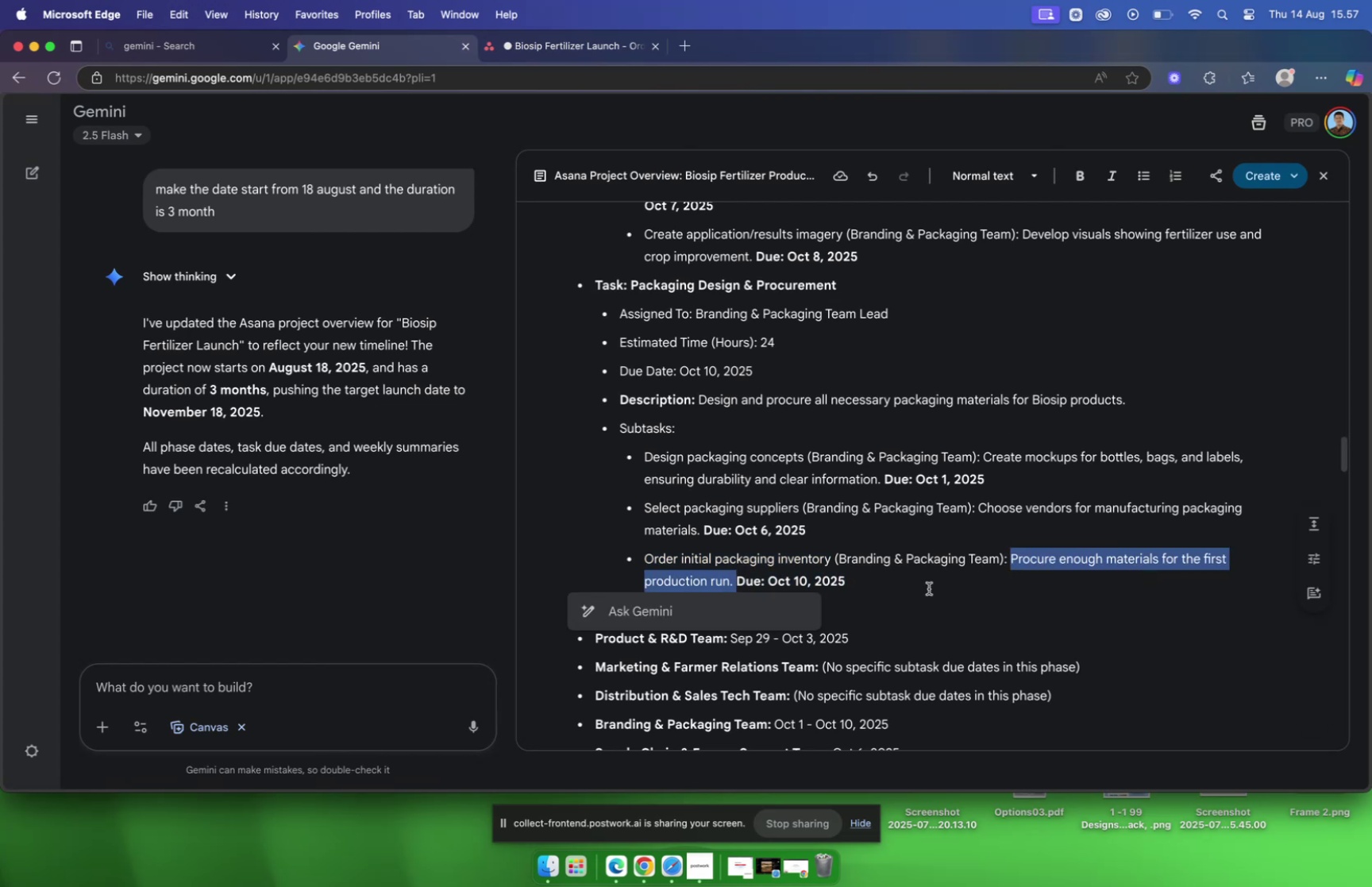 
key(Meta+C)
 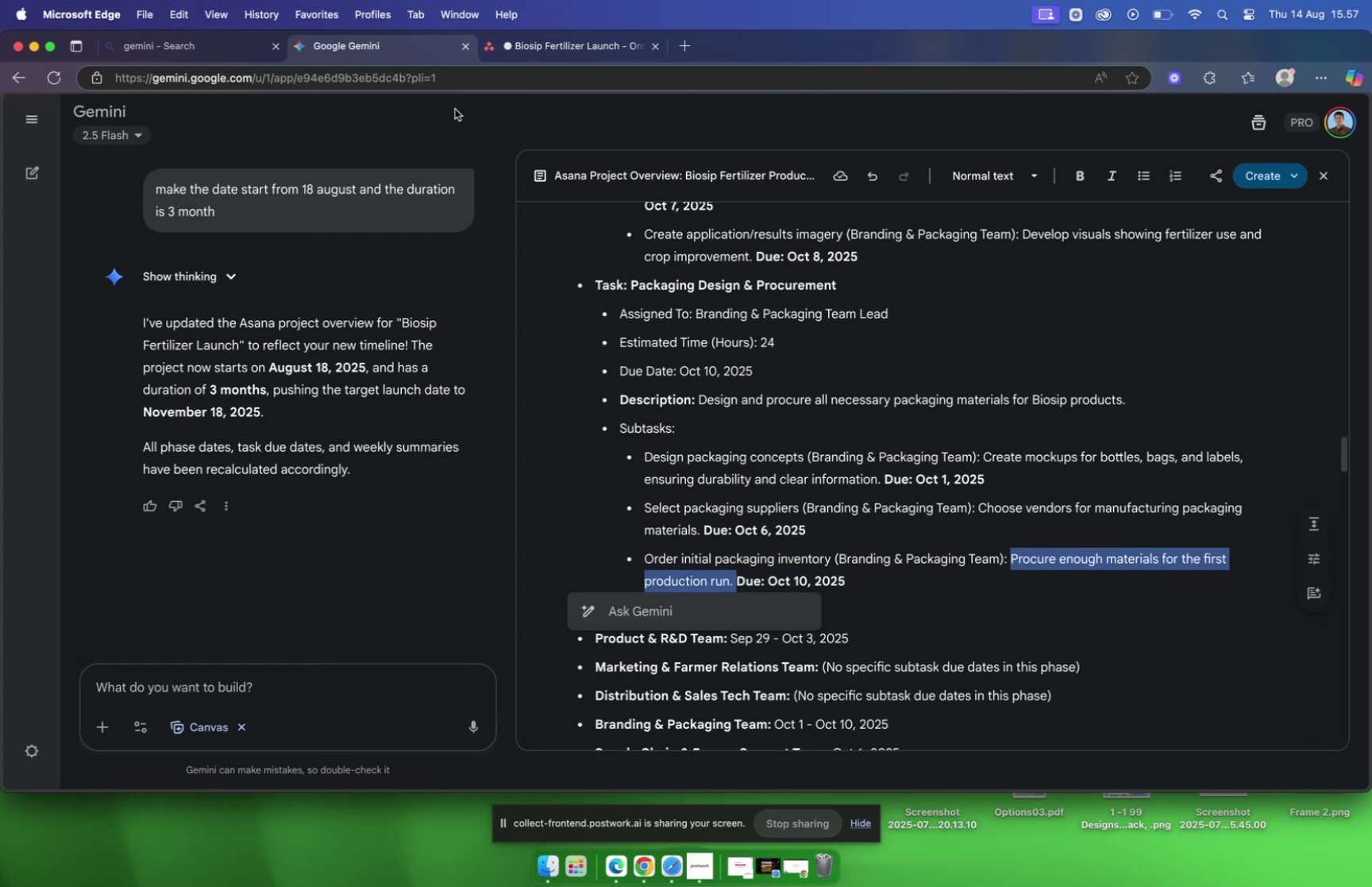 
left_click([536, 51])
 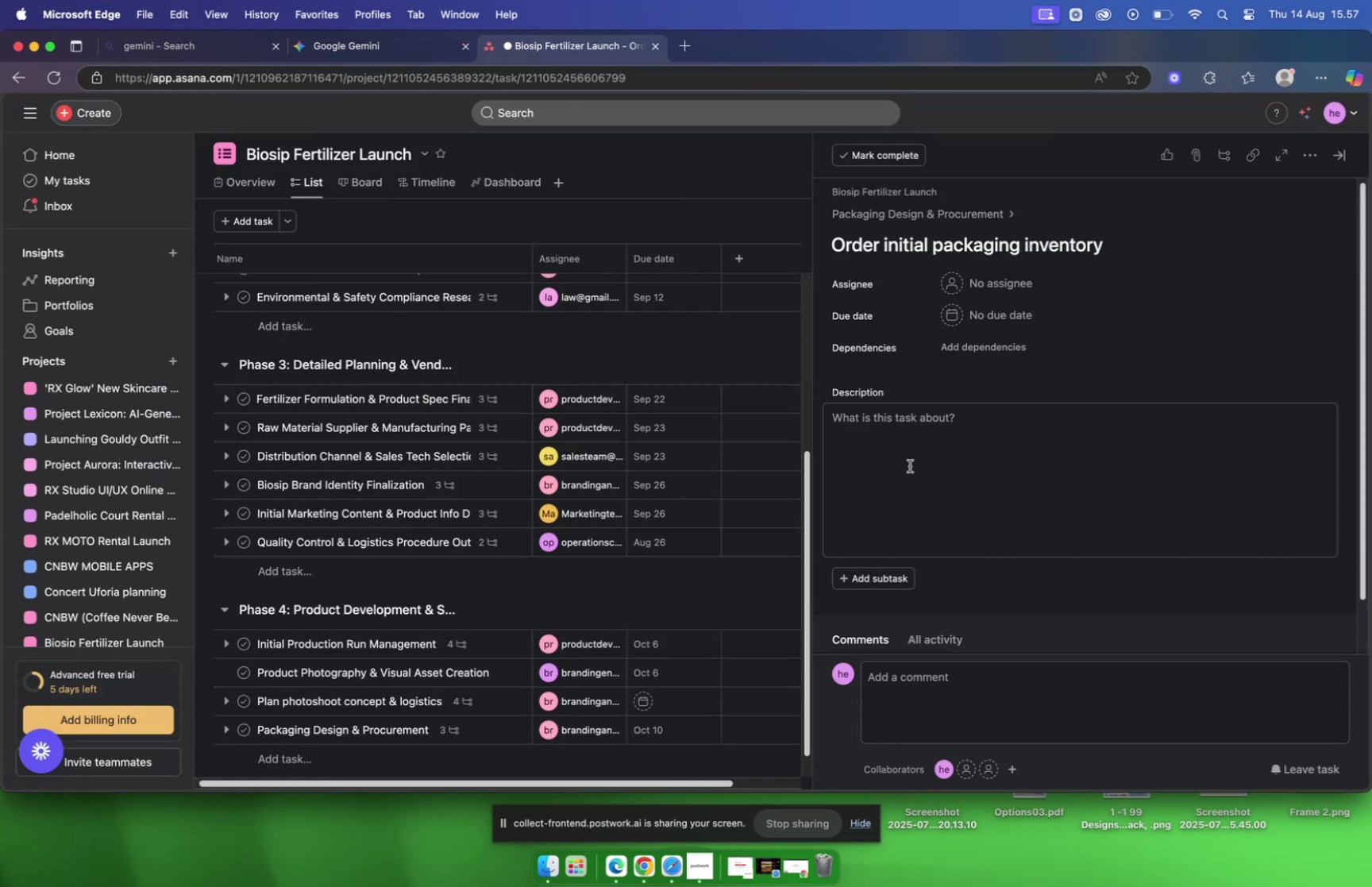 
left_click([906, 459])
 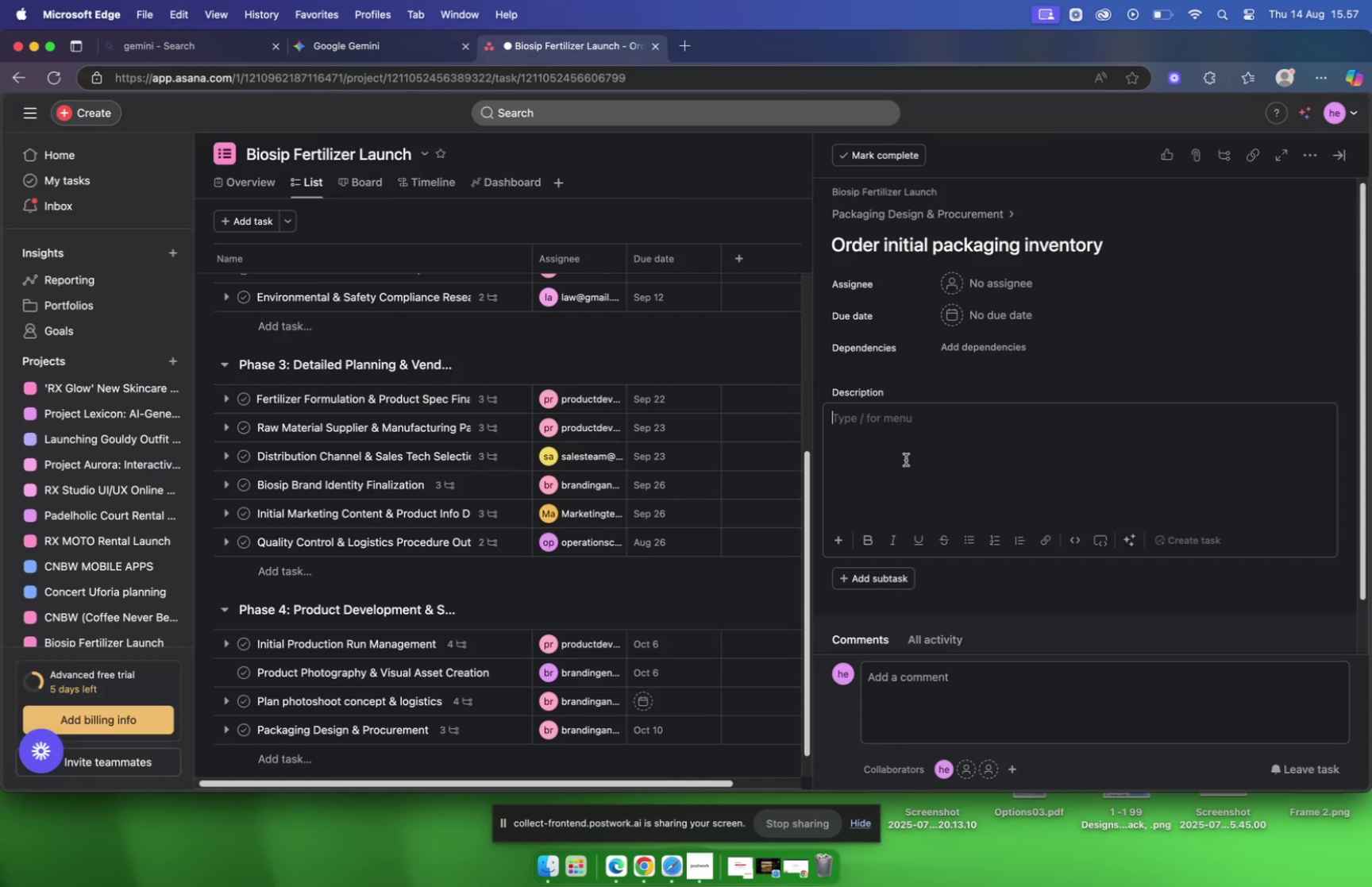 
key(Meta+V)
 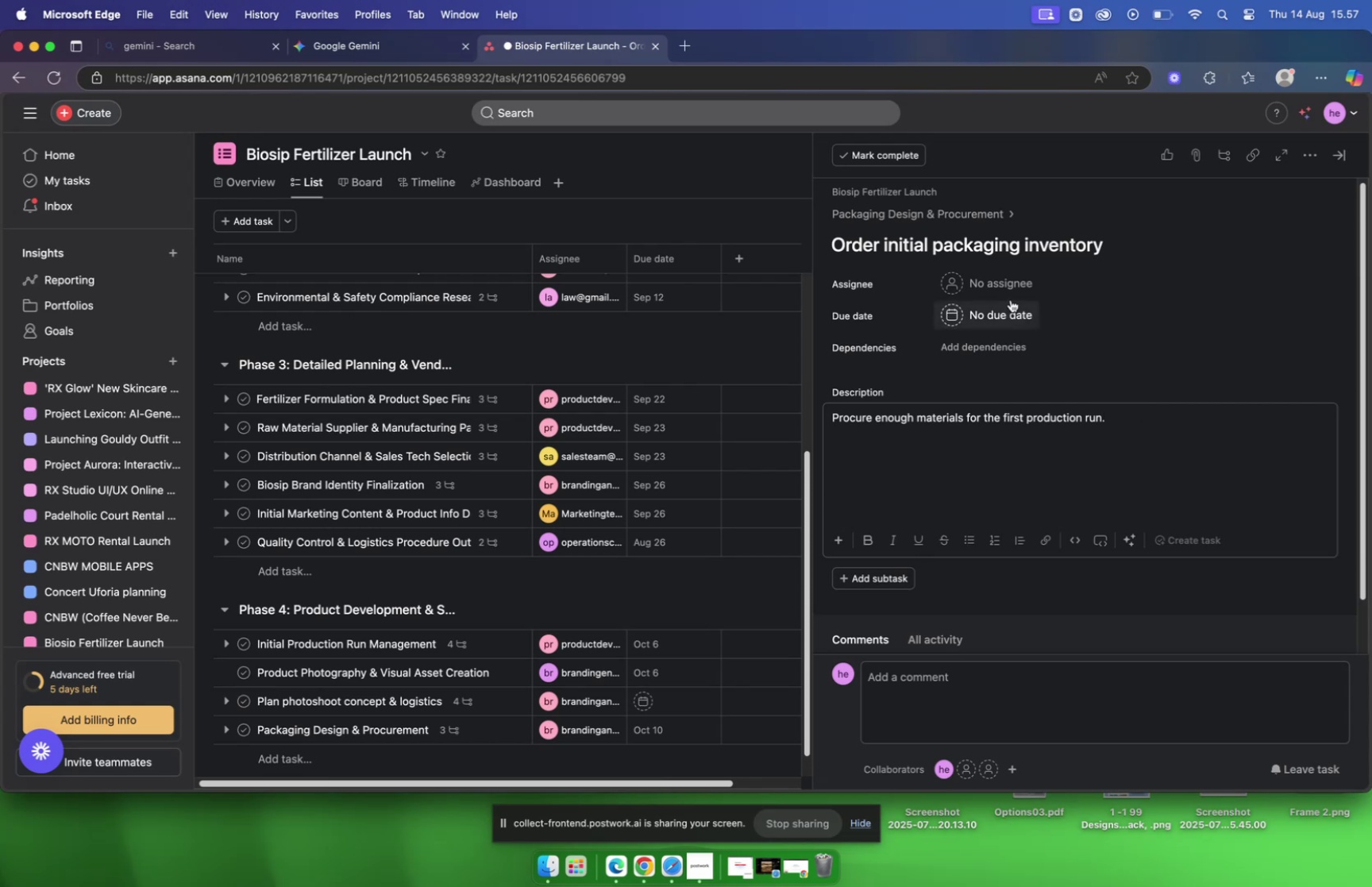 
left_click([1001, 283])
 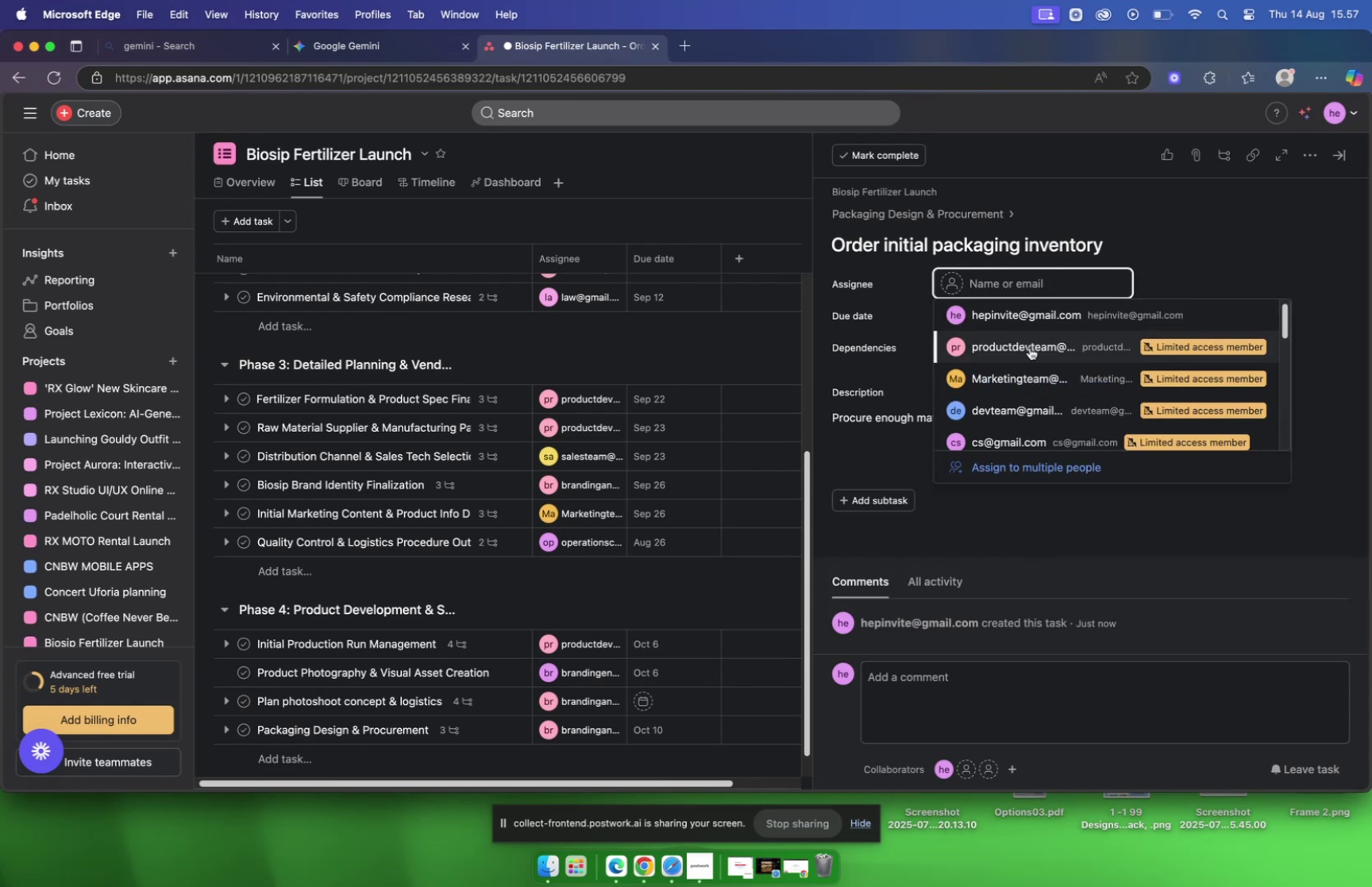 
wait(5.31)
 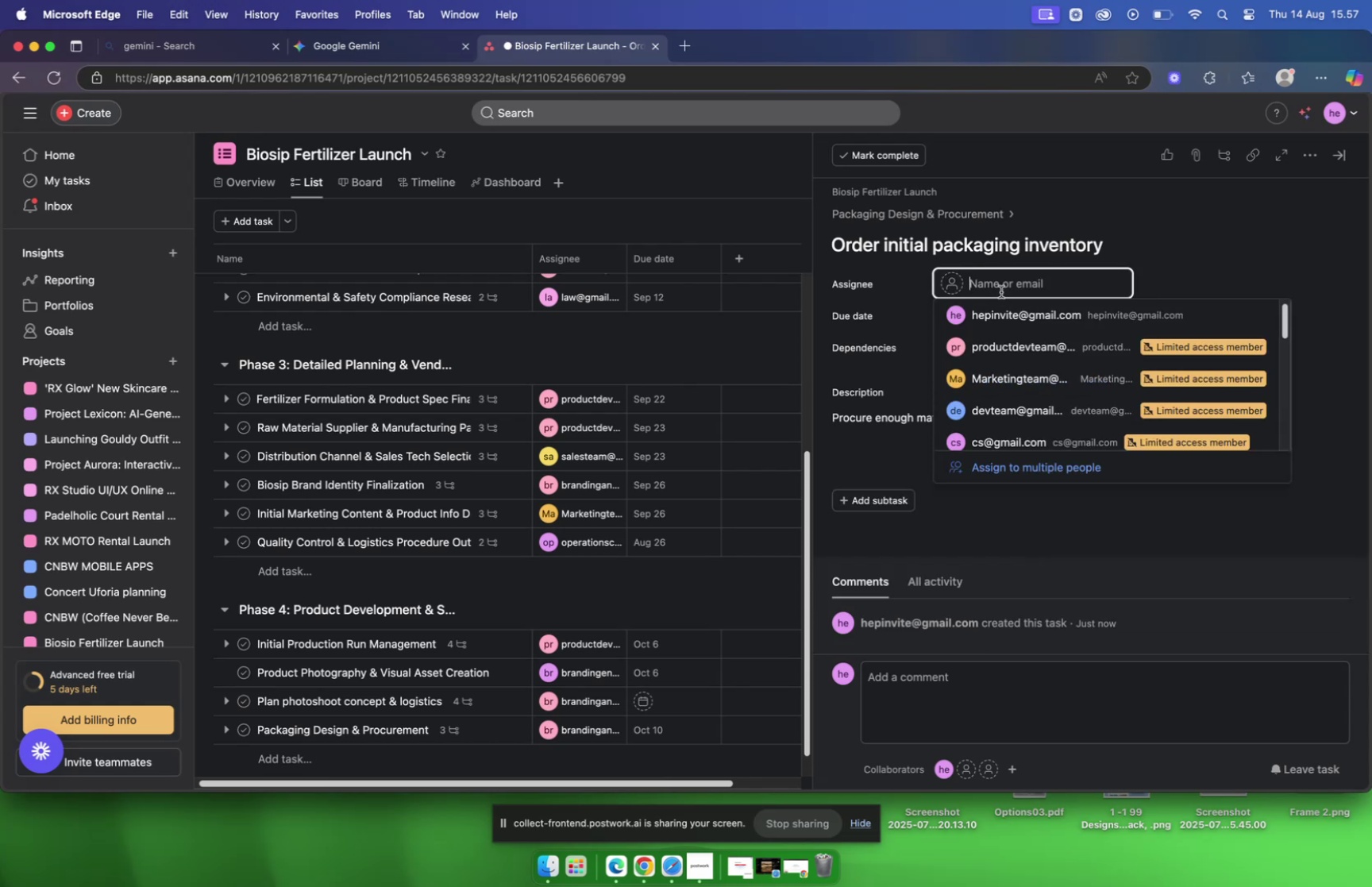 
scroll: coordinate [1040, 378], scroll_direction: down, amount: 5.0
 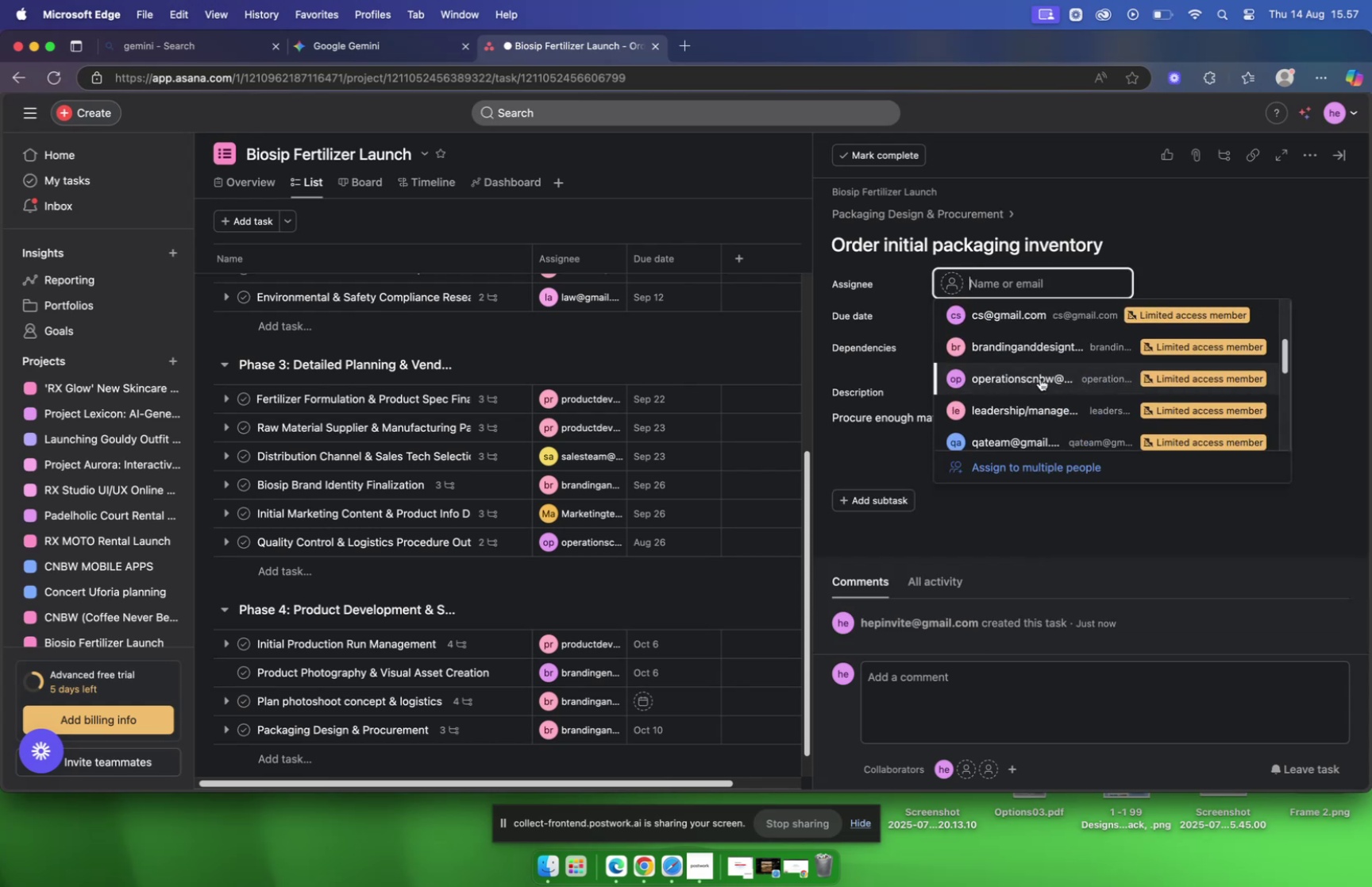 
left_click([1012, 328])
 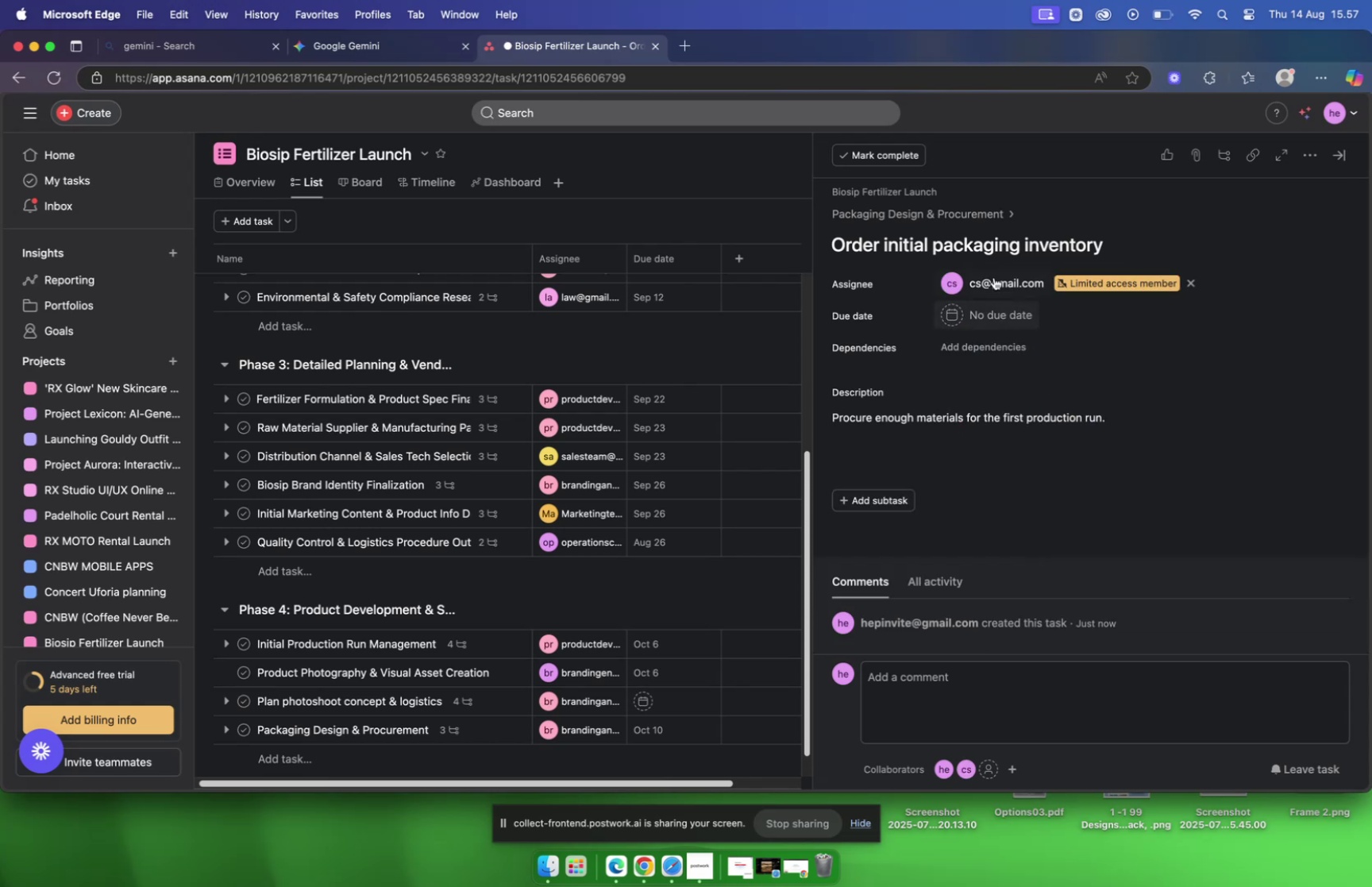 
left_click([994, 270])
 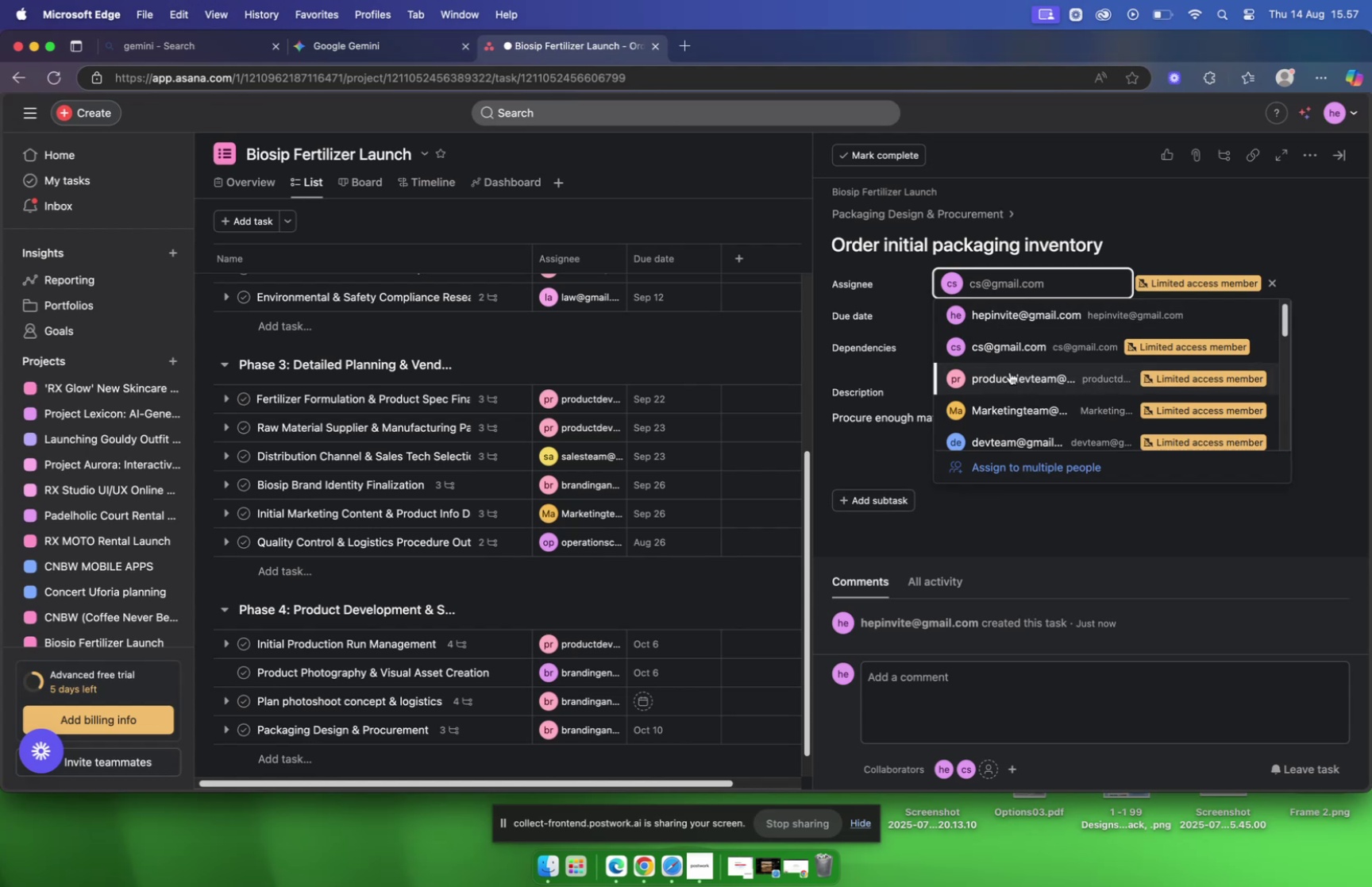 
scroll: coordinate [1012, 394], scroll_direction: down, amount: 2.0
 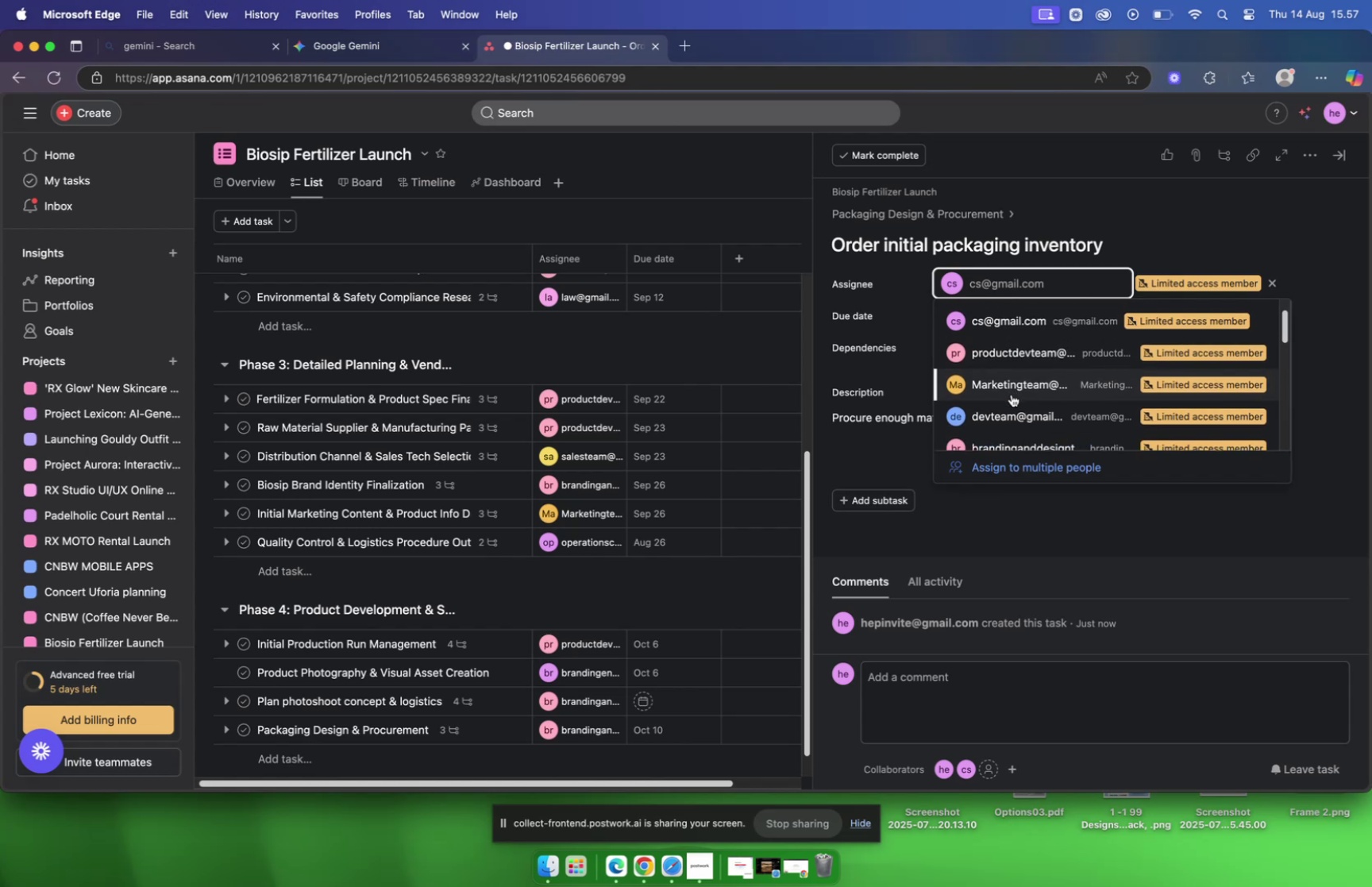 
scroll: coordinate [1008, 396], scroll_direction: up, amount: 10.0
 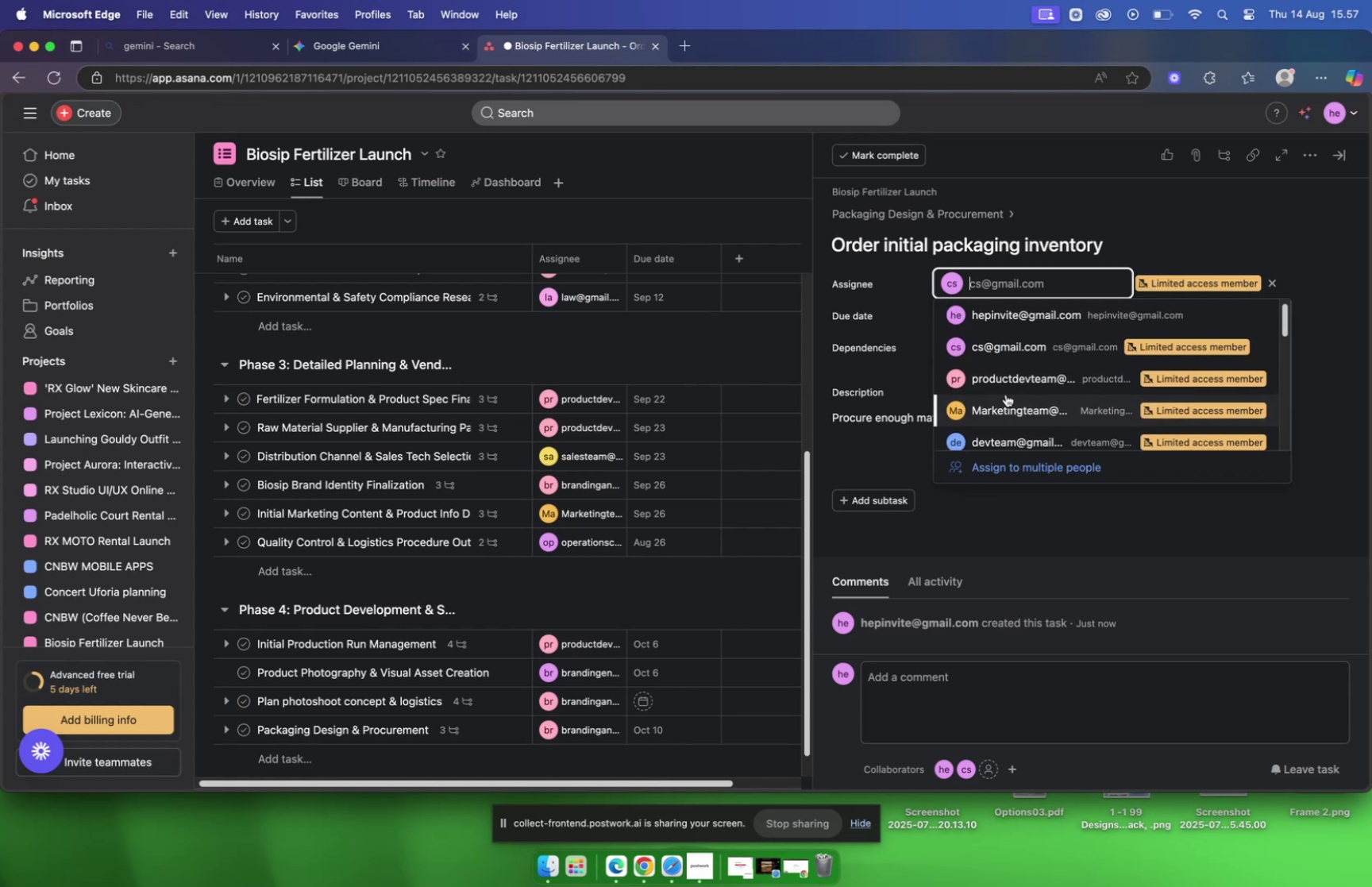 
scroll: coordinate [1006, 394], scroll_direction: down, amount: 5.0
 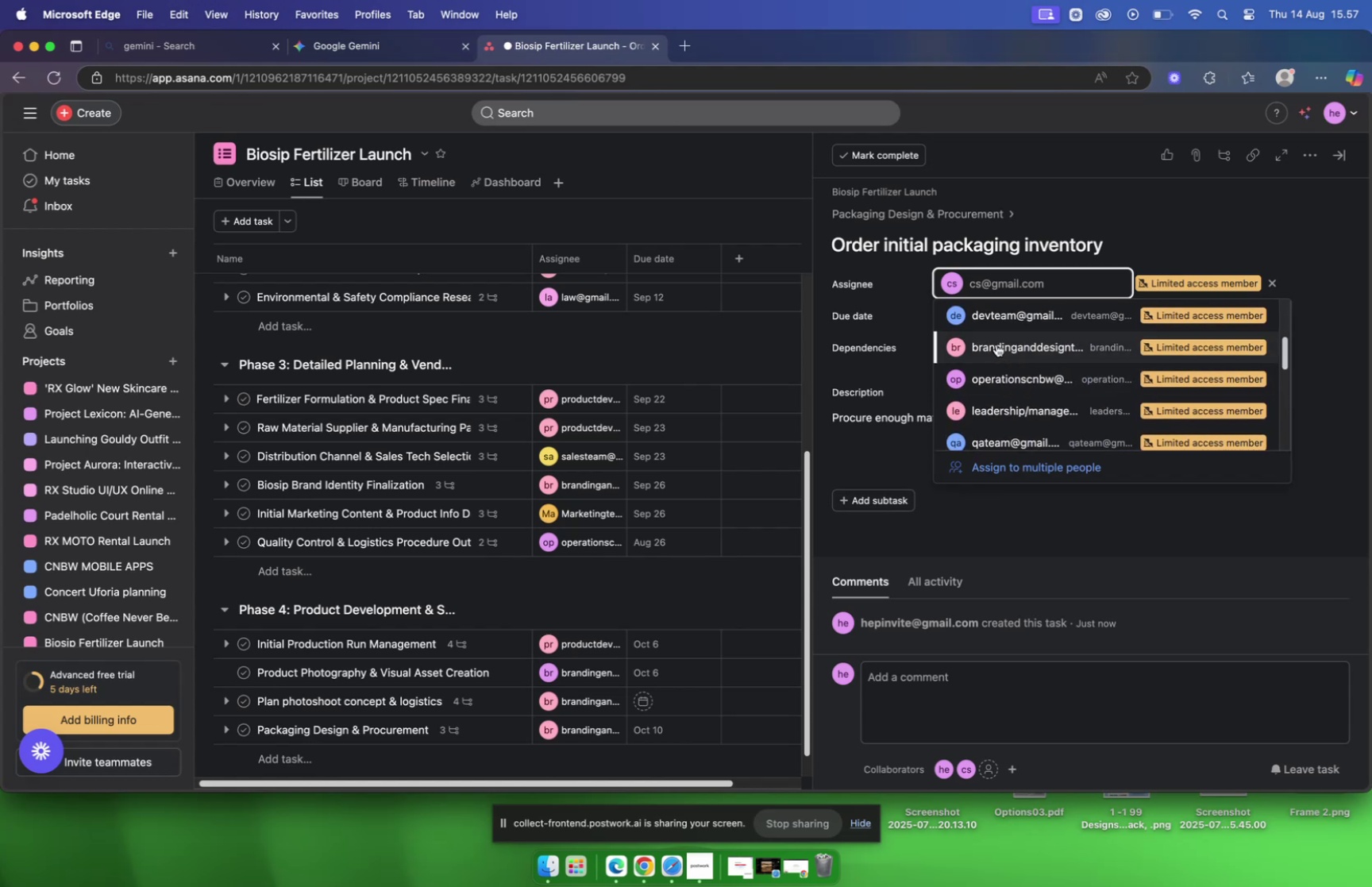 
left_click([996, 343])
 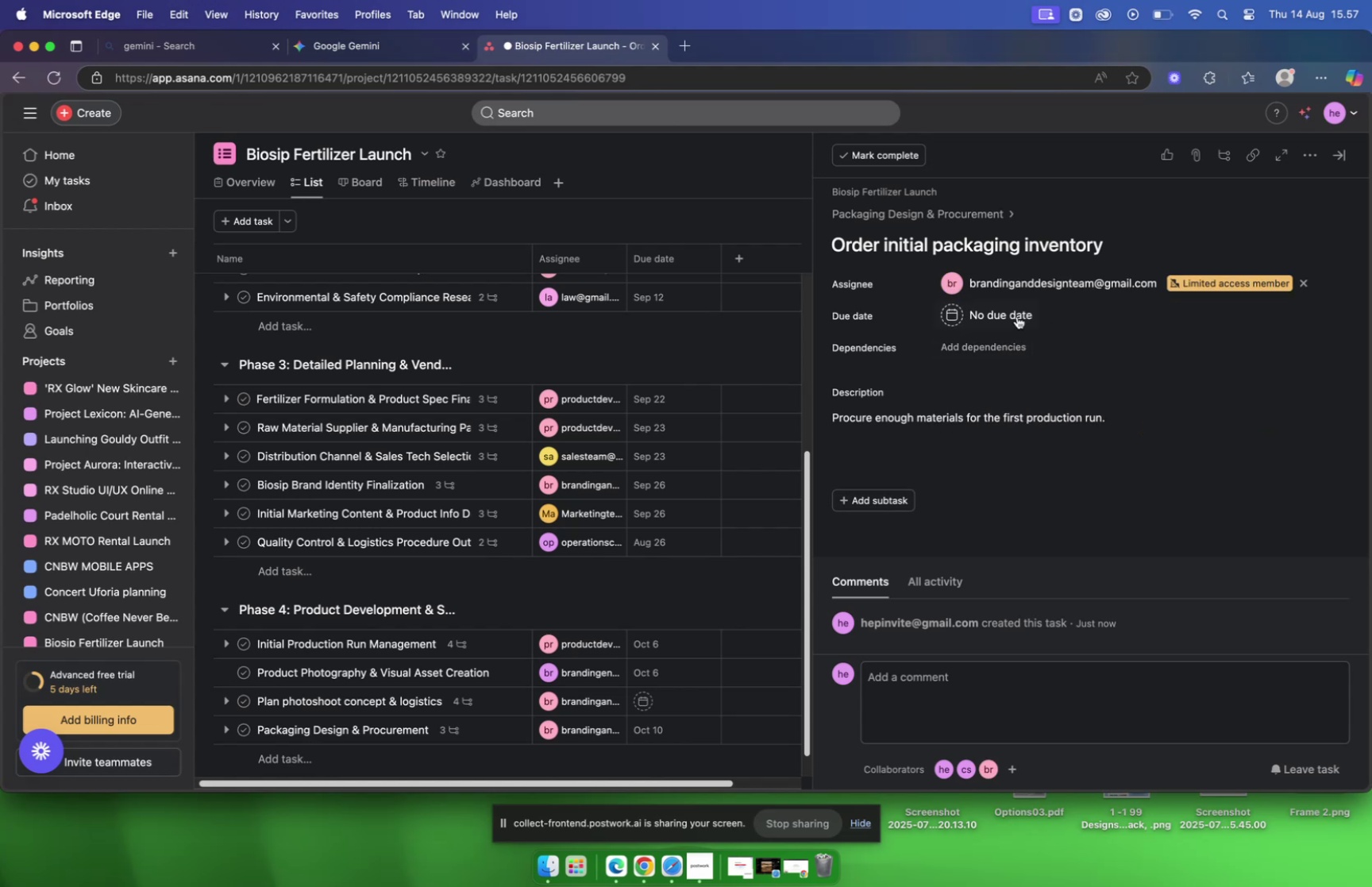 
left_click([1017, 315])
 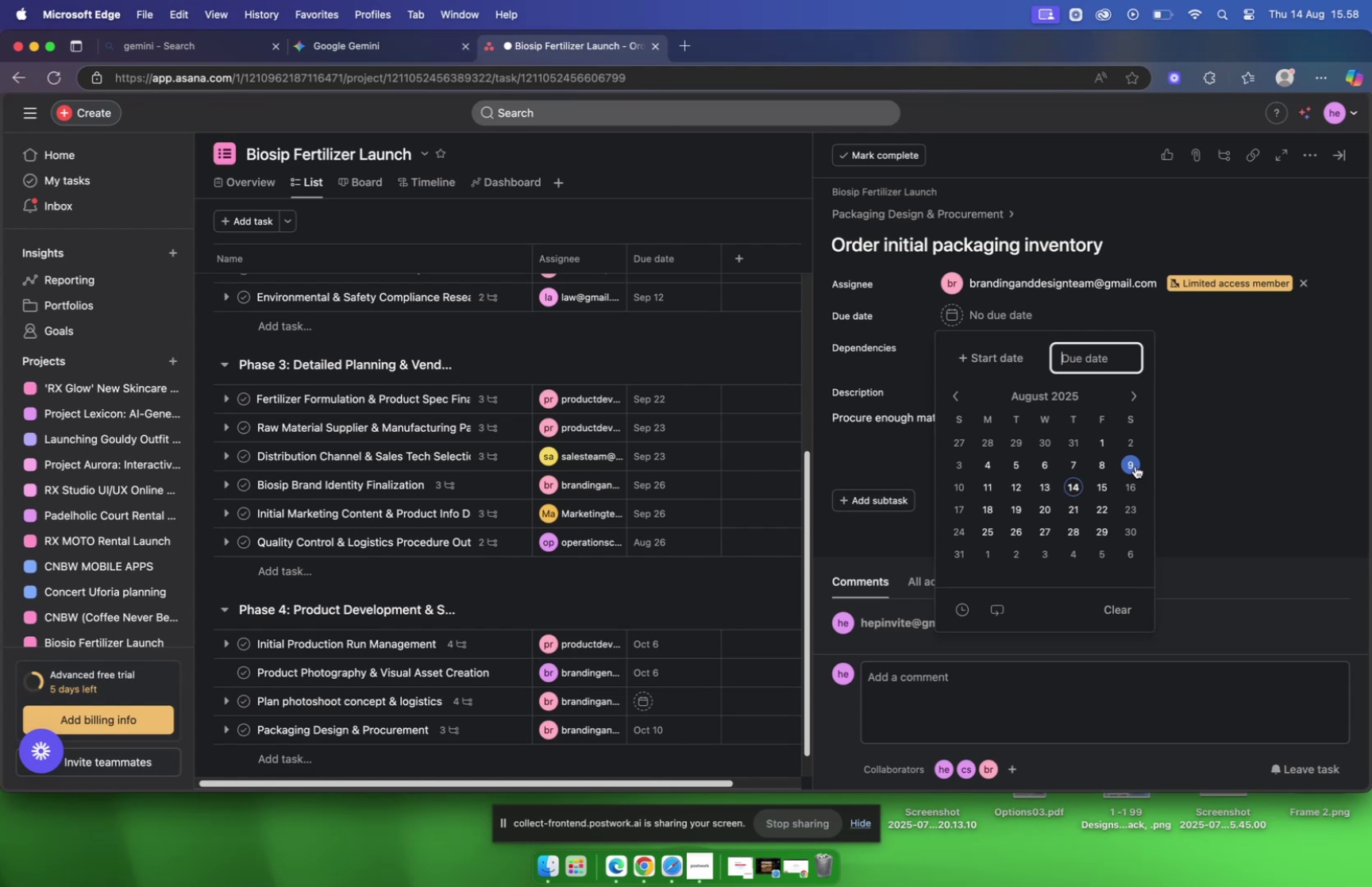 
wait(23.29)
 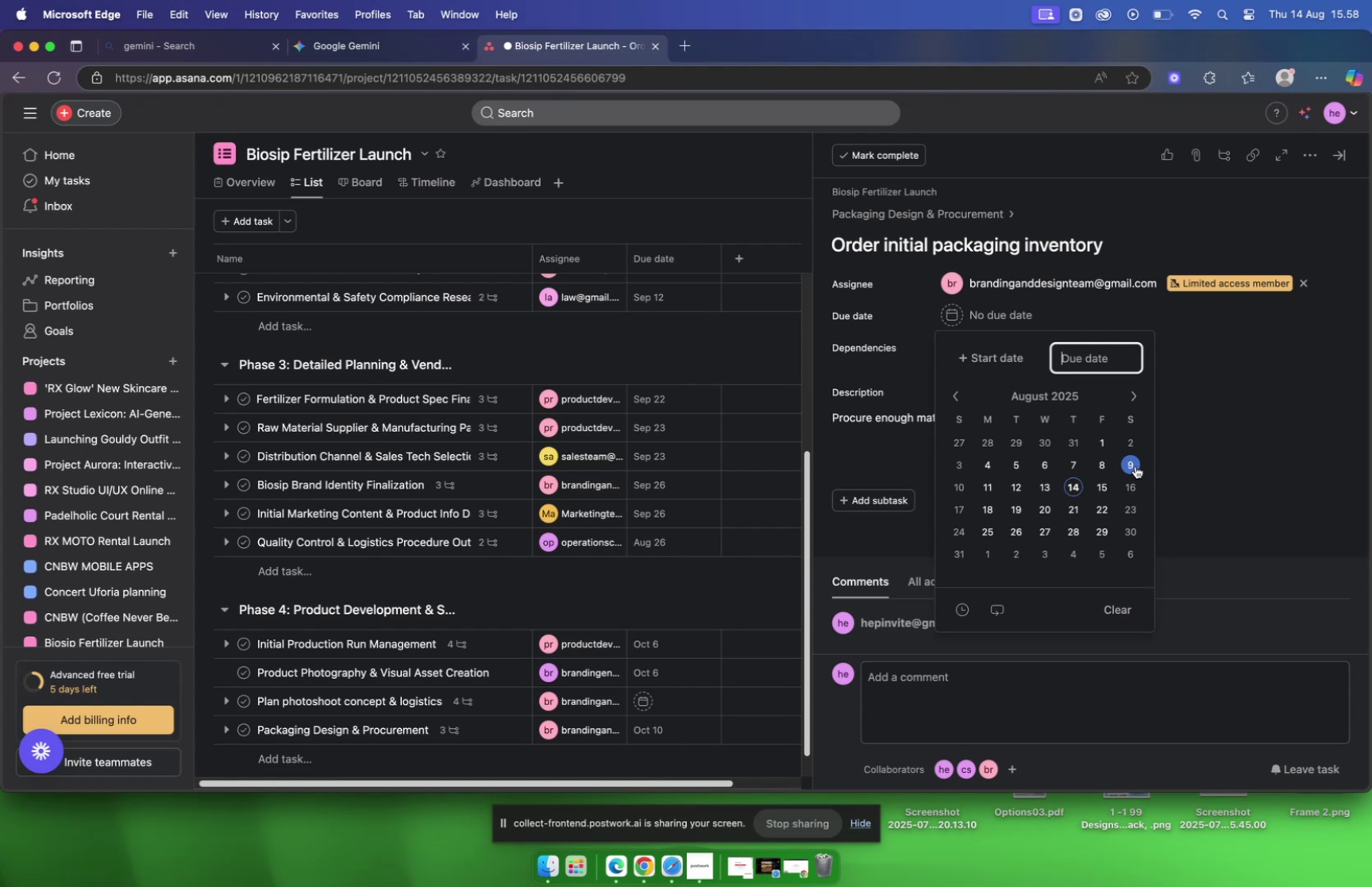 
left_click([985, 514])
 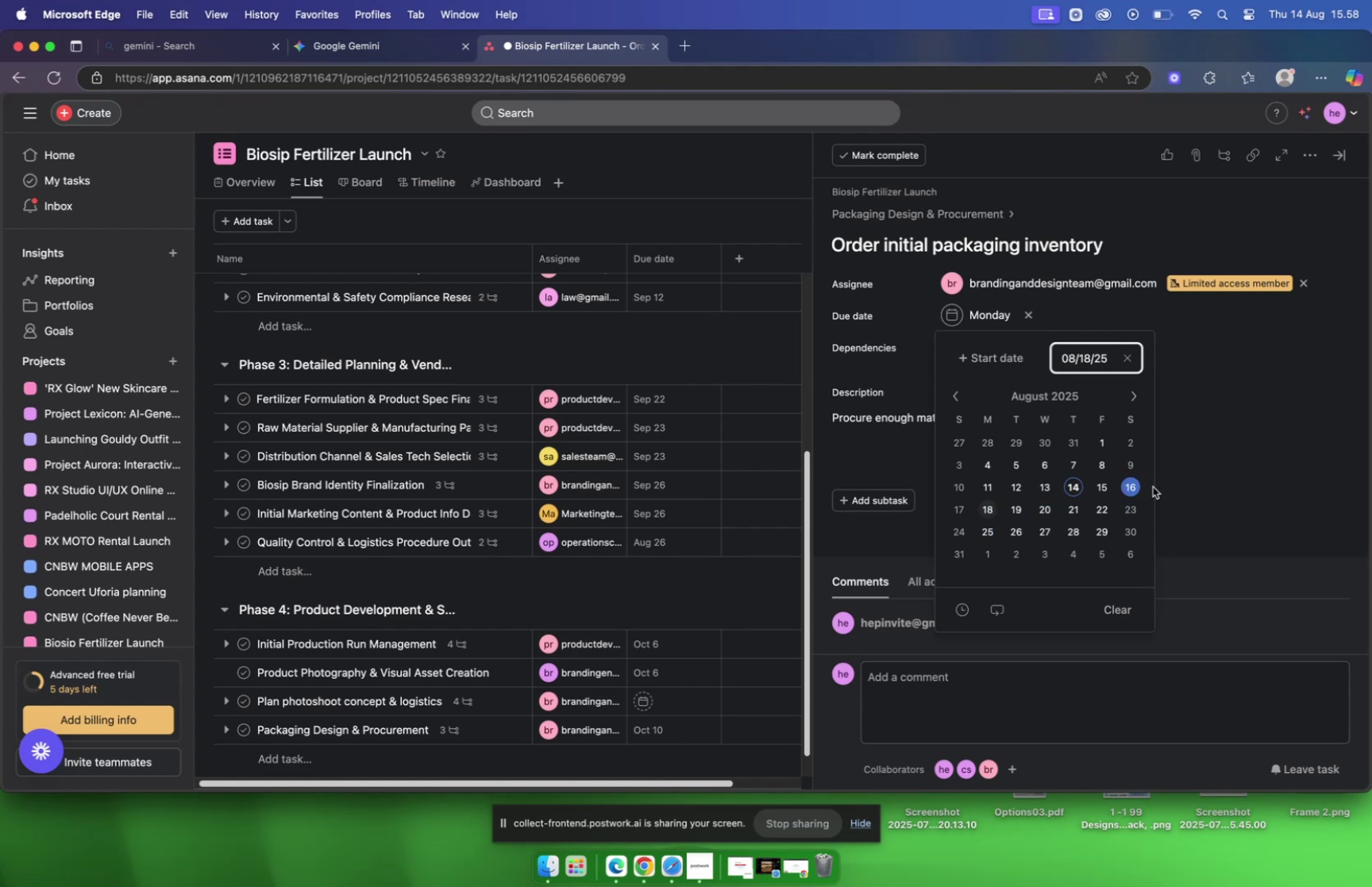 
left_click([1227, 466])
 